 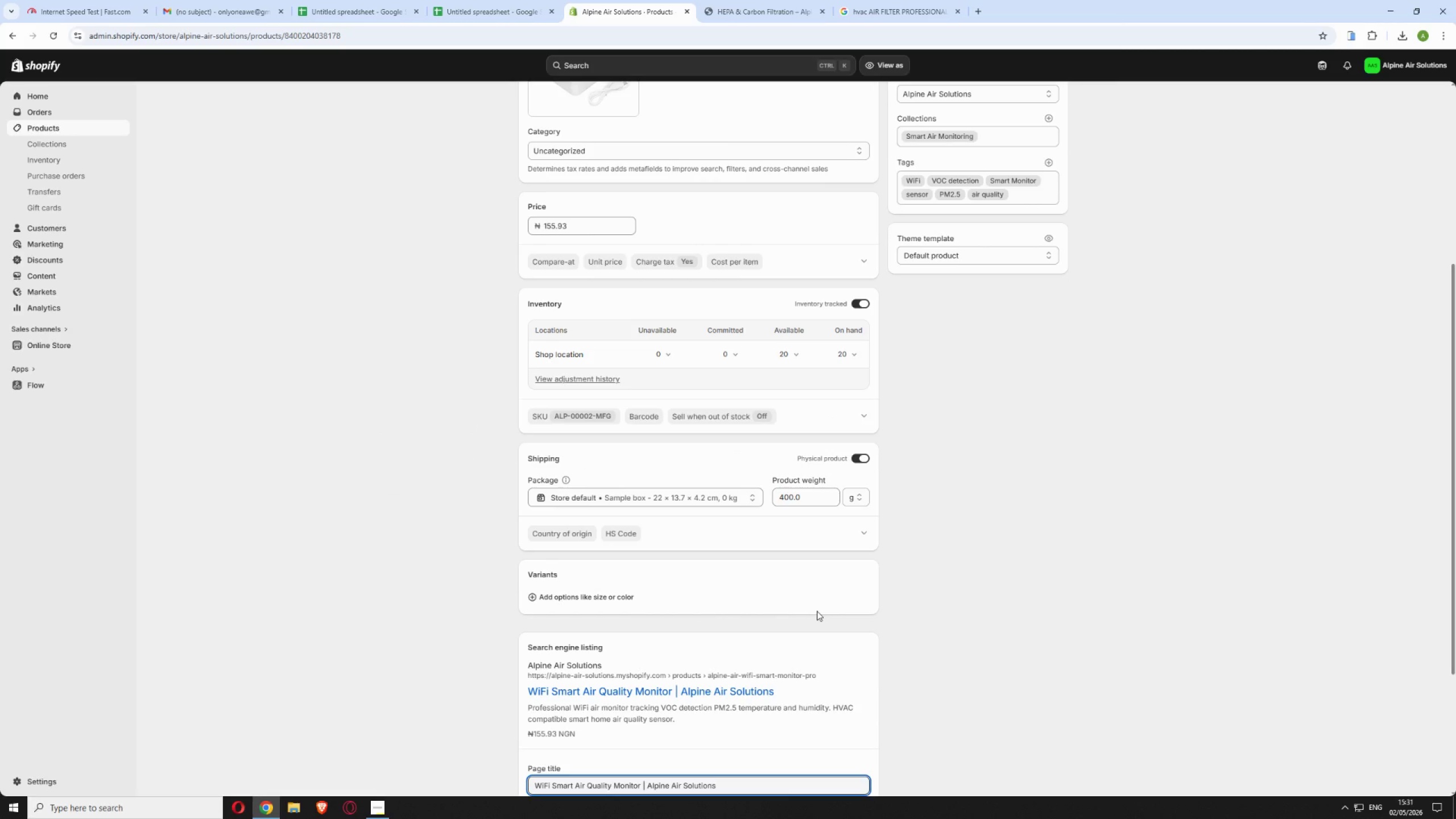 
scroll: coordinate [806, 593], scroll_direction: down, amount: 8.0
 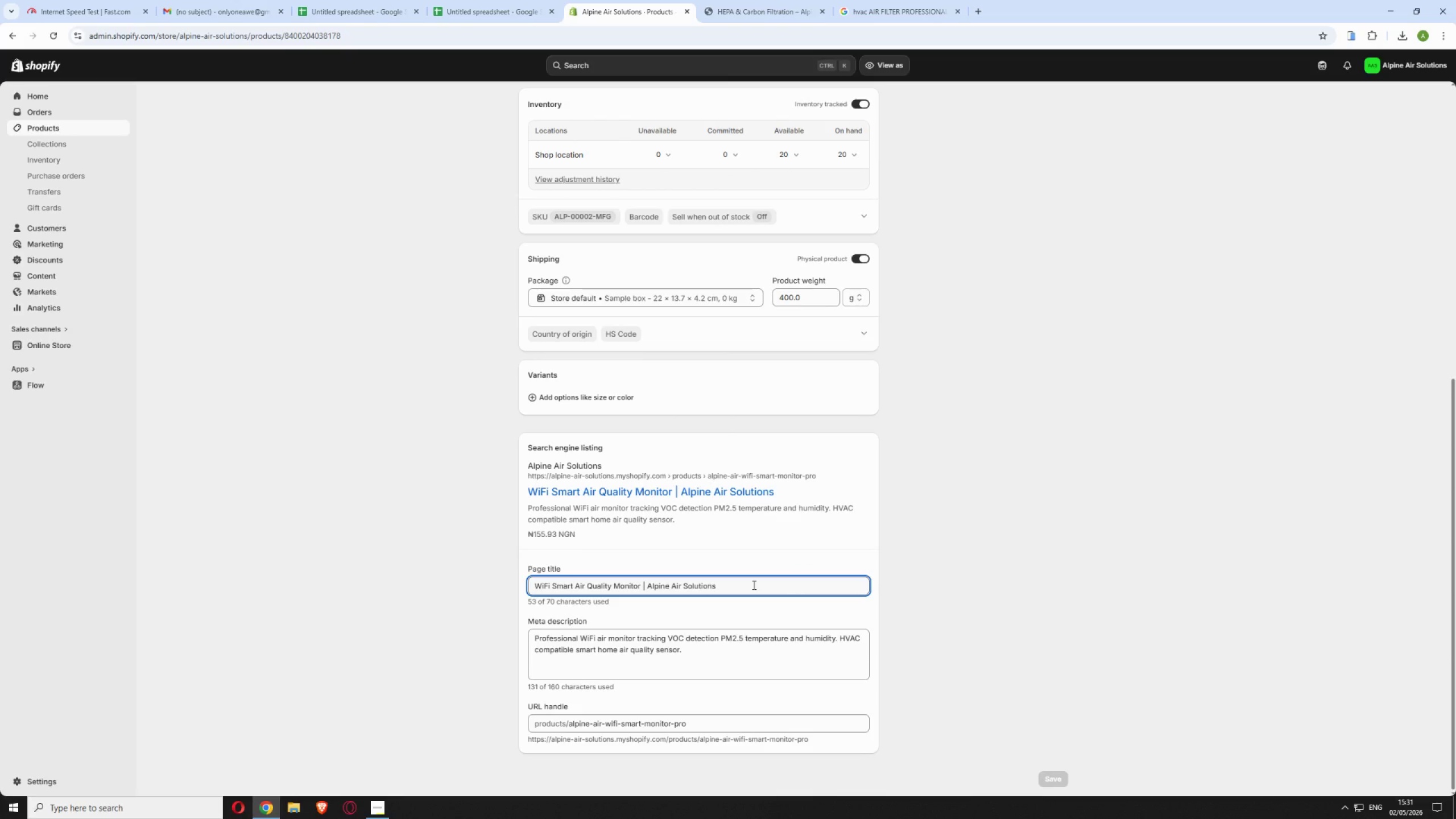 
wait(9.39)
 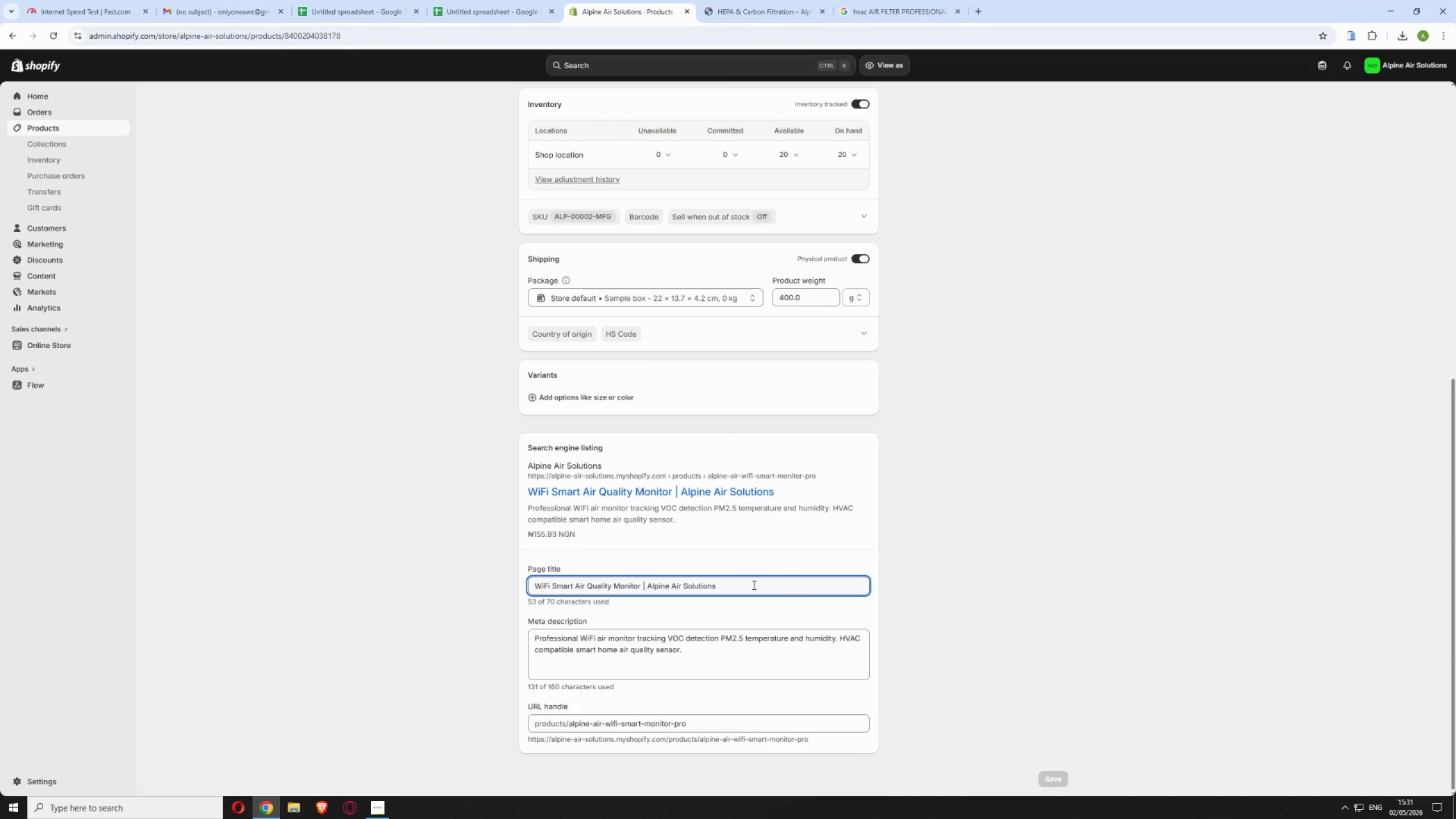 
left_click([700, 653])
 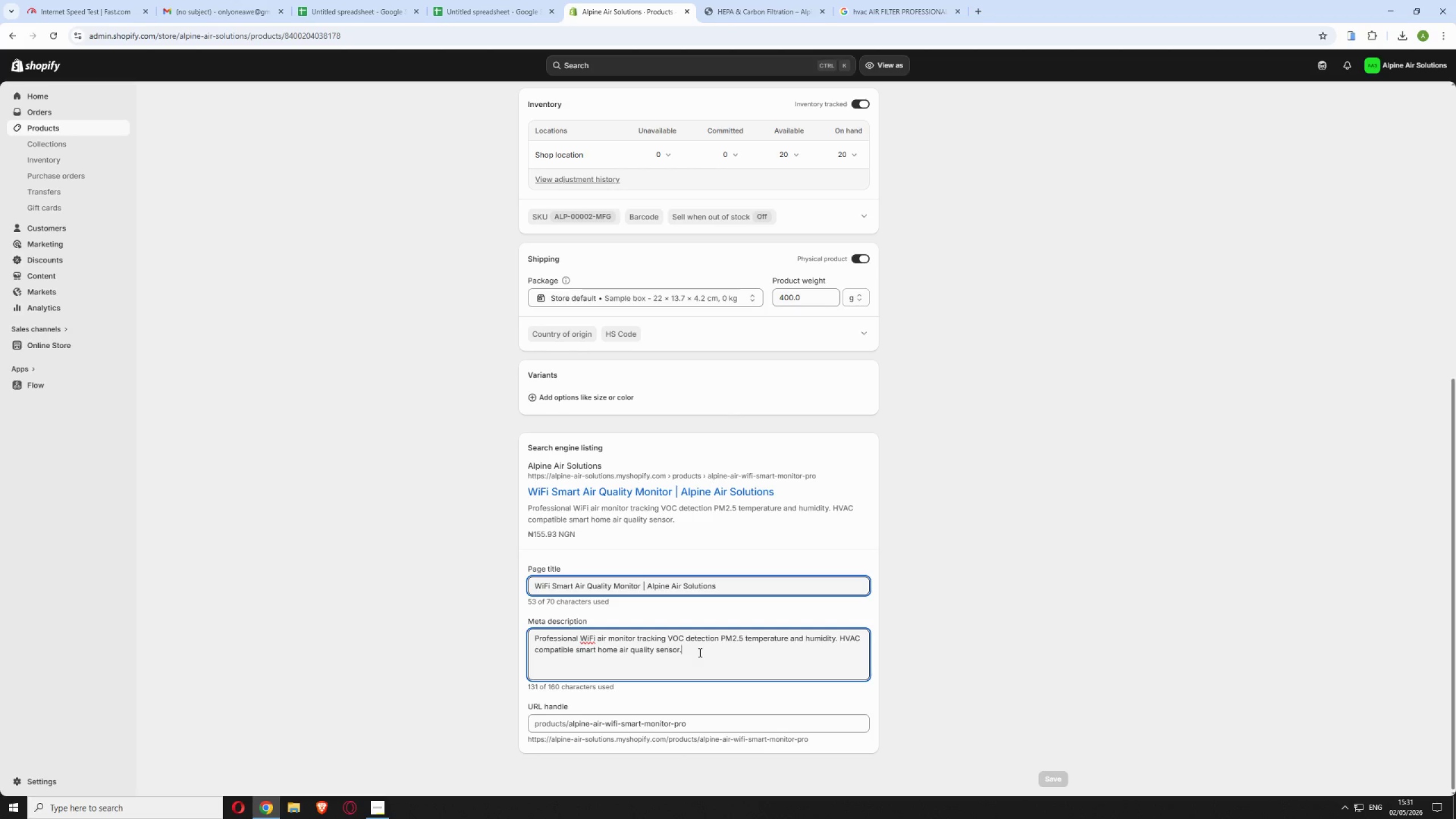 
wait(11.55)
 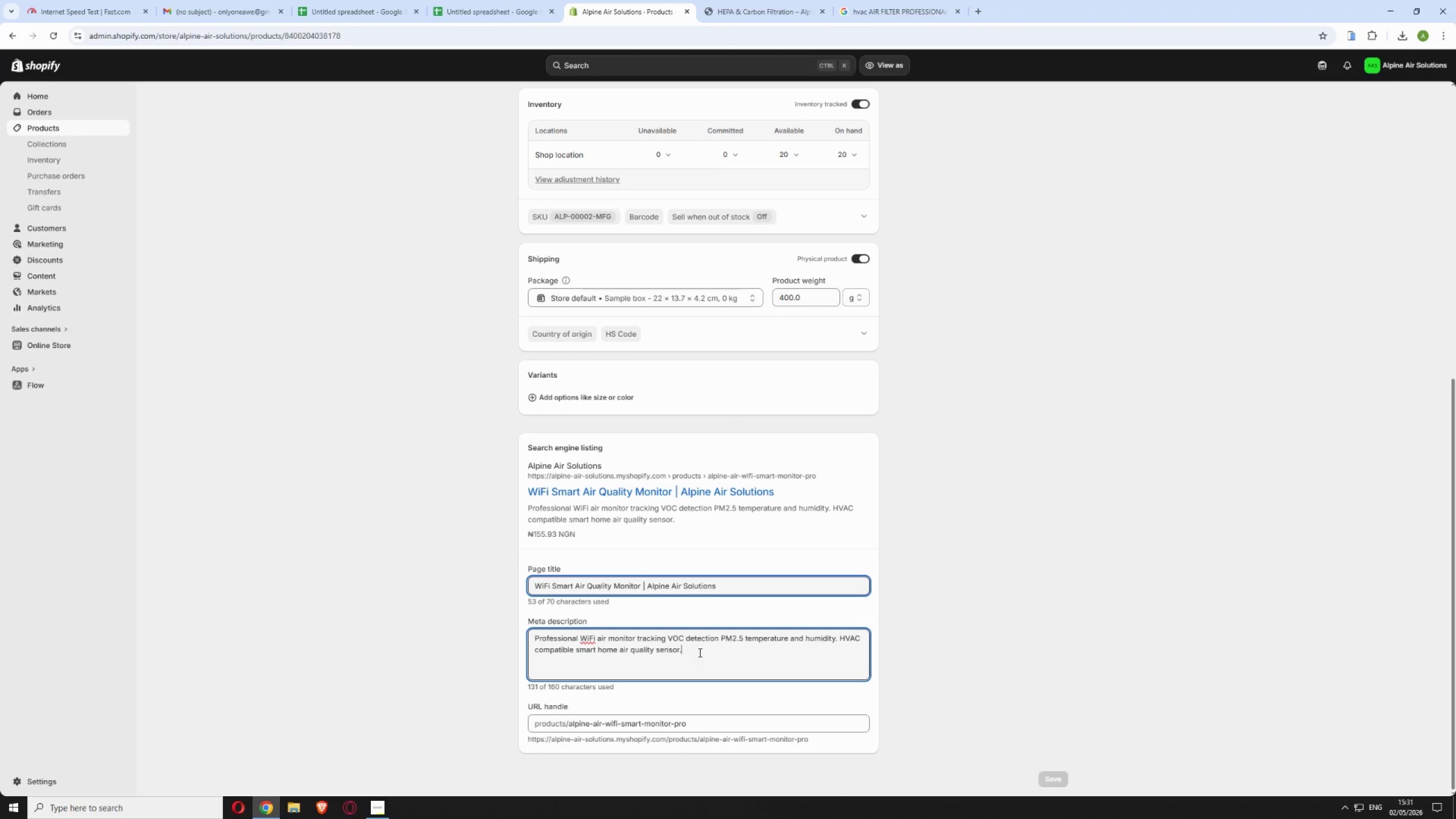 
key(Space)
 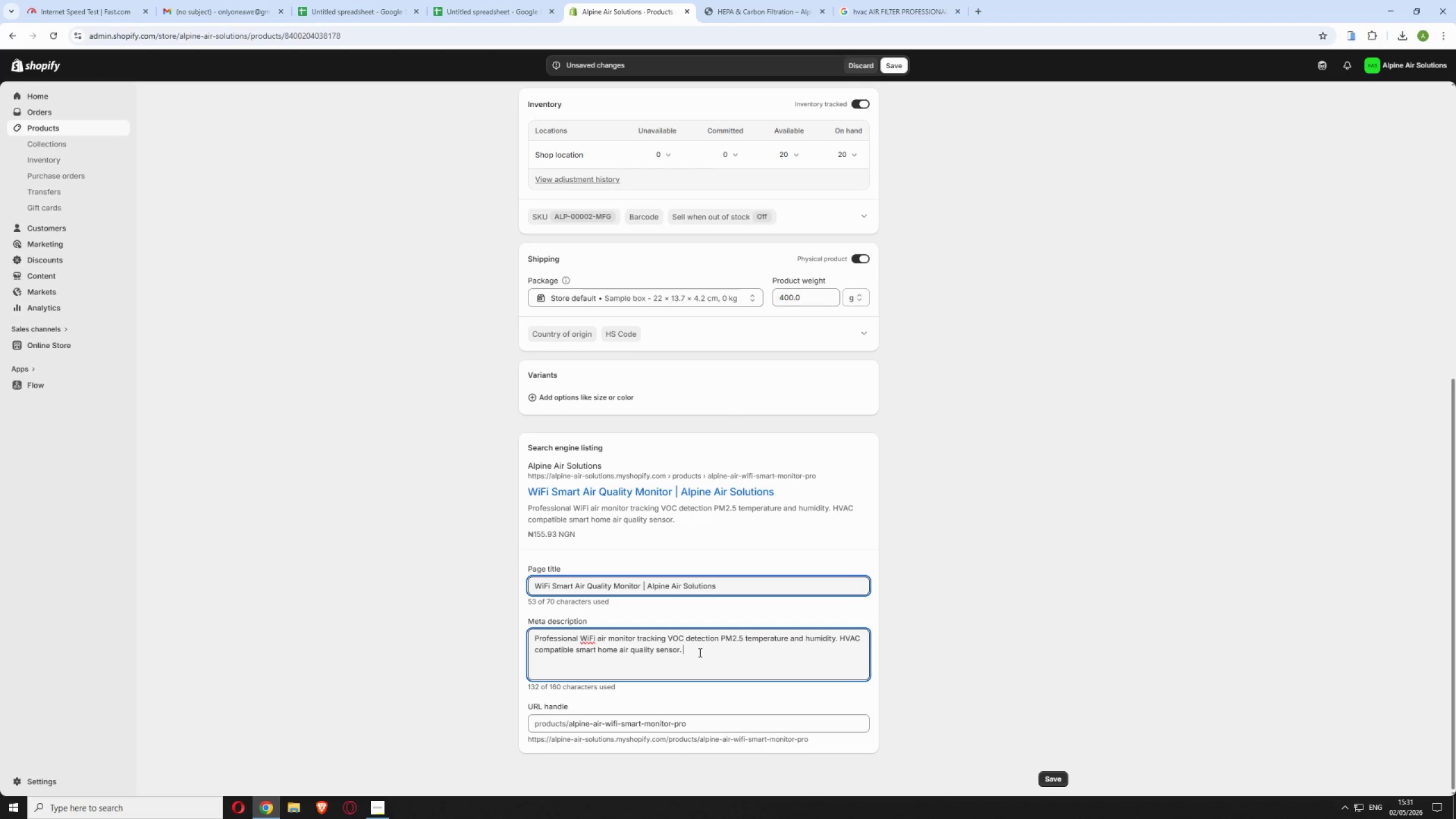 
wait(12.08)
 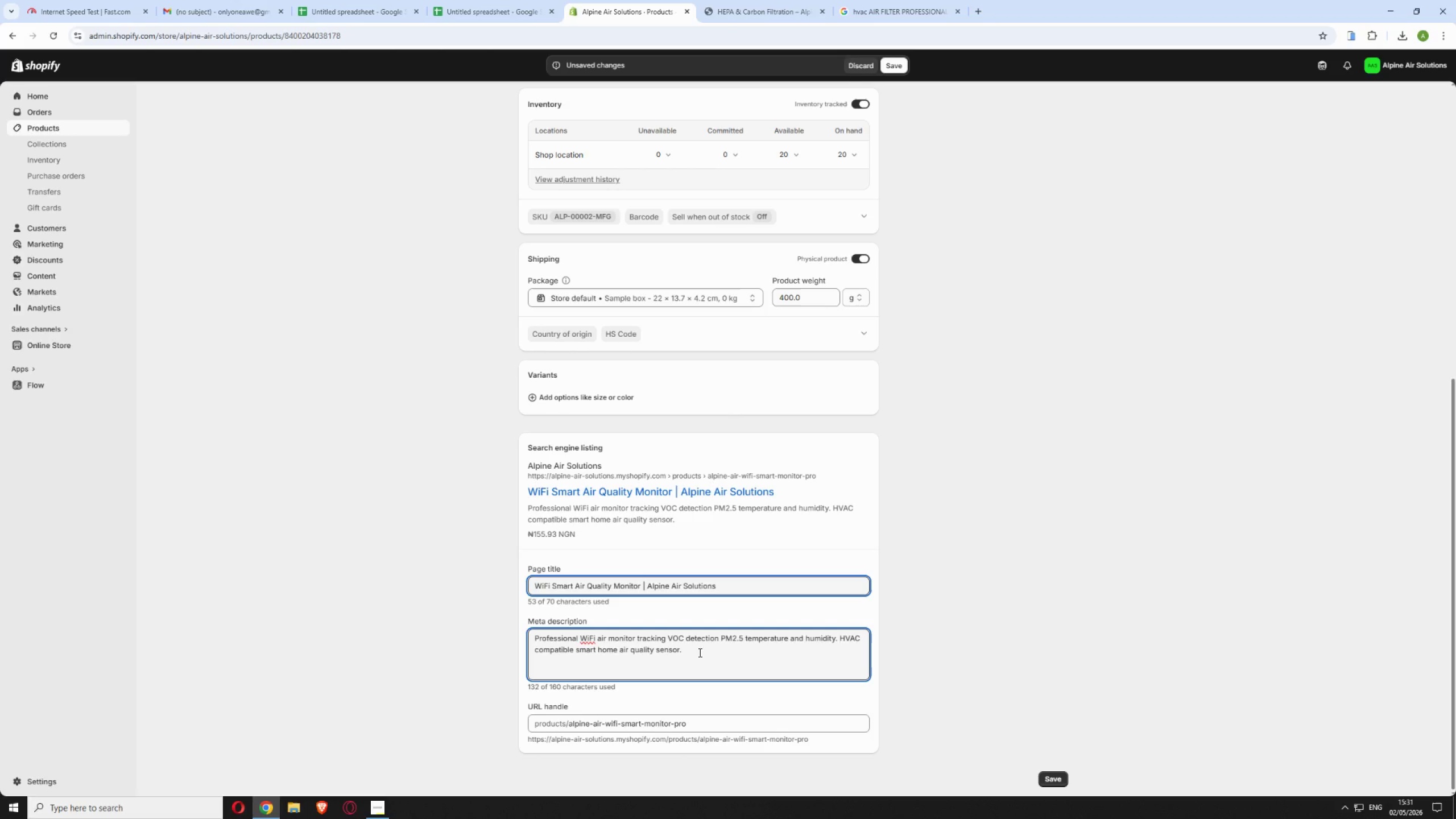 
type(Perfect for smart home integration)
 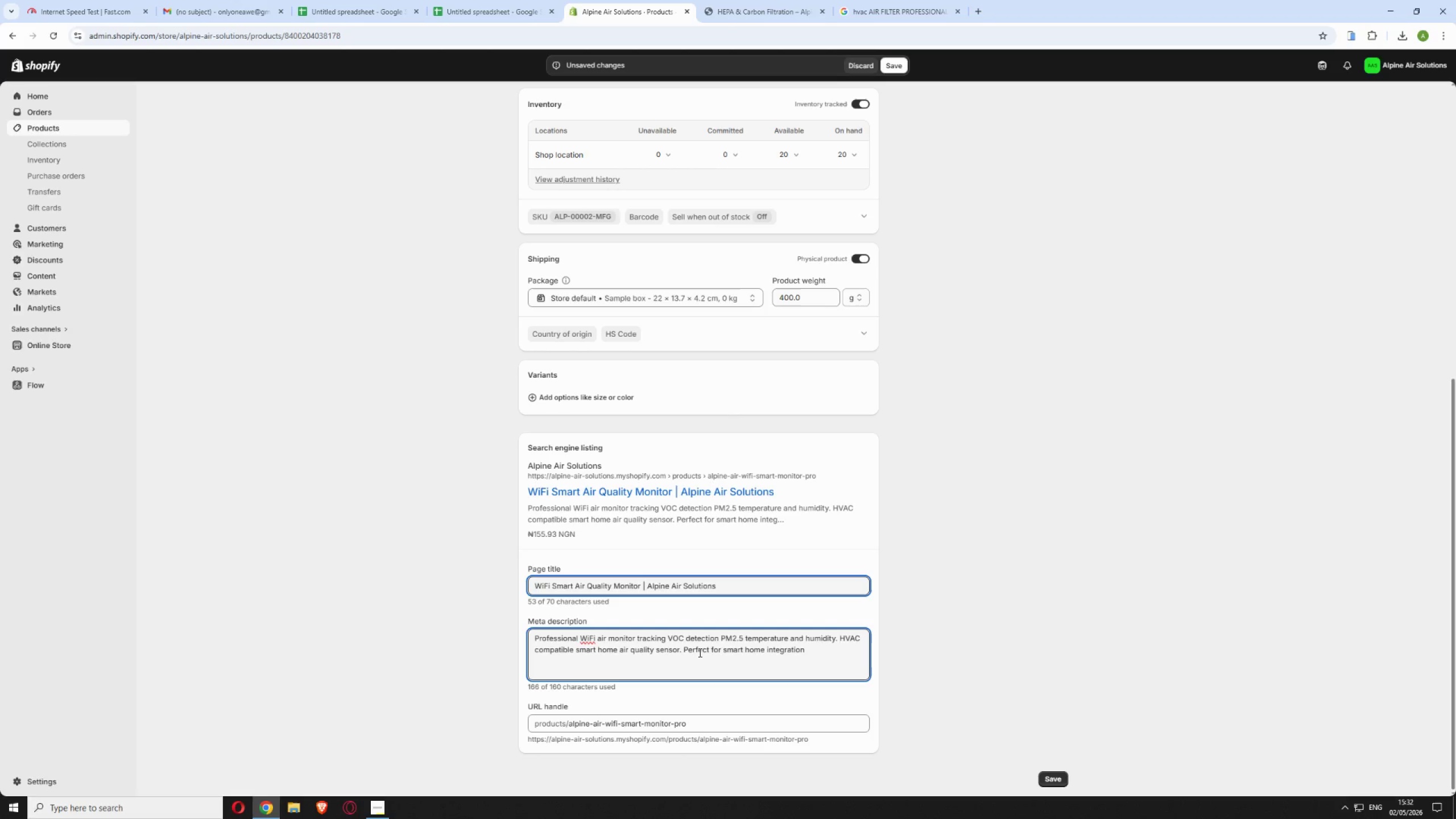 
key(Period)
 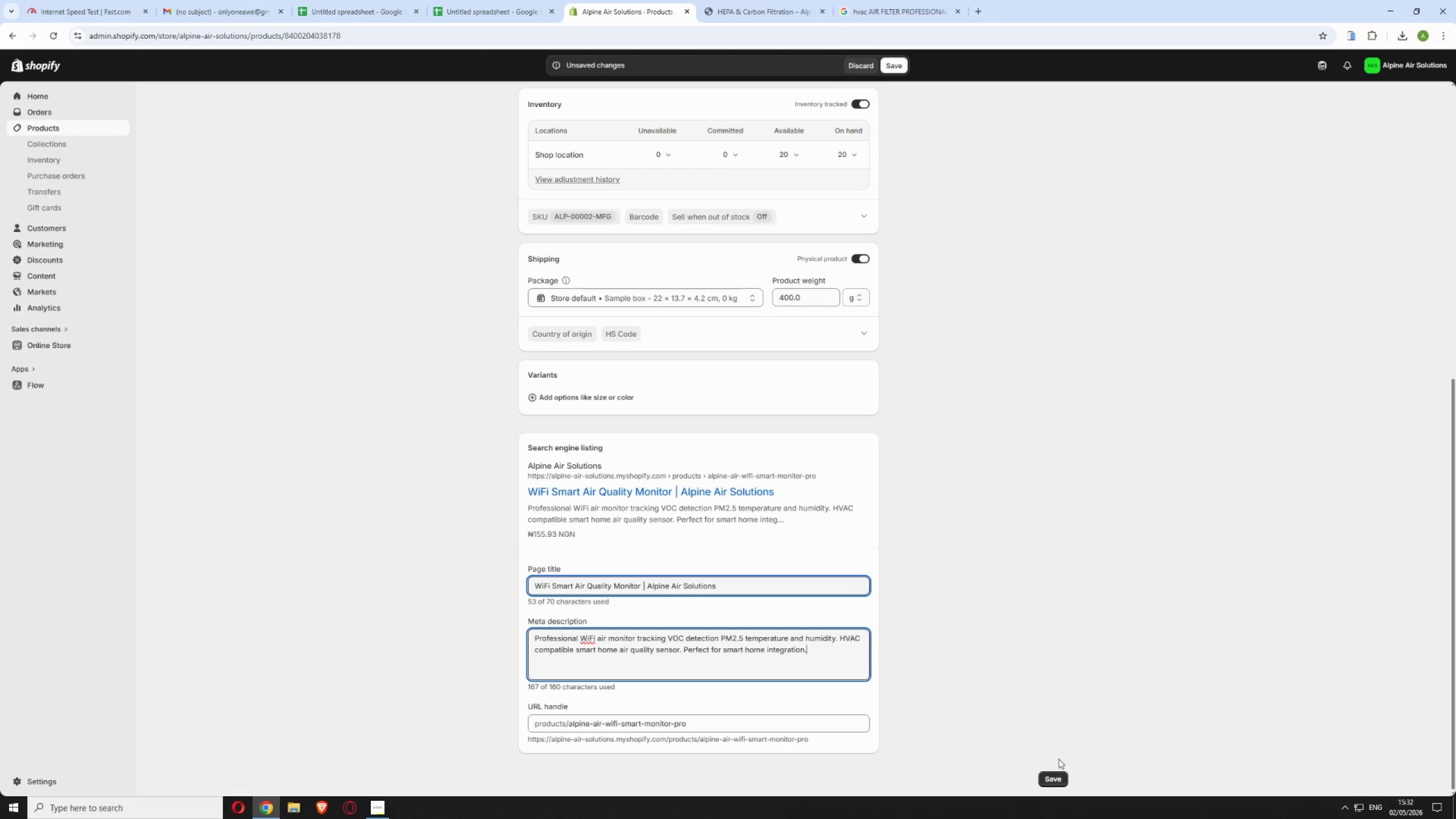 
left_click([1054, 777])
 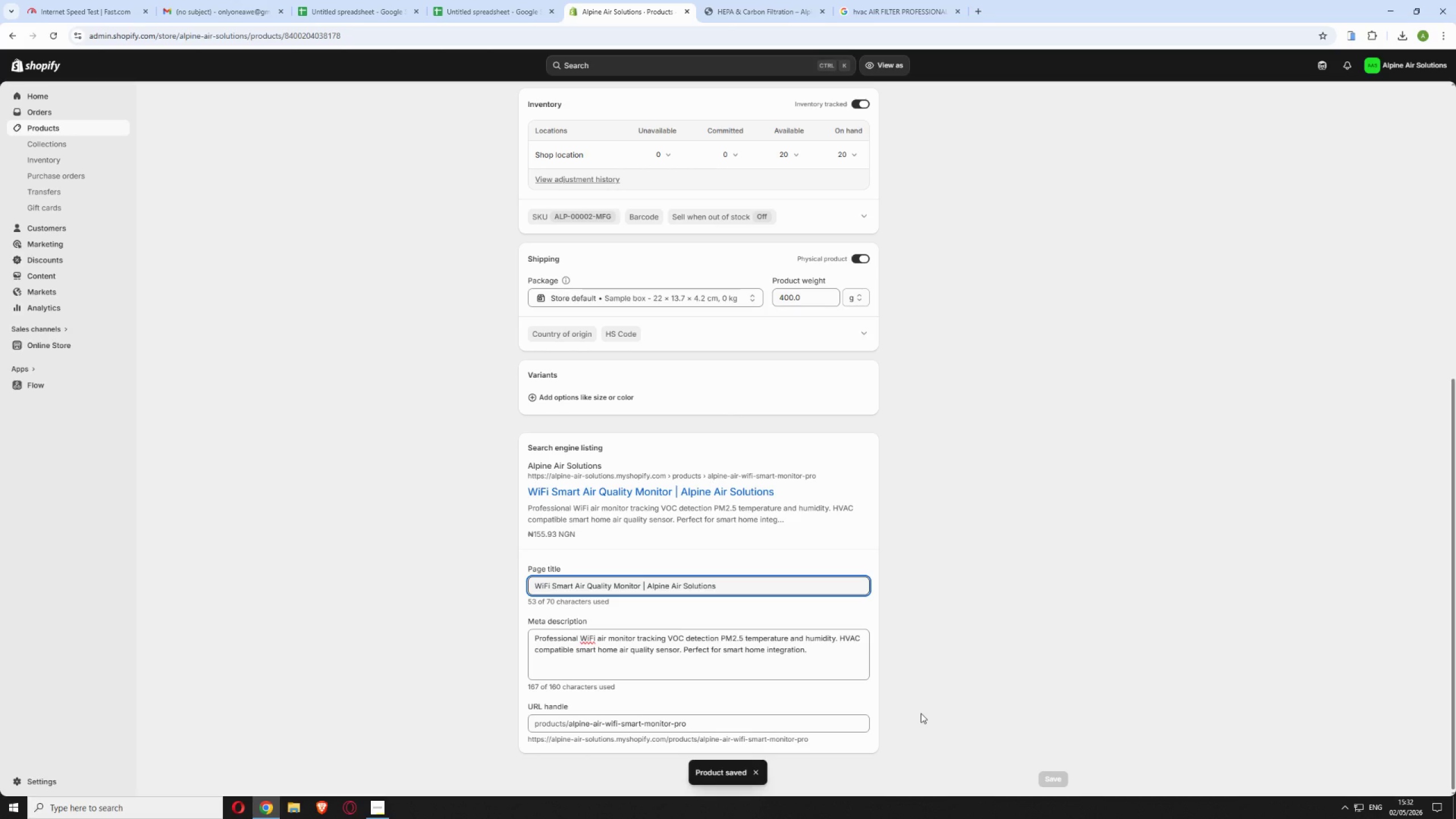 
wait(5.36)
 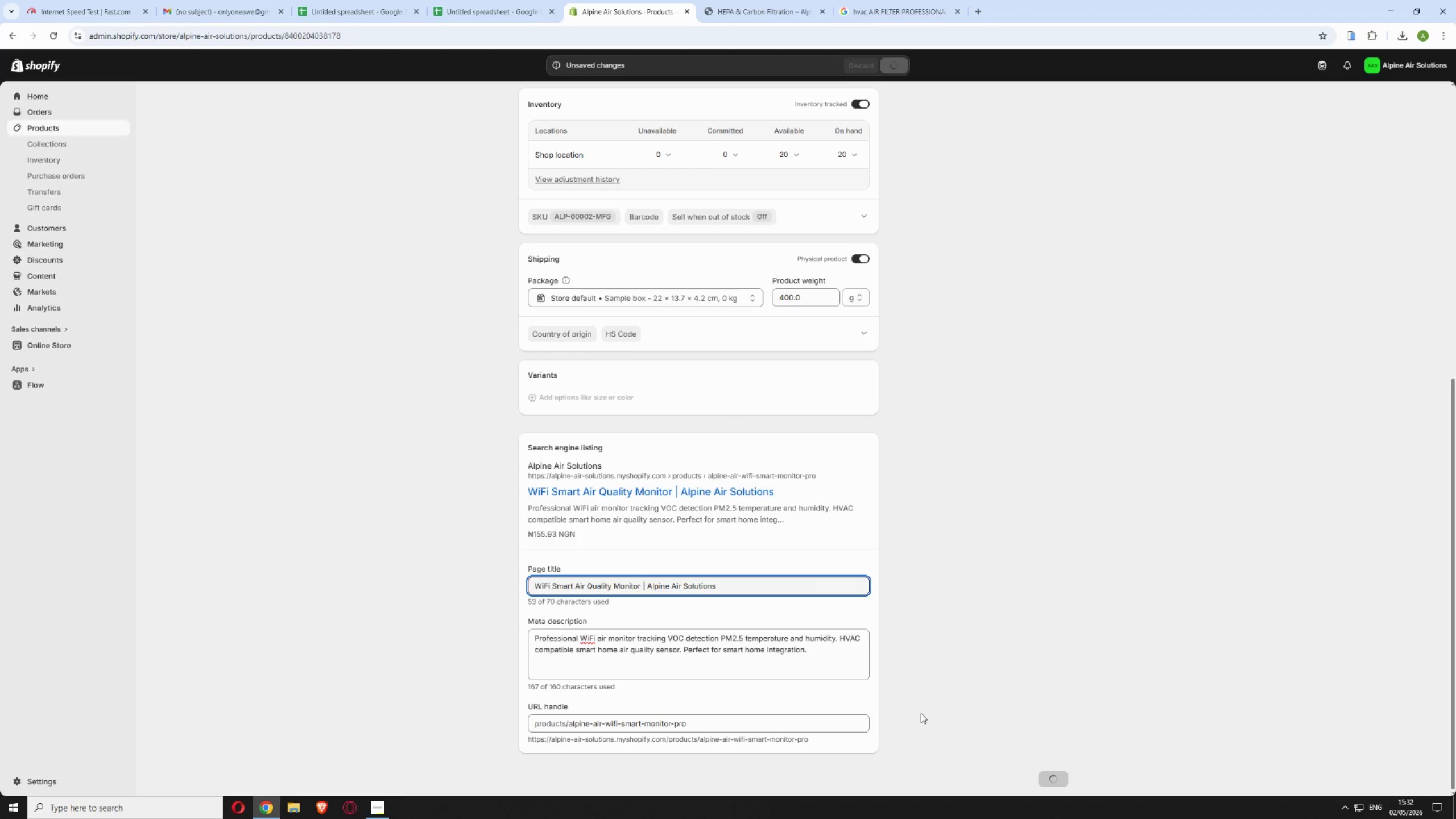 
scroll: coordinate [792, 574], scroll_direction: up, amount: 15.0
 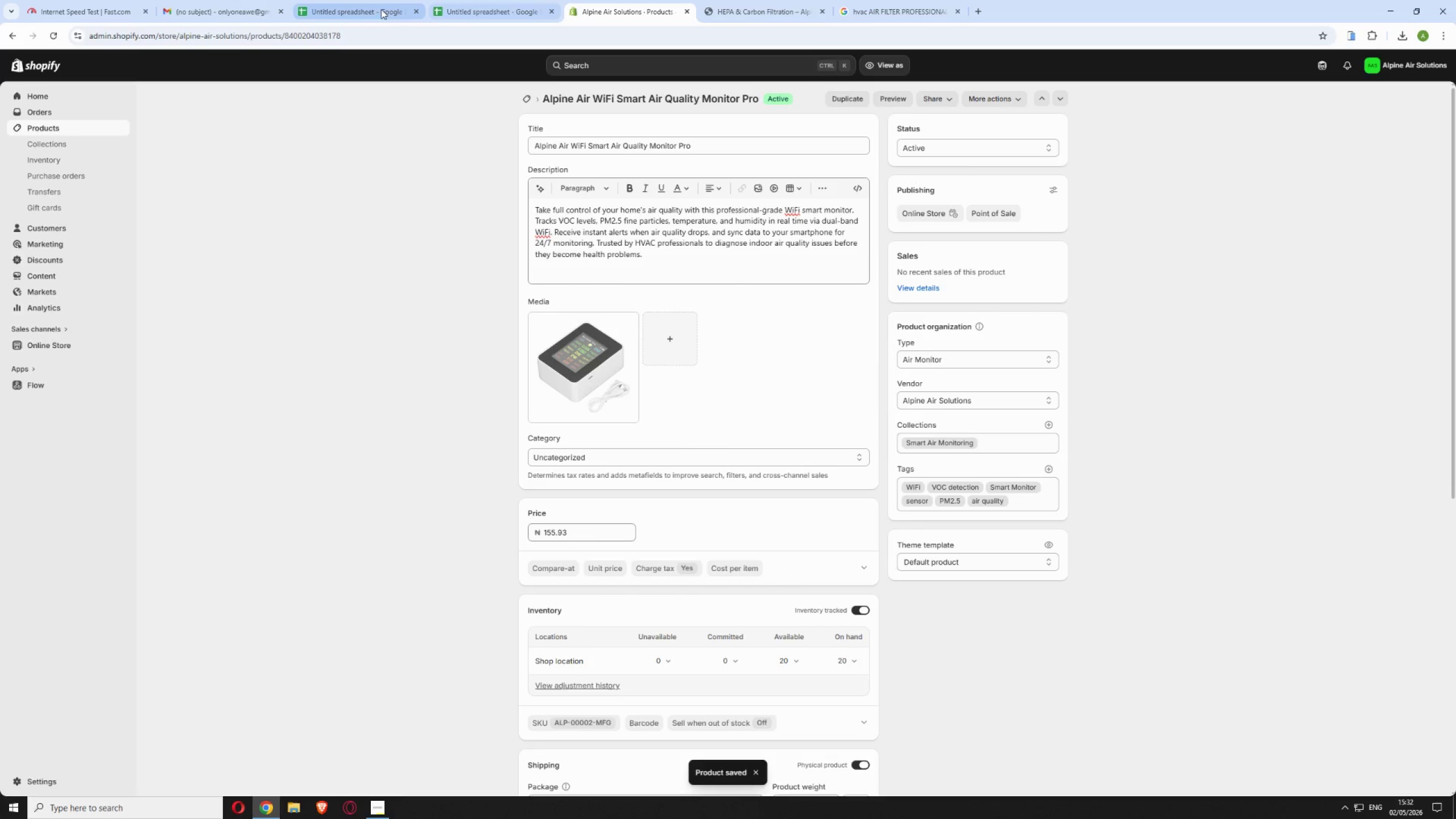 
left_click_drag(start_coordinate=[382, 39], to_coordinate=[284, 53])
 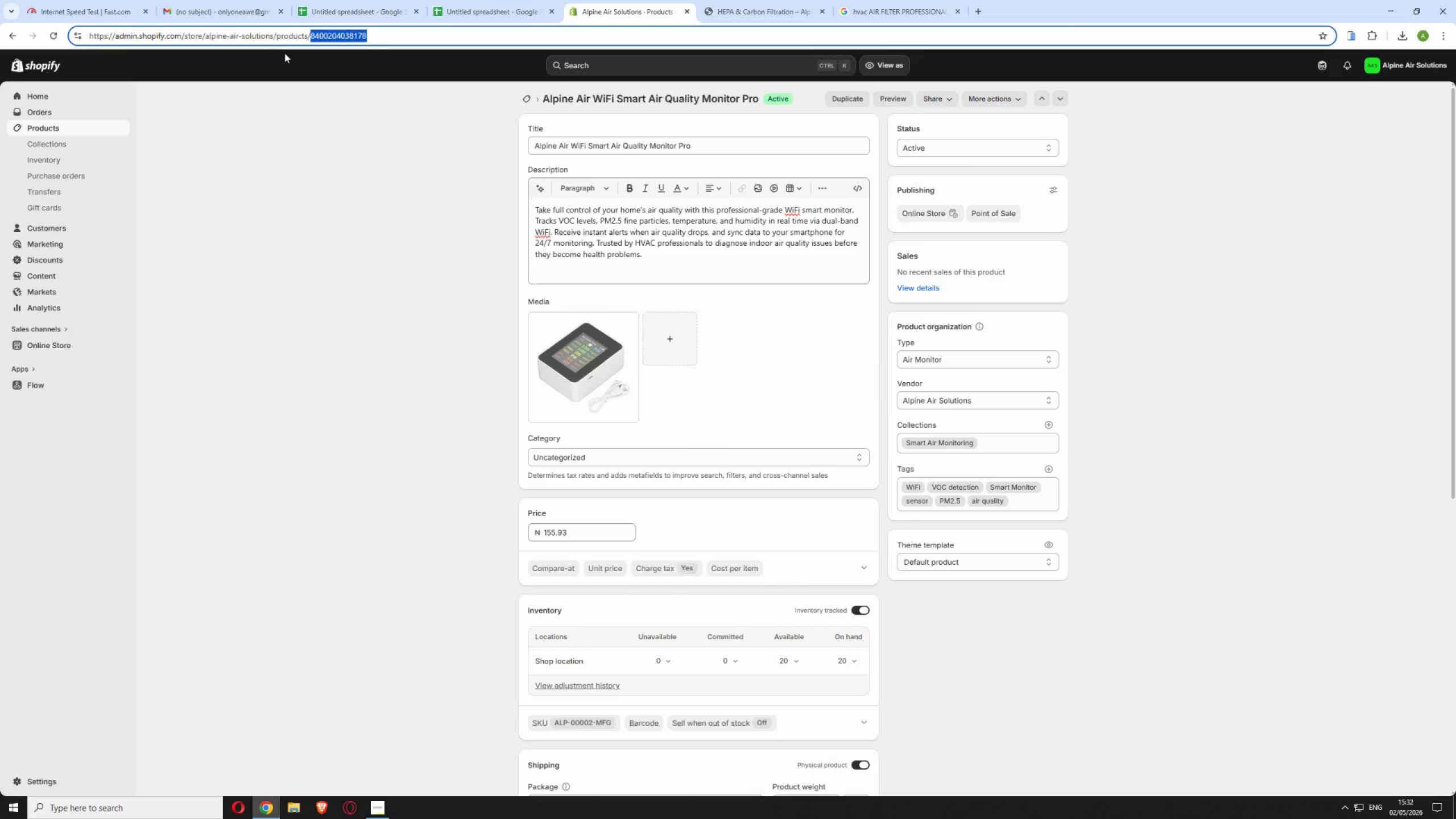 
key(Backspace)
 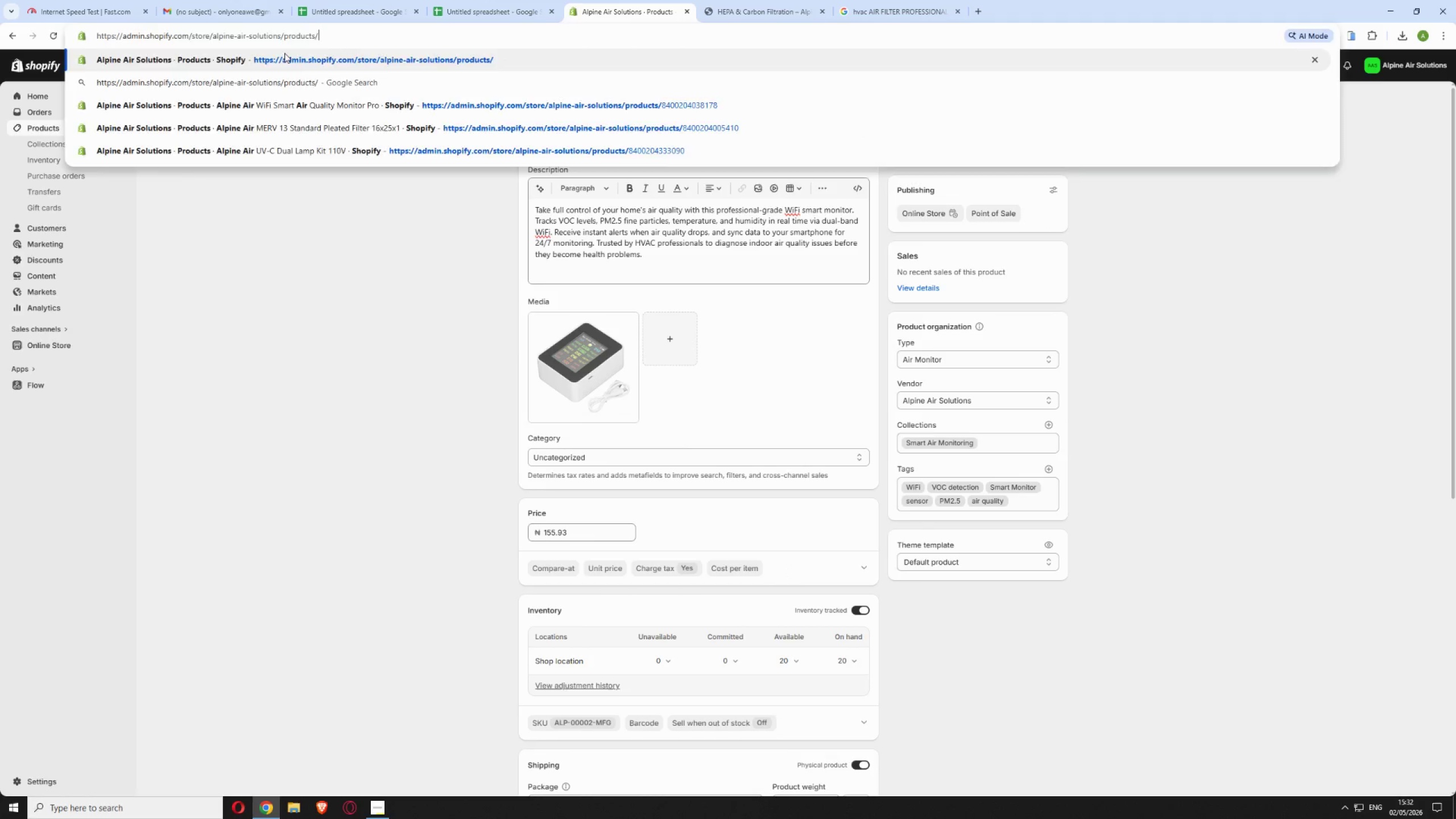 
key(Enter)
 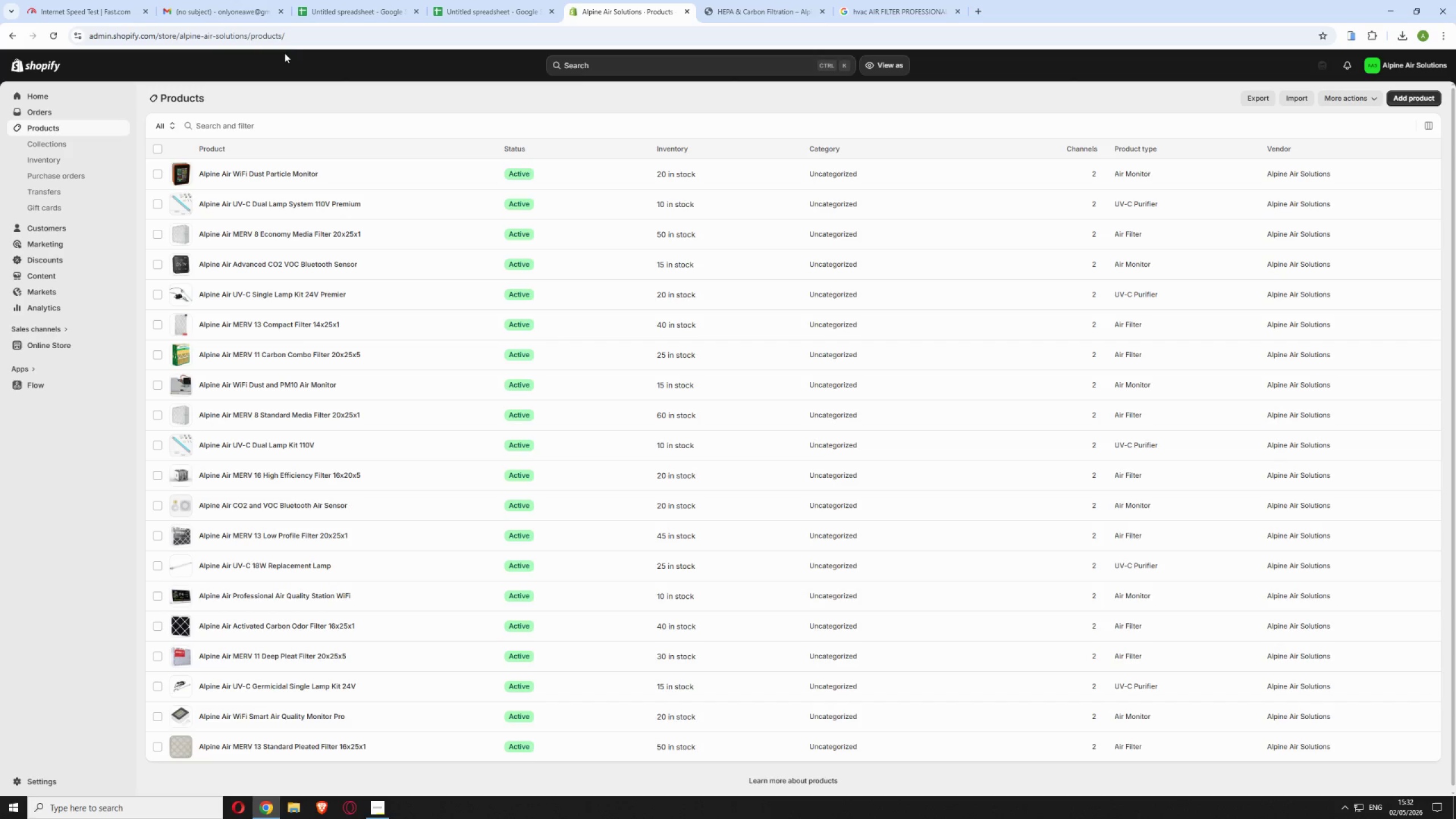 
wait(17.12)
 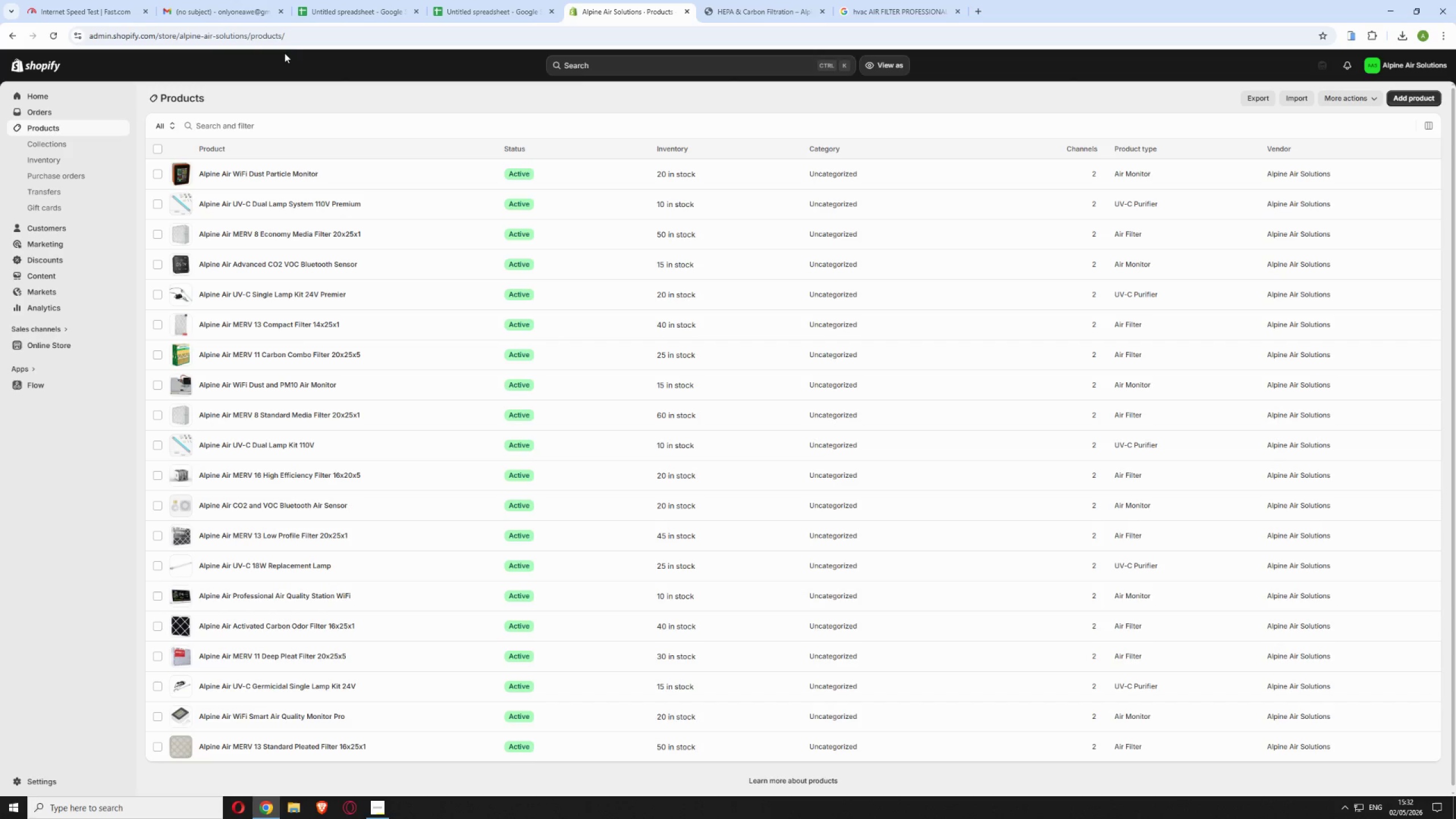 
left_click([400, 688])
 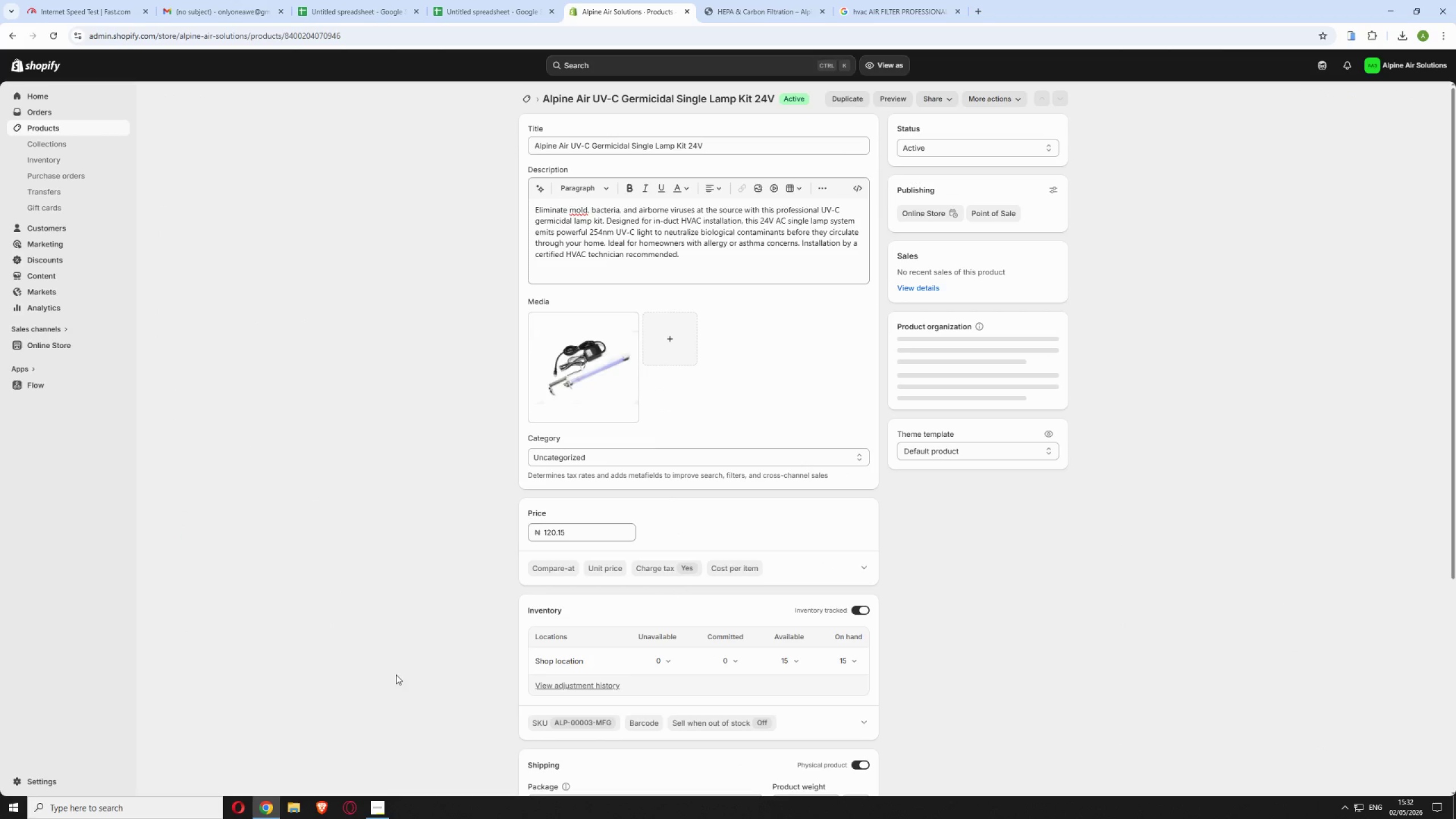 
scroll: coordinate [603, 595], scroll_direction: down, amount: 7.0
 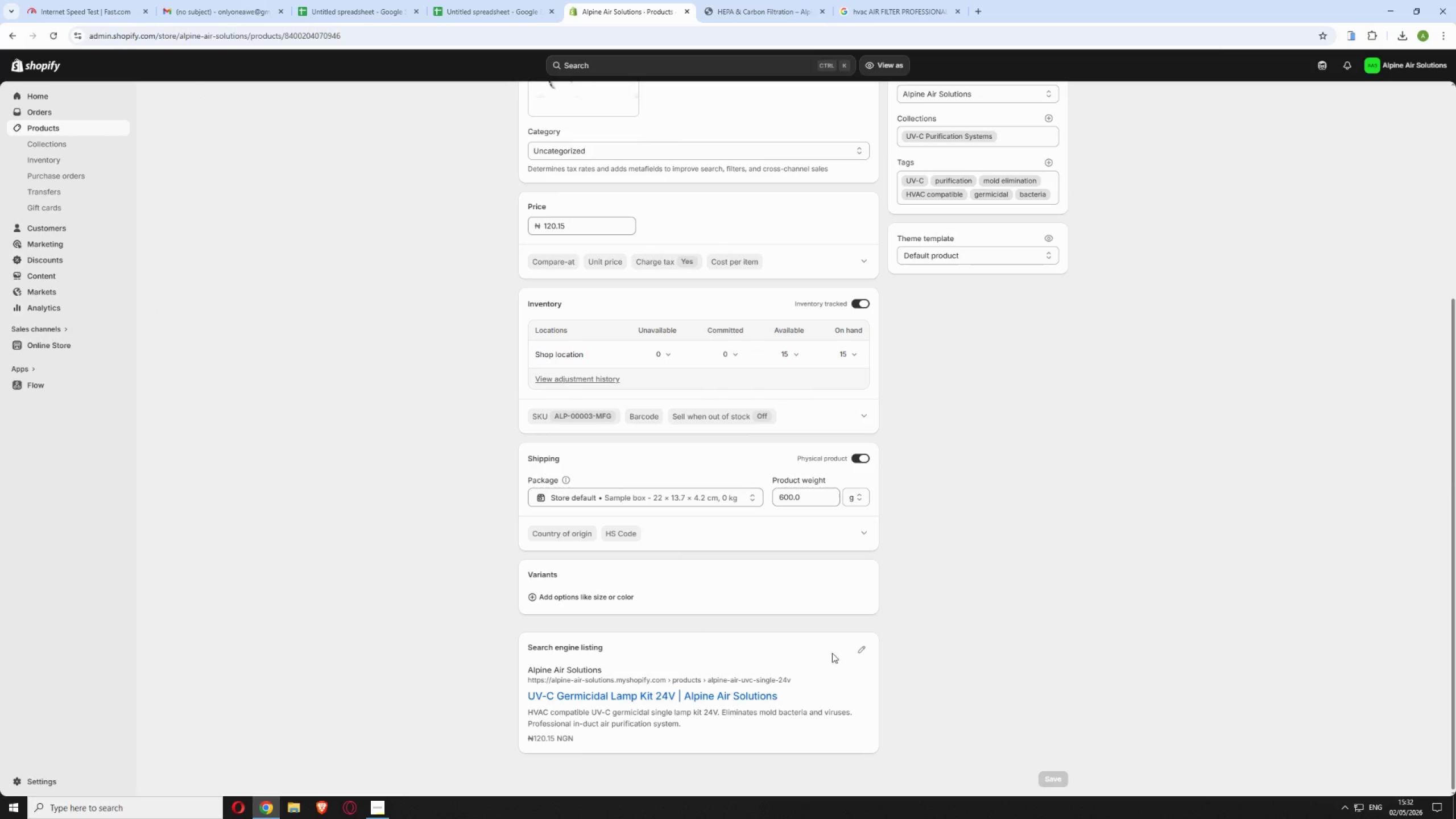 
left_click([858, 648])
 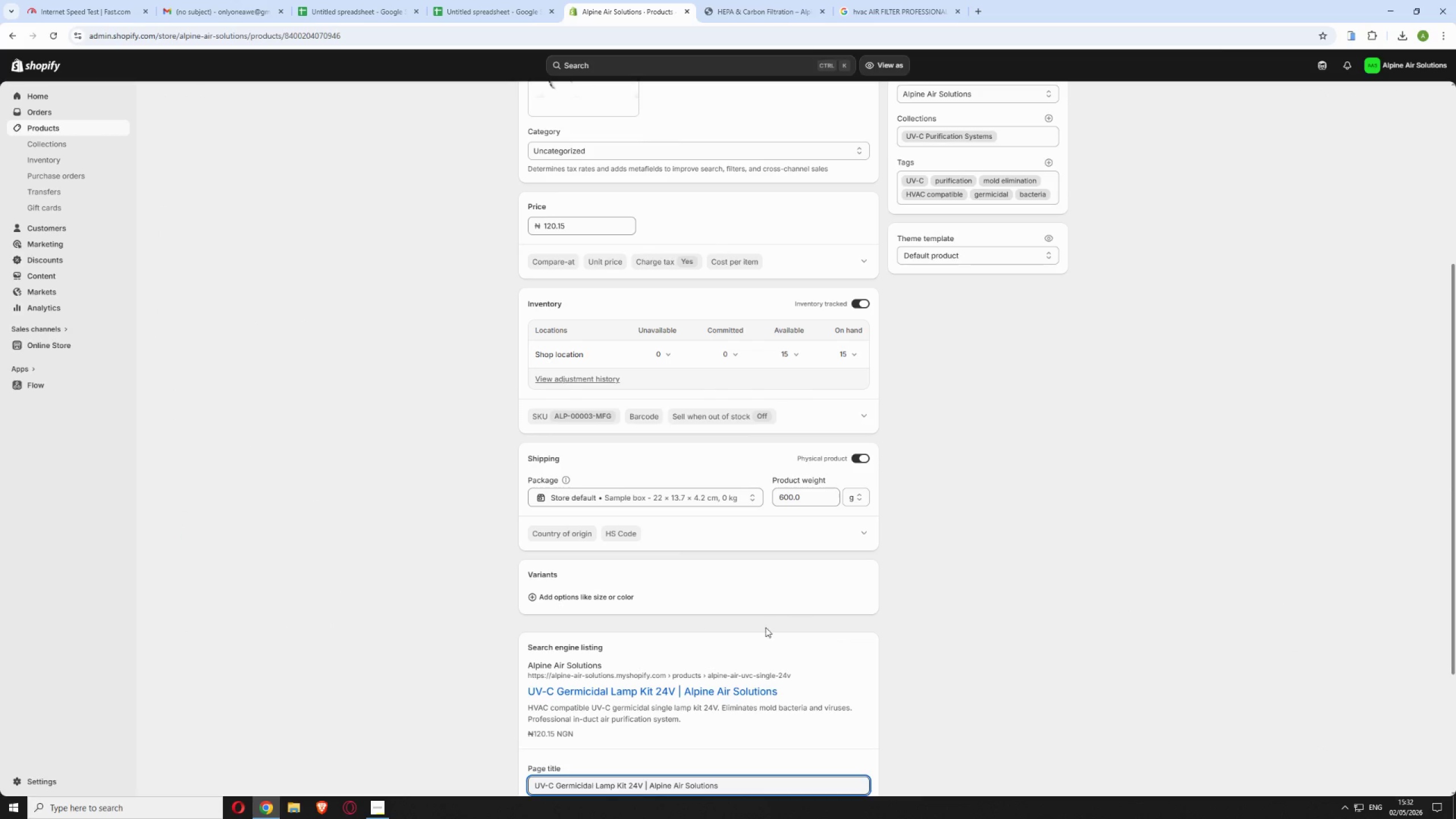 
scroll: coordinate [765, 628], scroll_direction: down, amount: 4.0
 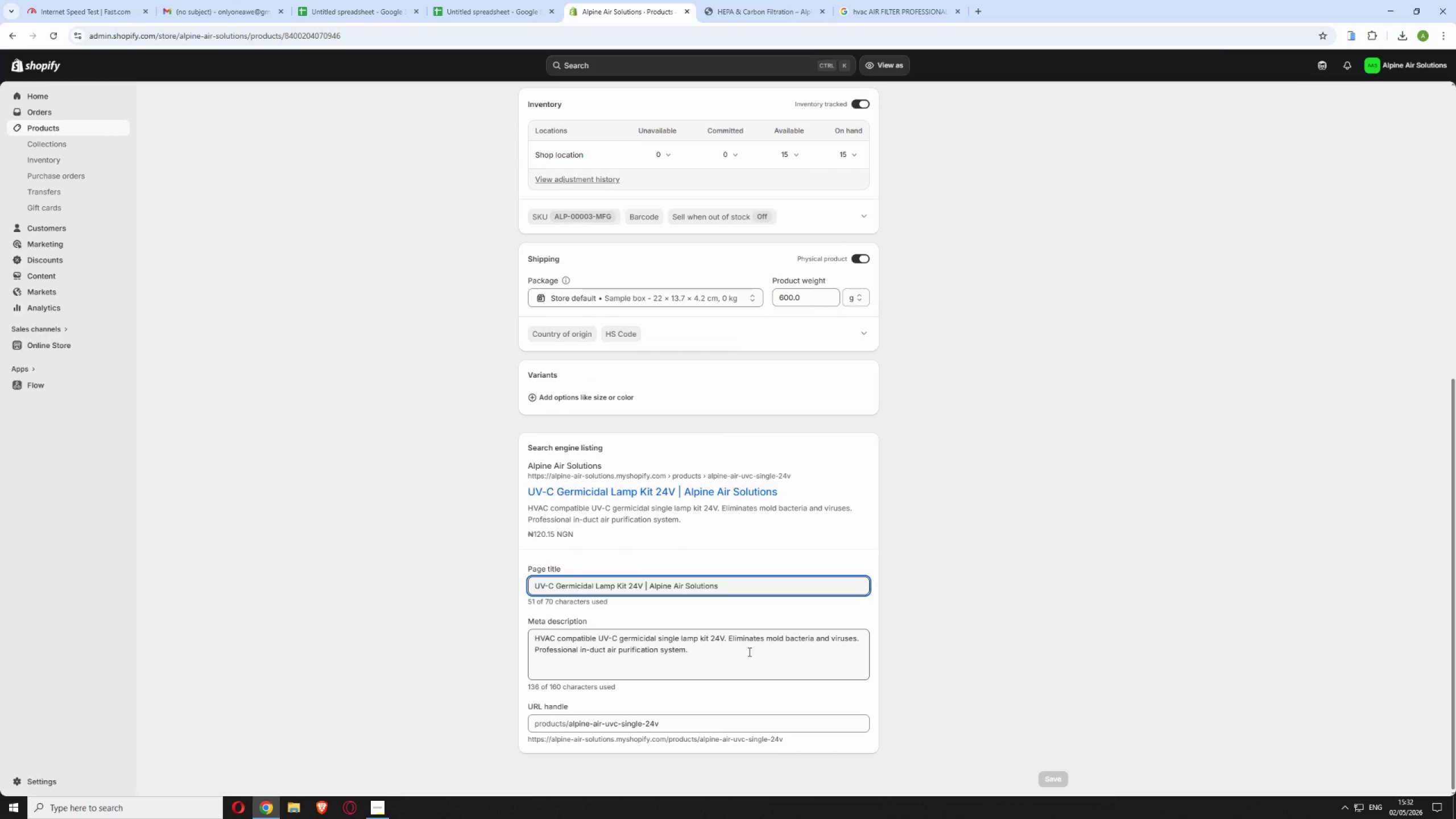 
left_click([733, 651])
 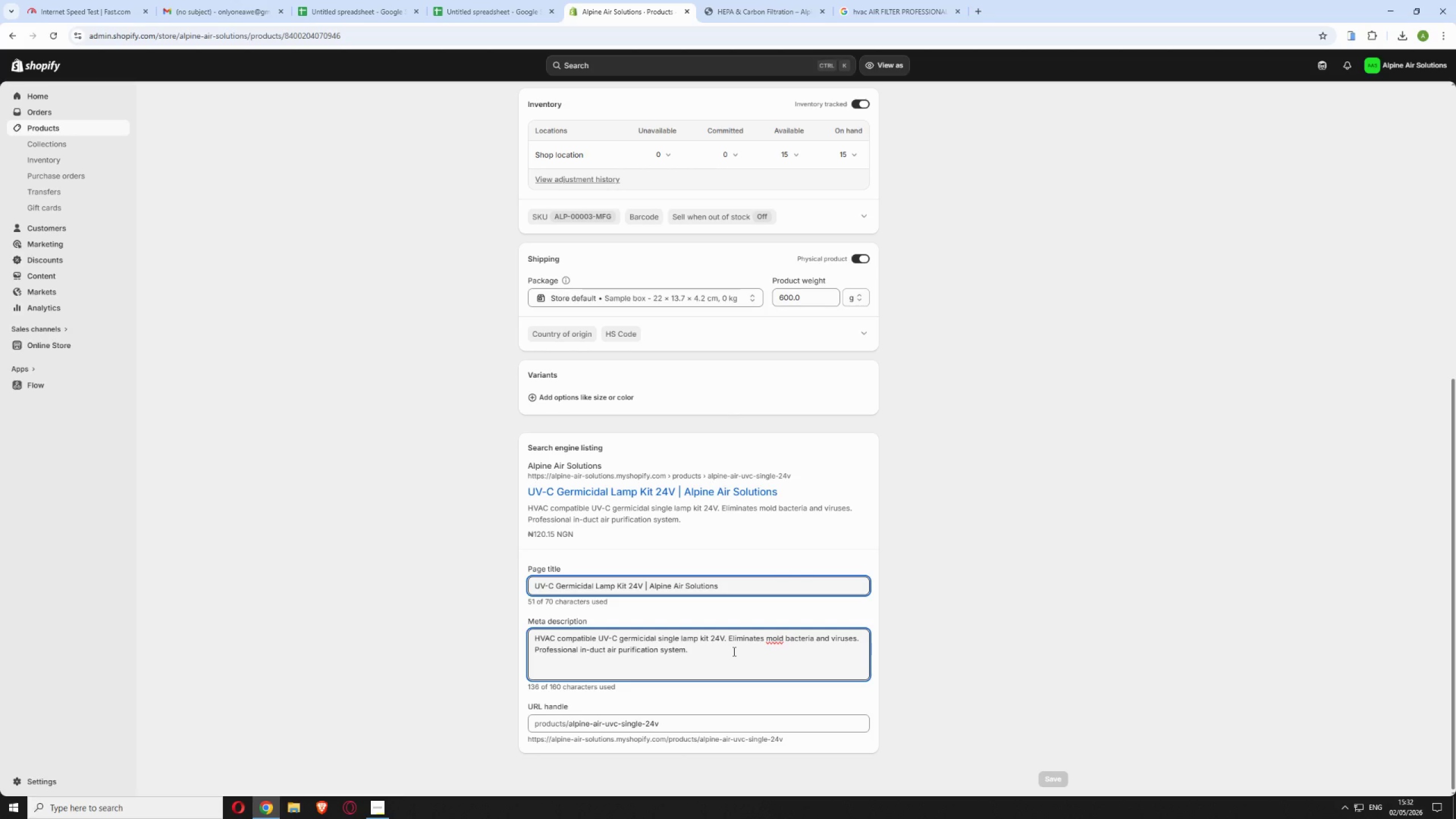 
type( Trusted by certified HVAC contractors.)
 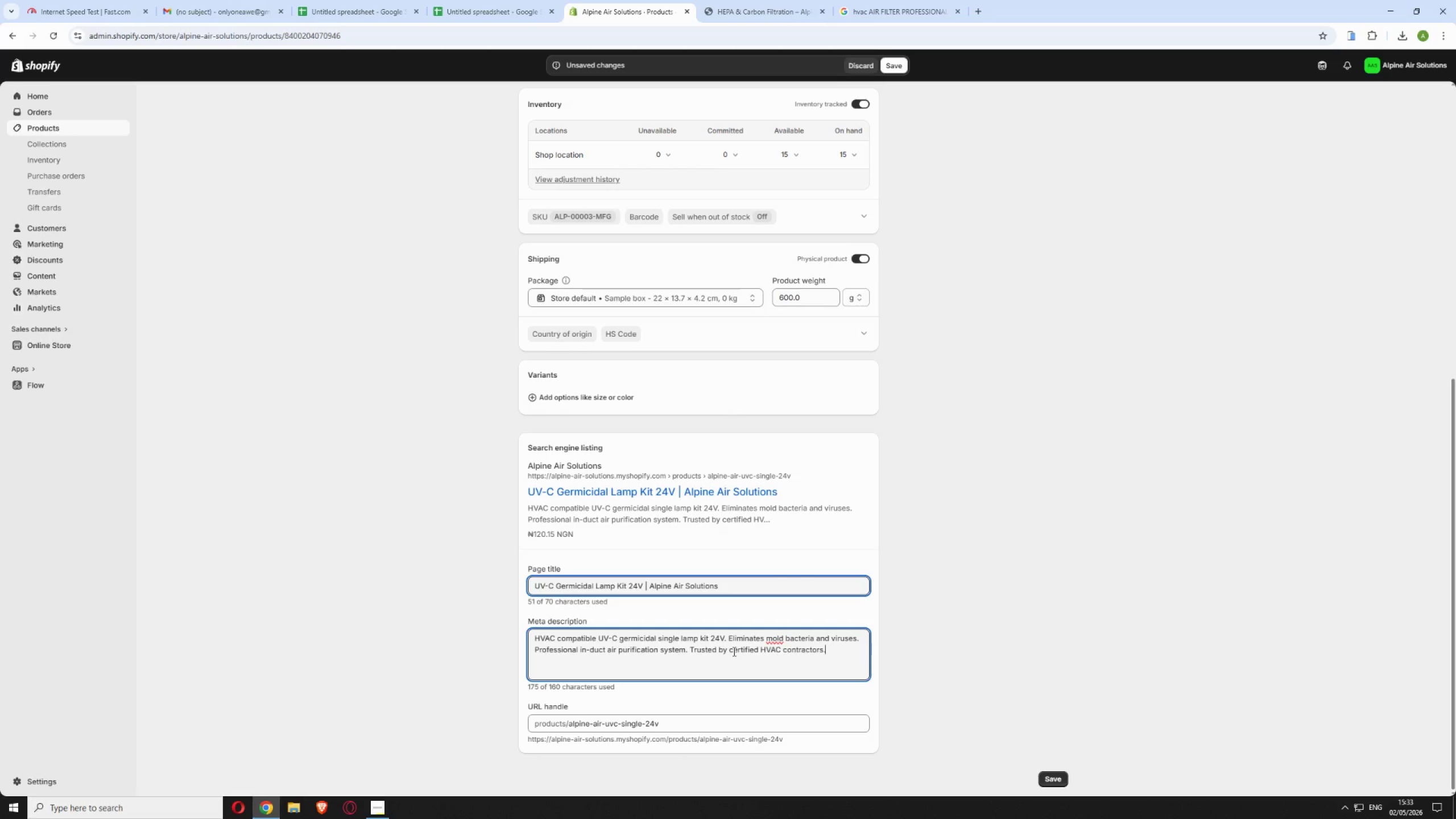 
left_click([890, 63])
 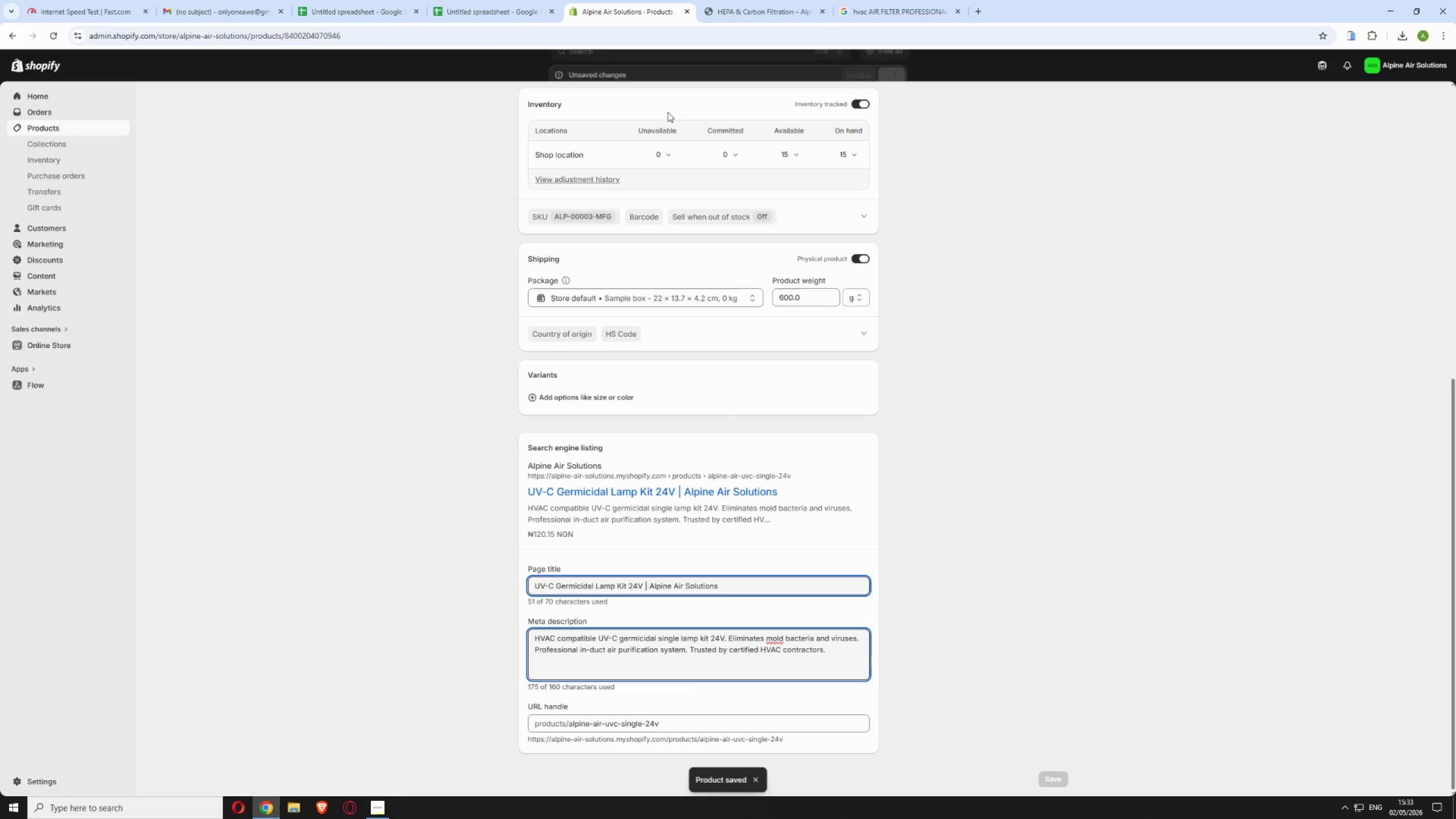 
wait(6.25)
 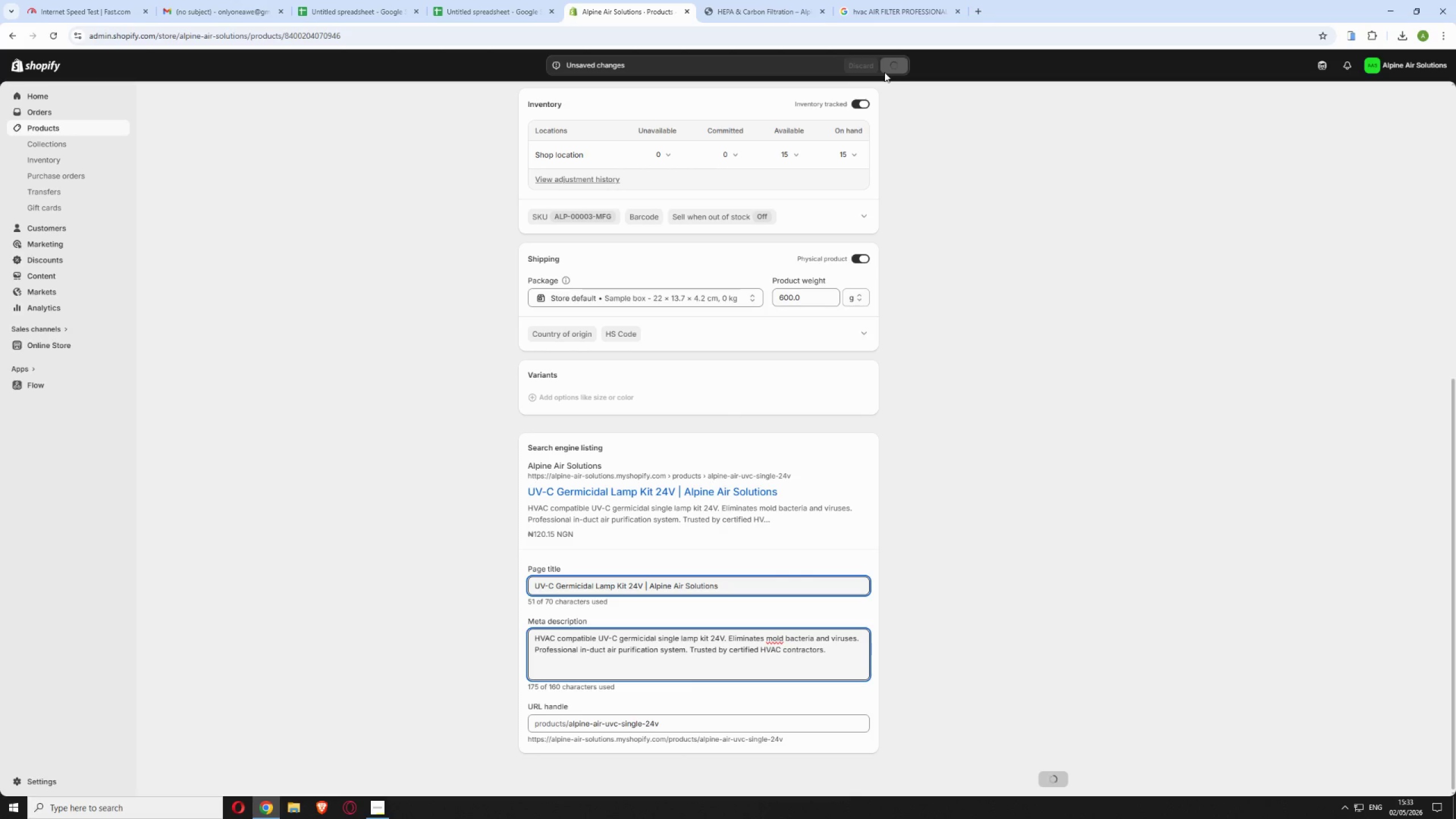 
left_click_drag(start_coordinate=[487, 37], to_coordinate=[363, 23])
 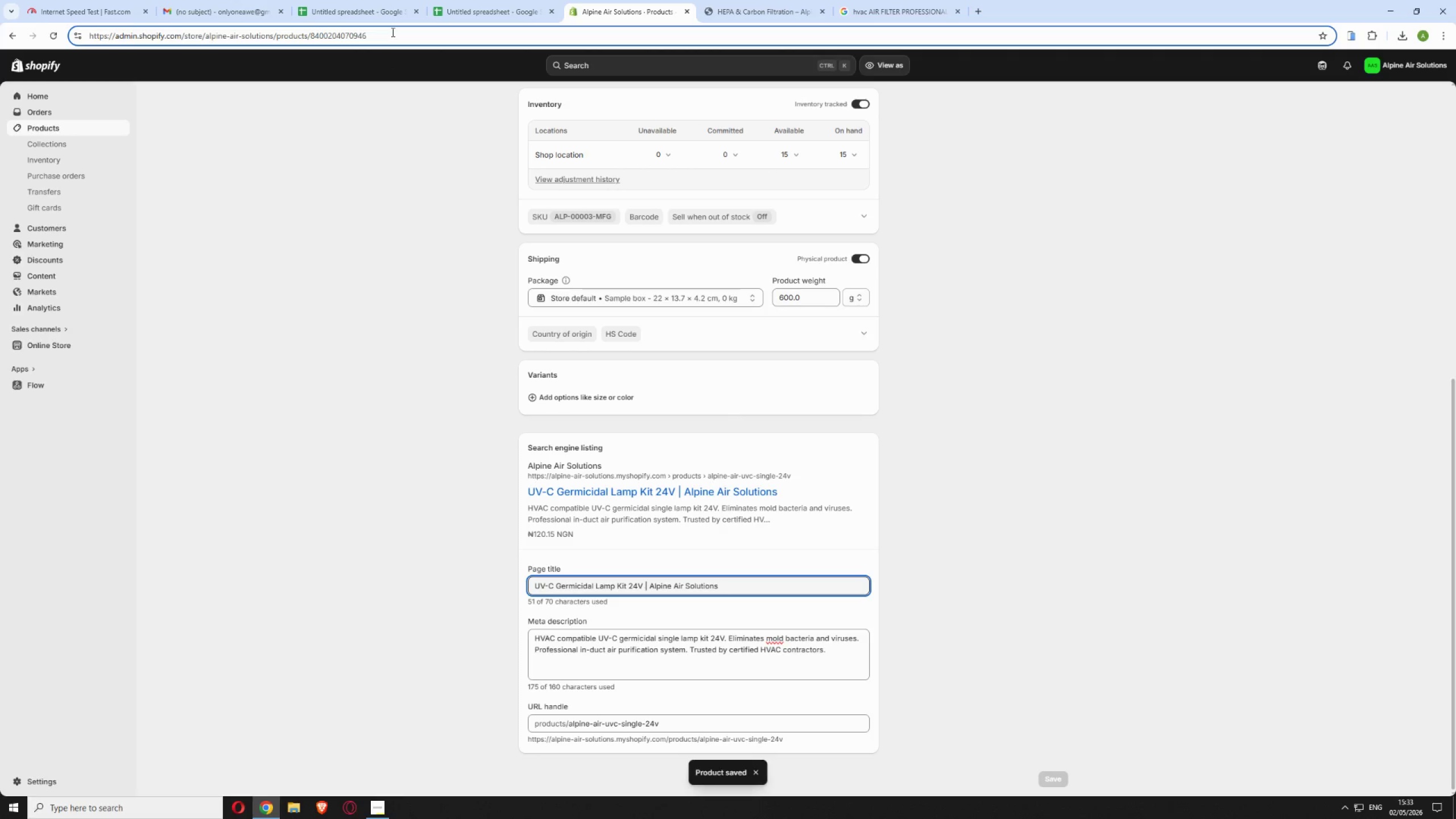 
left_click_drag(start_coordinate=[392, 32], to_coordinate=[308, 43])
 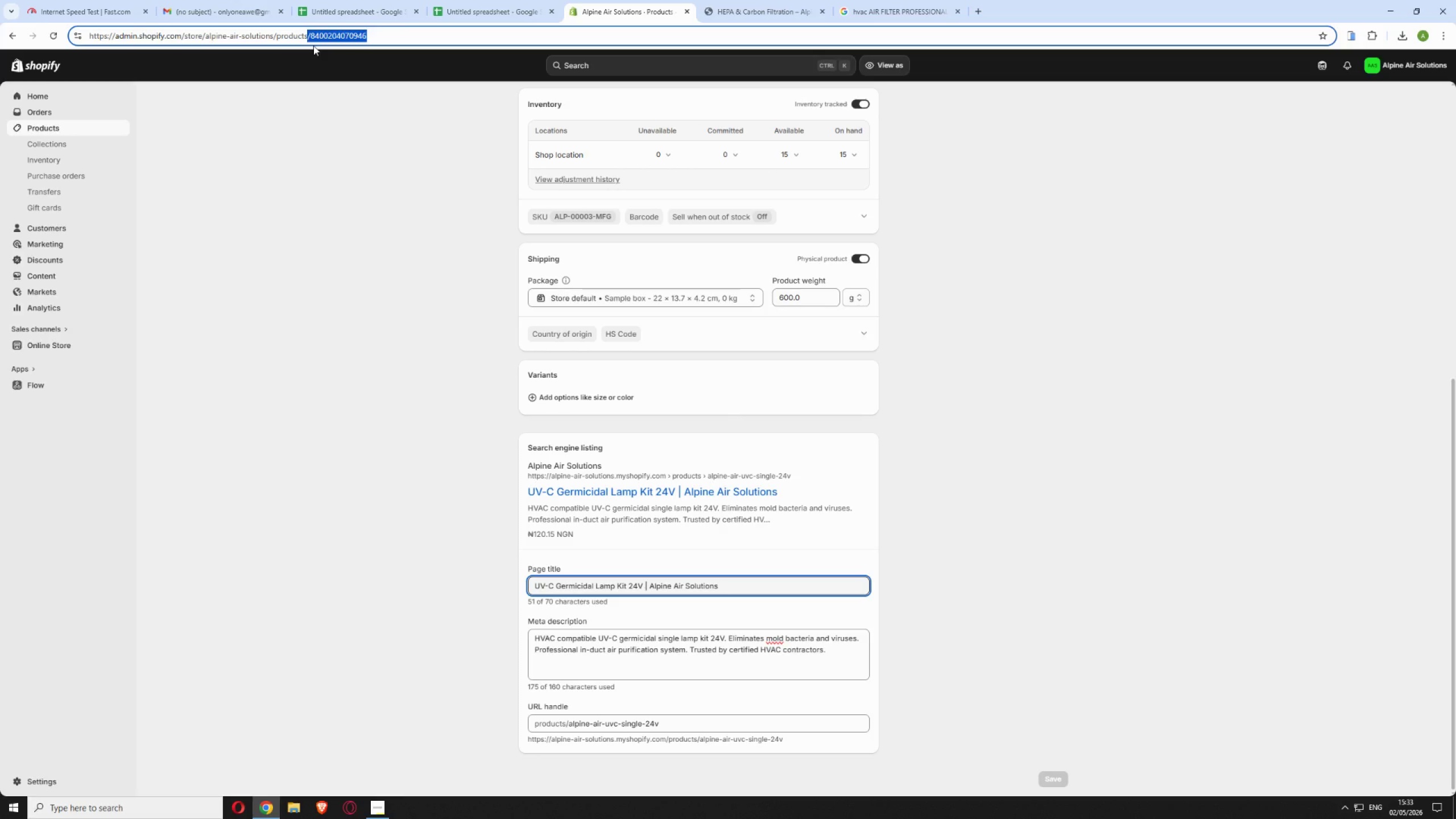 
key(Backspace)
 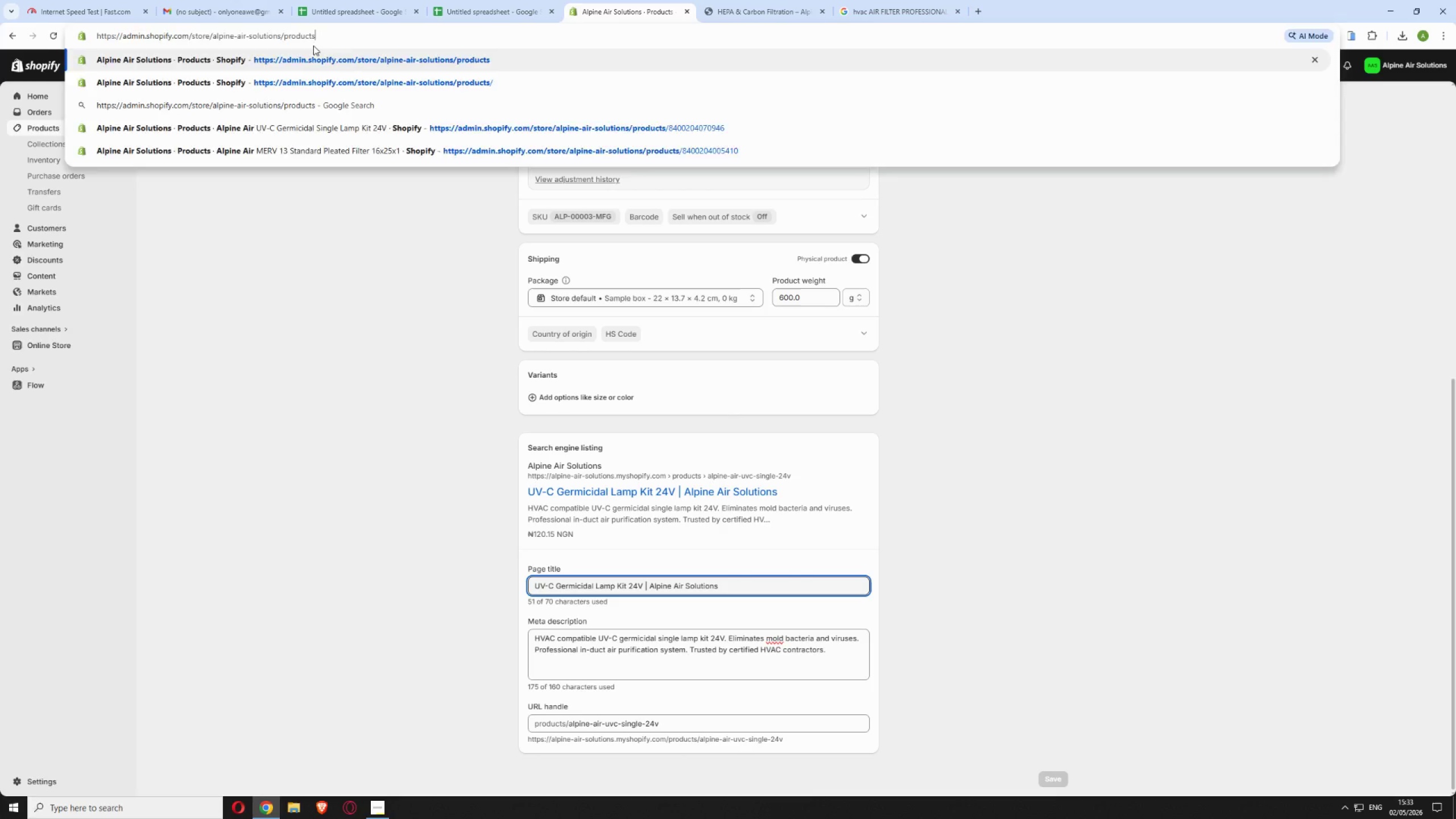 
key(Enter)
 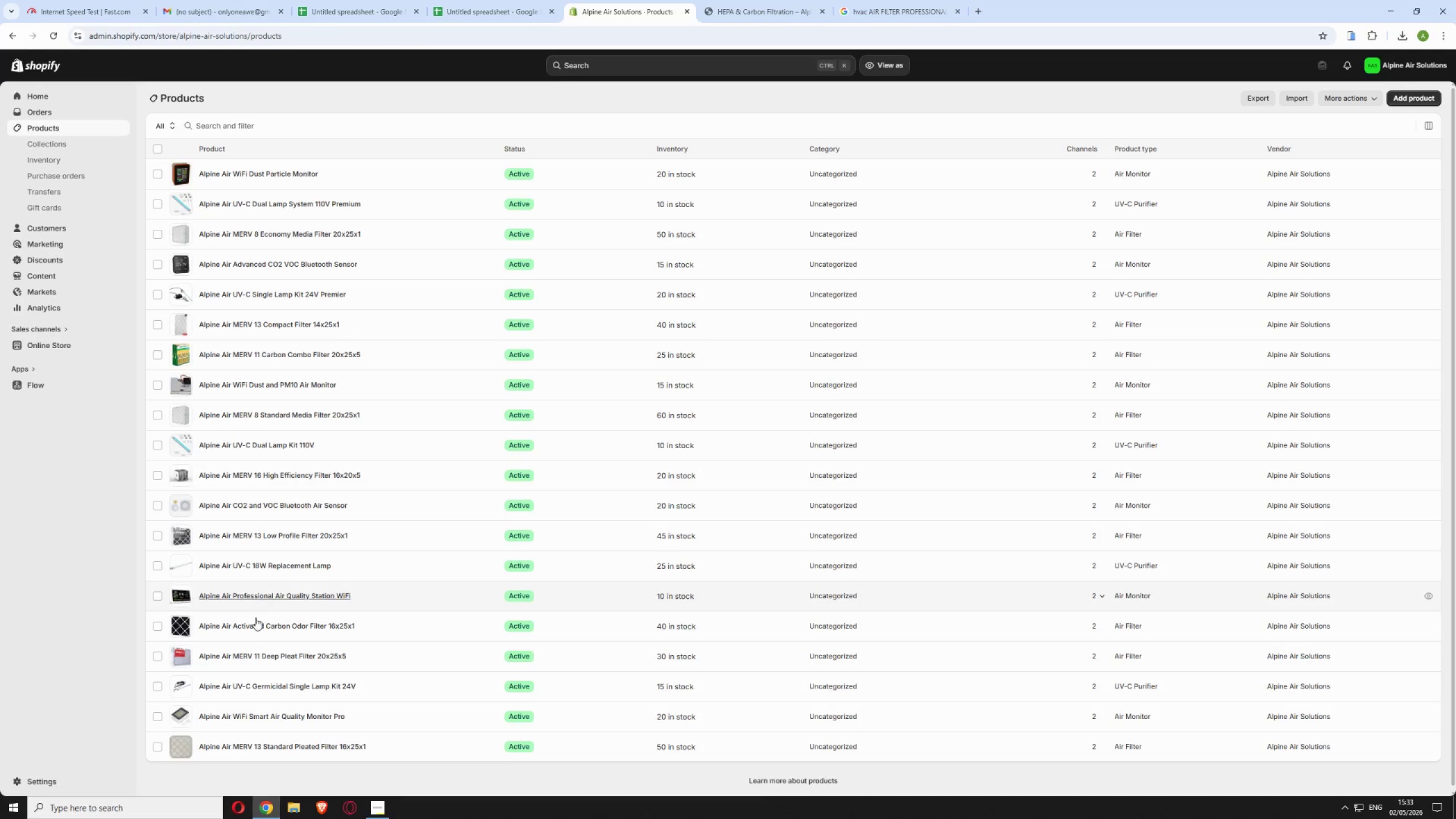 
wait(11.55)
 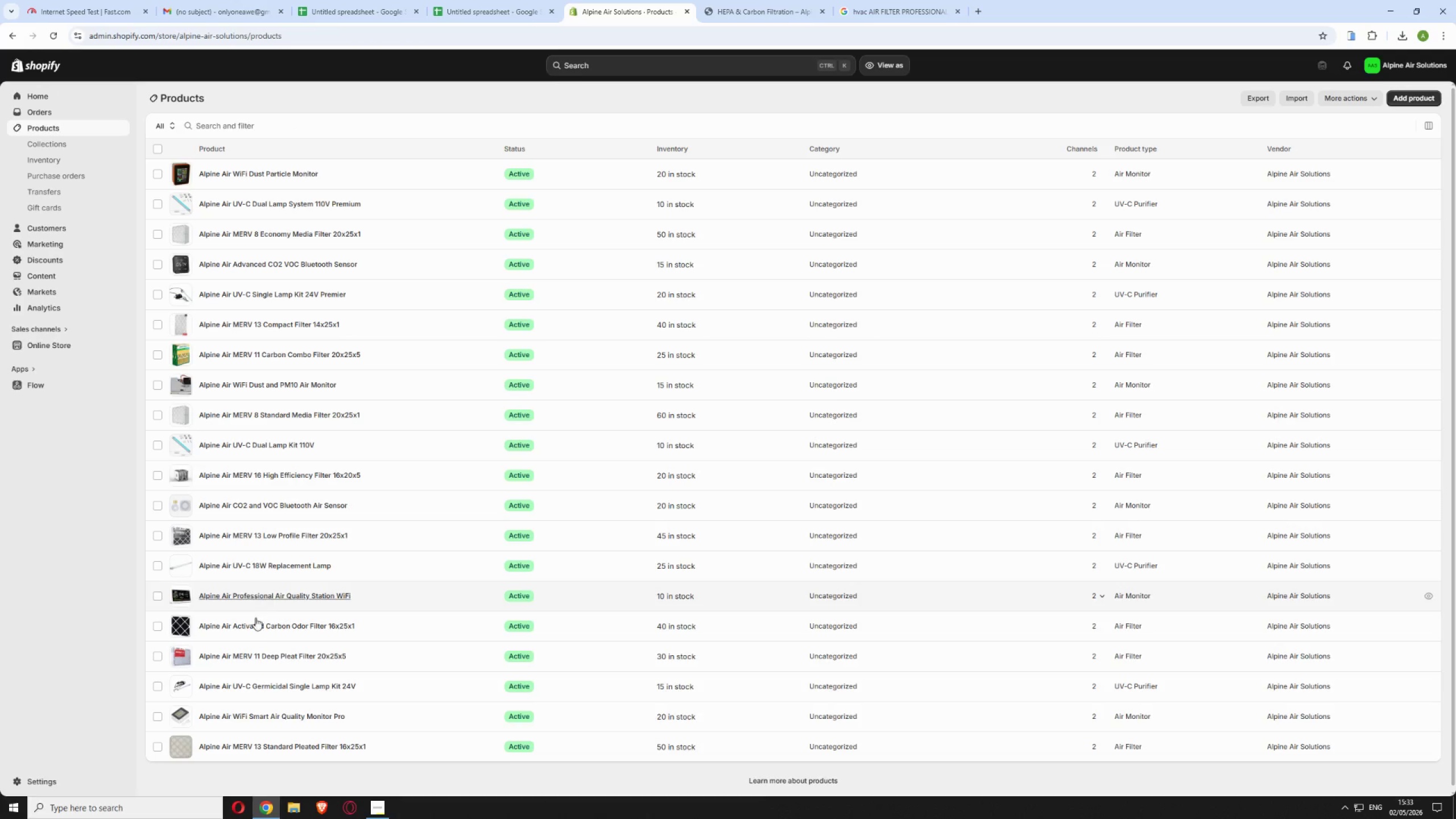 
left_click([363, 656])
 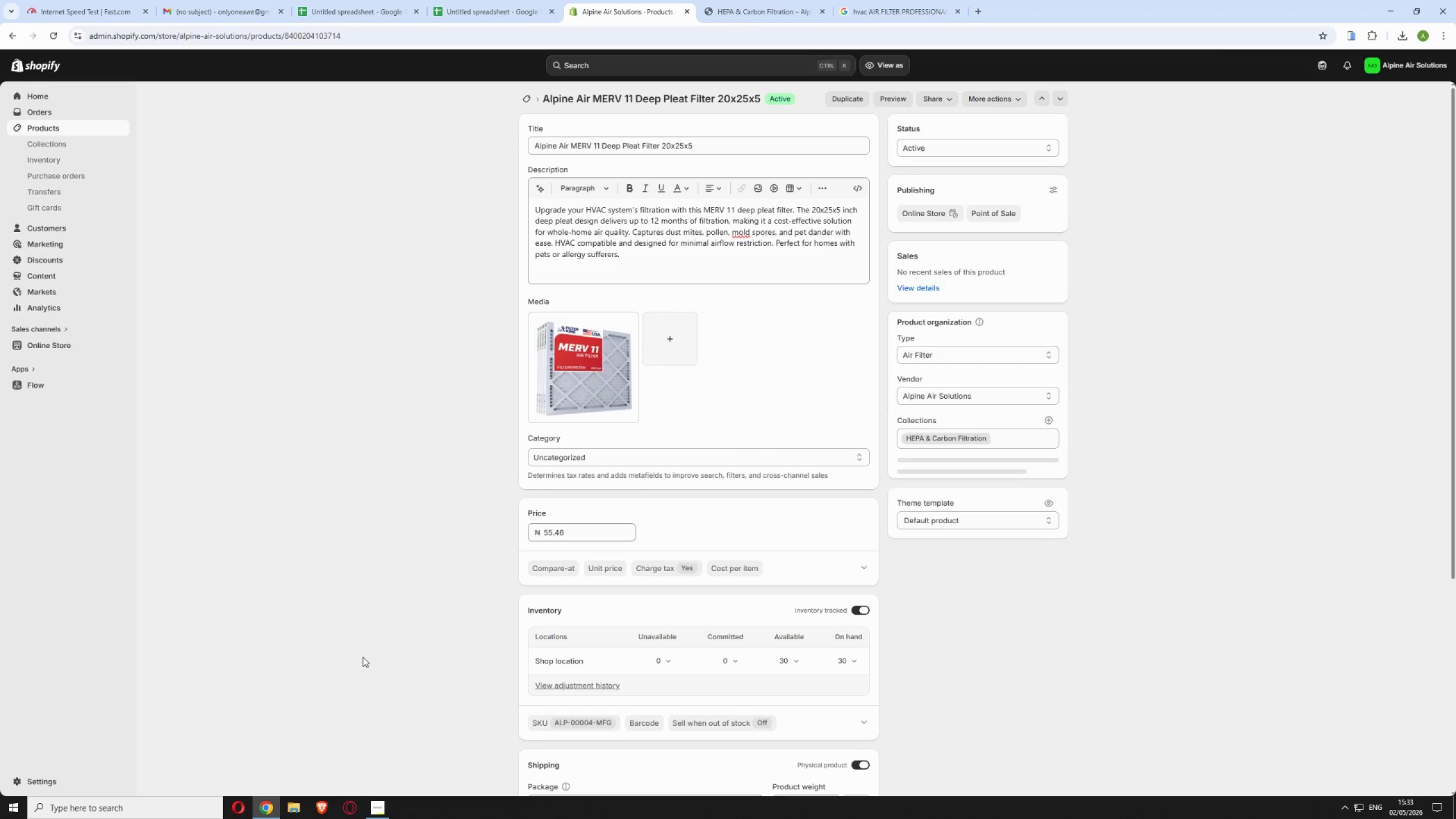 
scroll: coordinate [344, 589], scroll_direction: down, amount: 9.0
 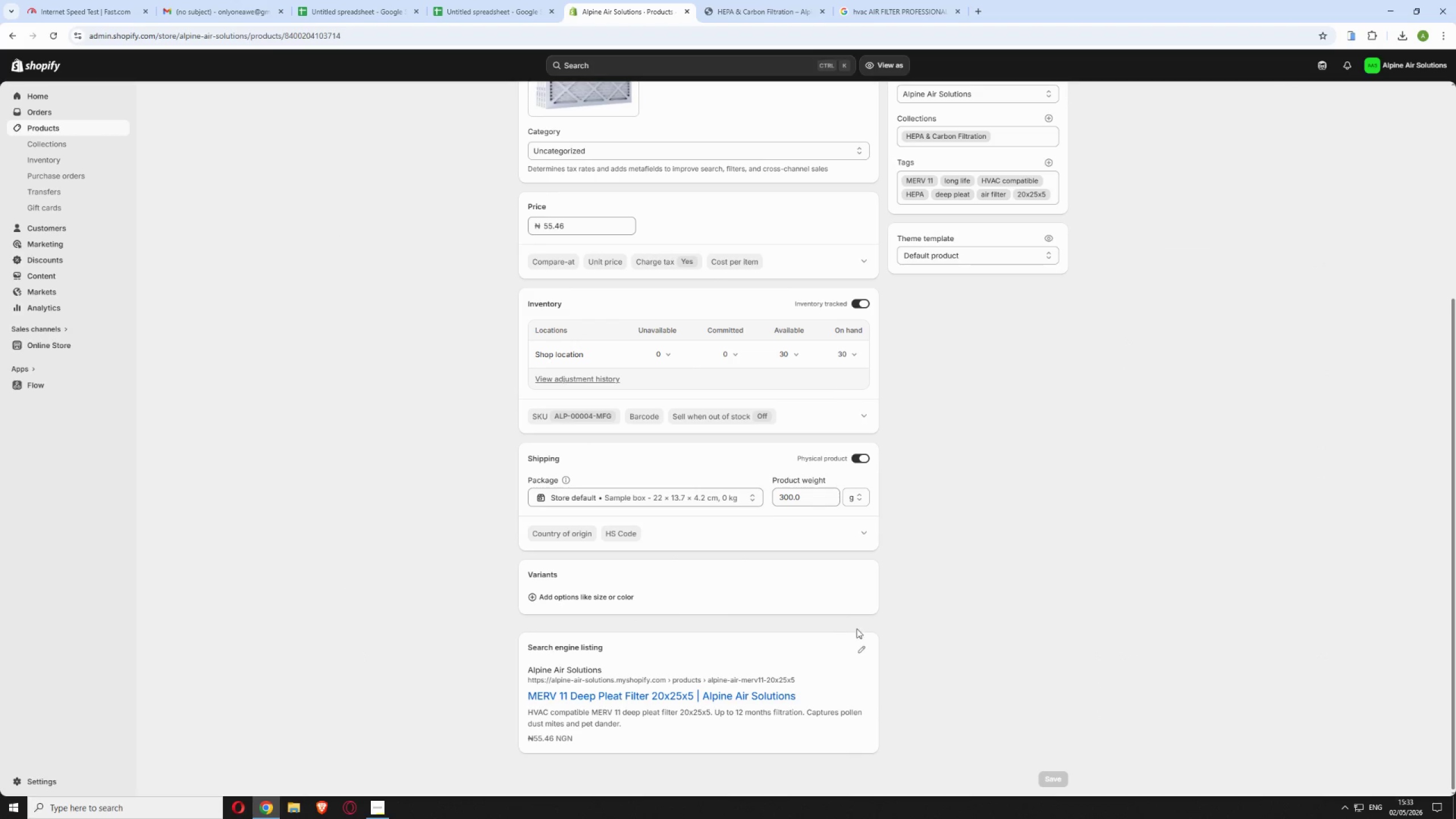 
left_click([862, 646])
 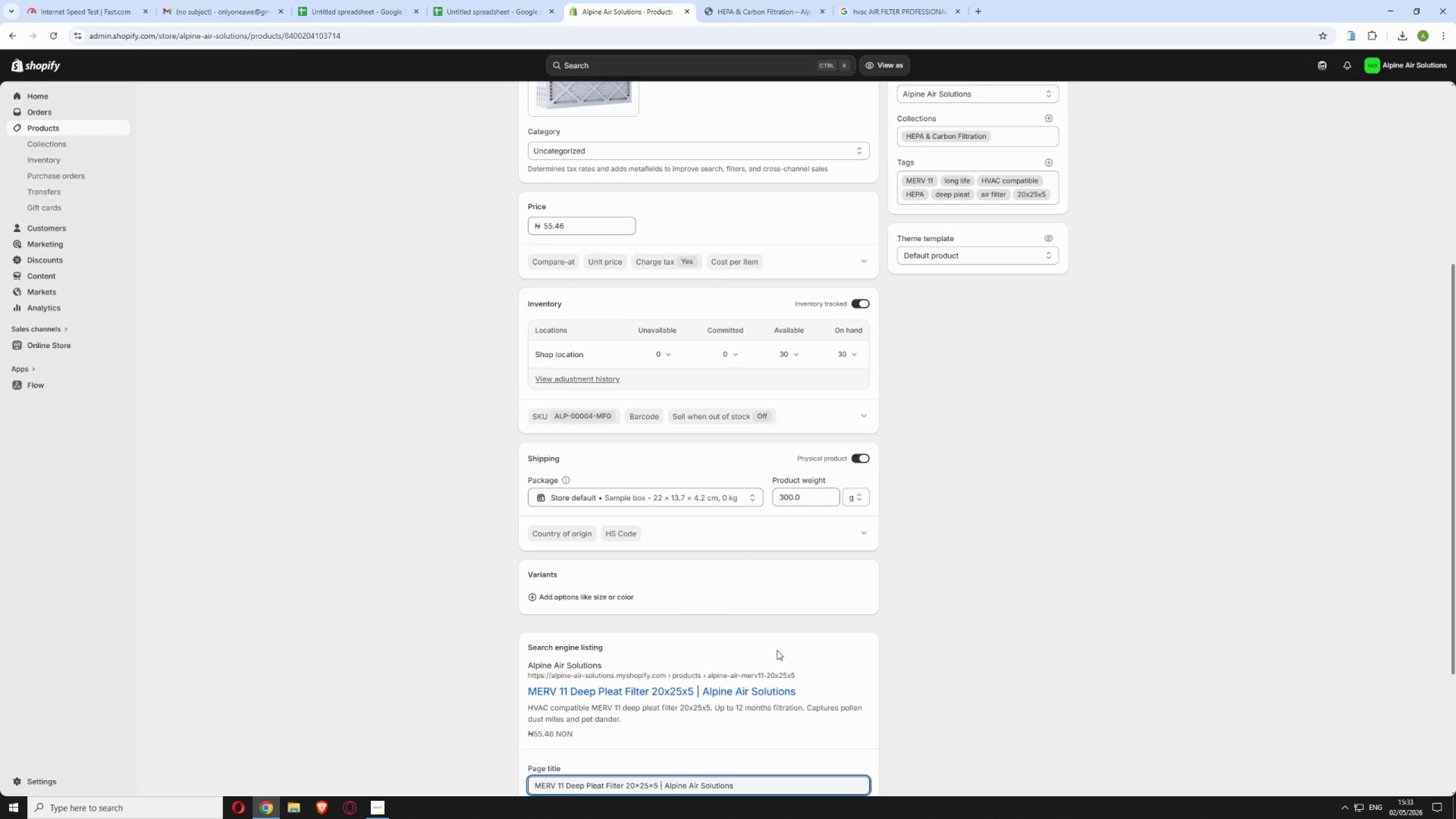 
scroll: coordinate [751, 640], scroll_direction: down, amount: 5.0
 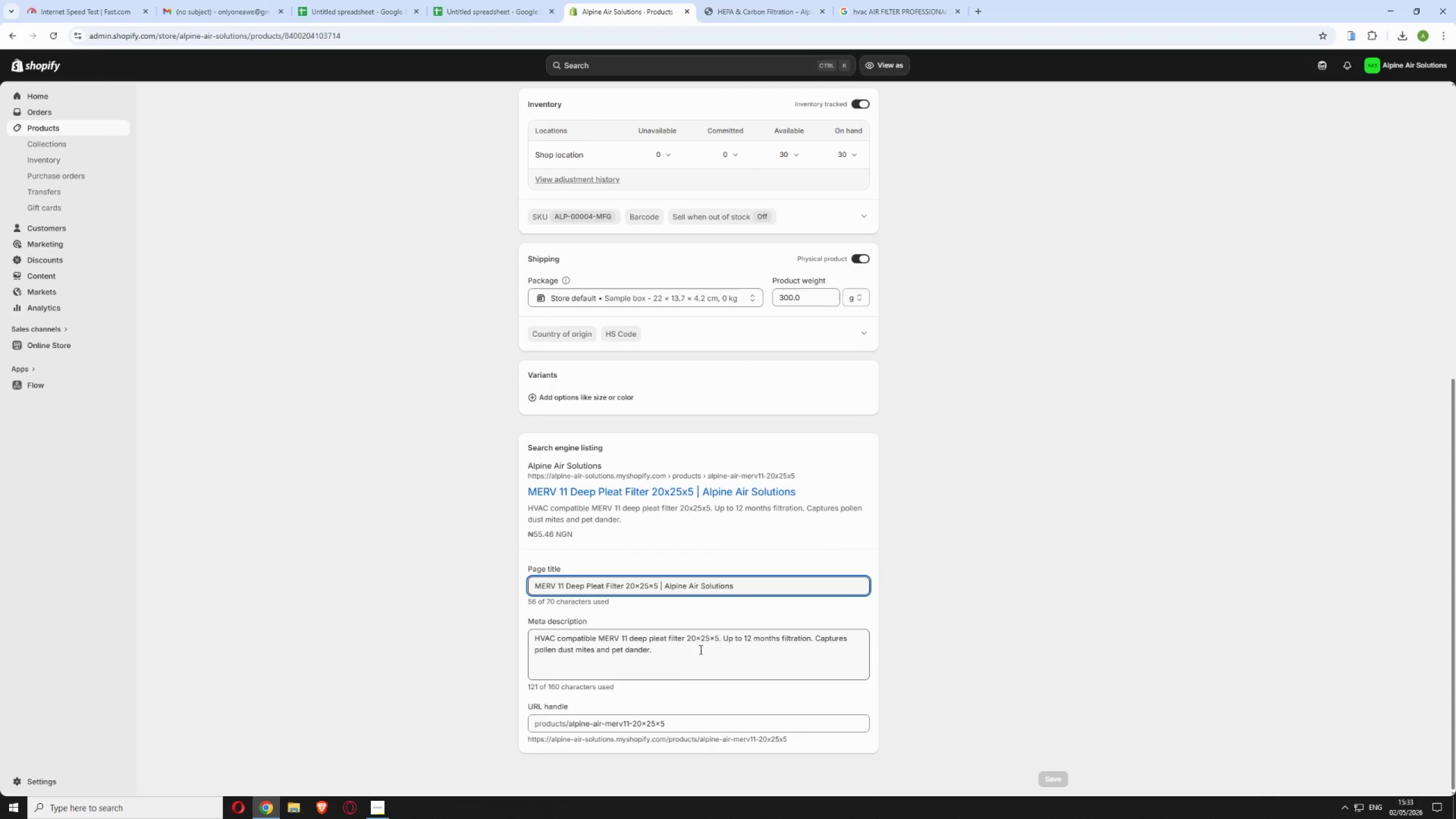 
left_click([692, 653])
 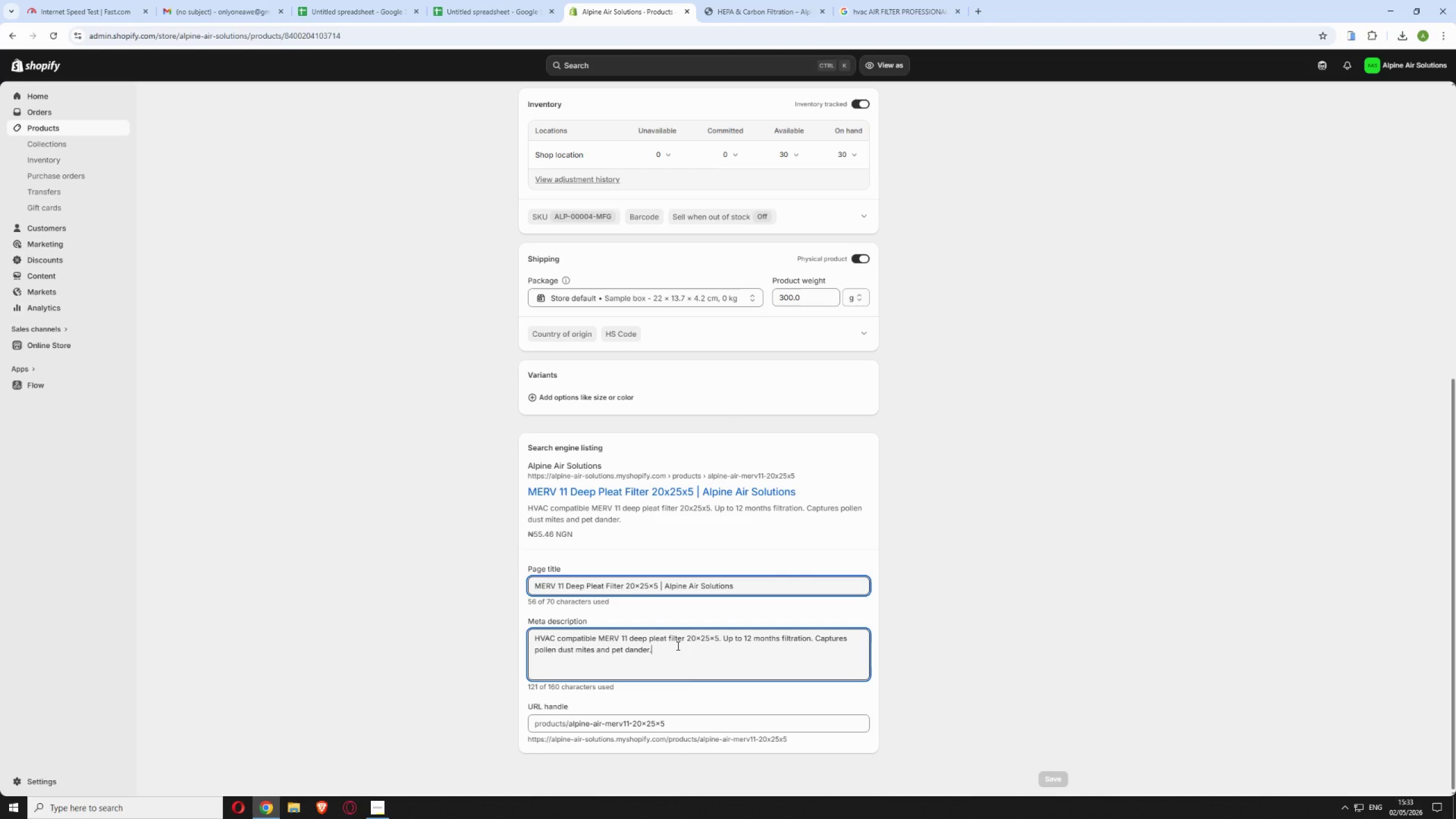 
type( Long-Lasting deep pleat saves money)
 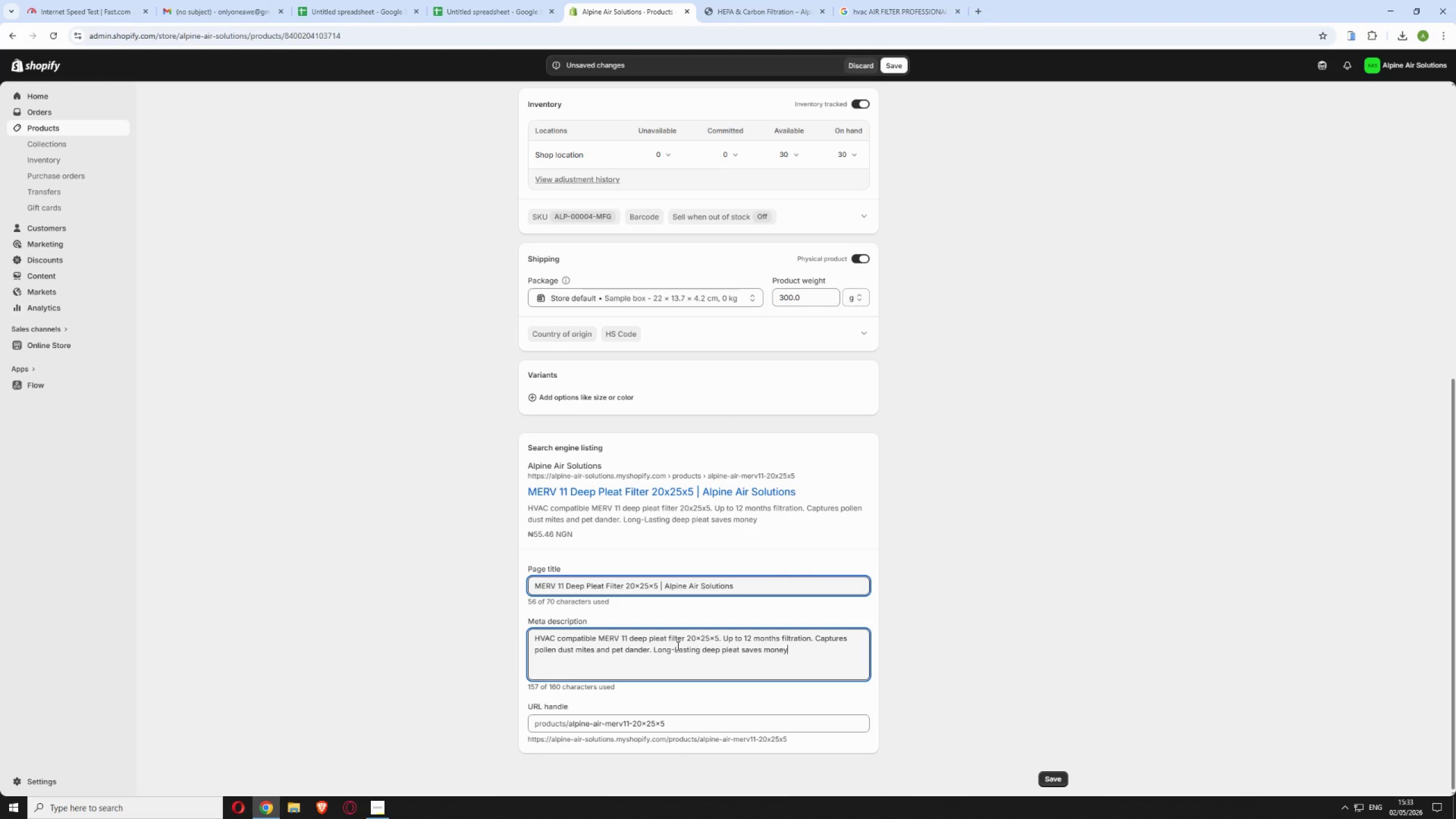 
key(Period)
 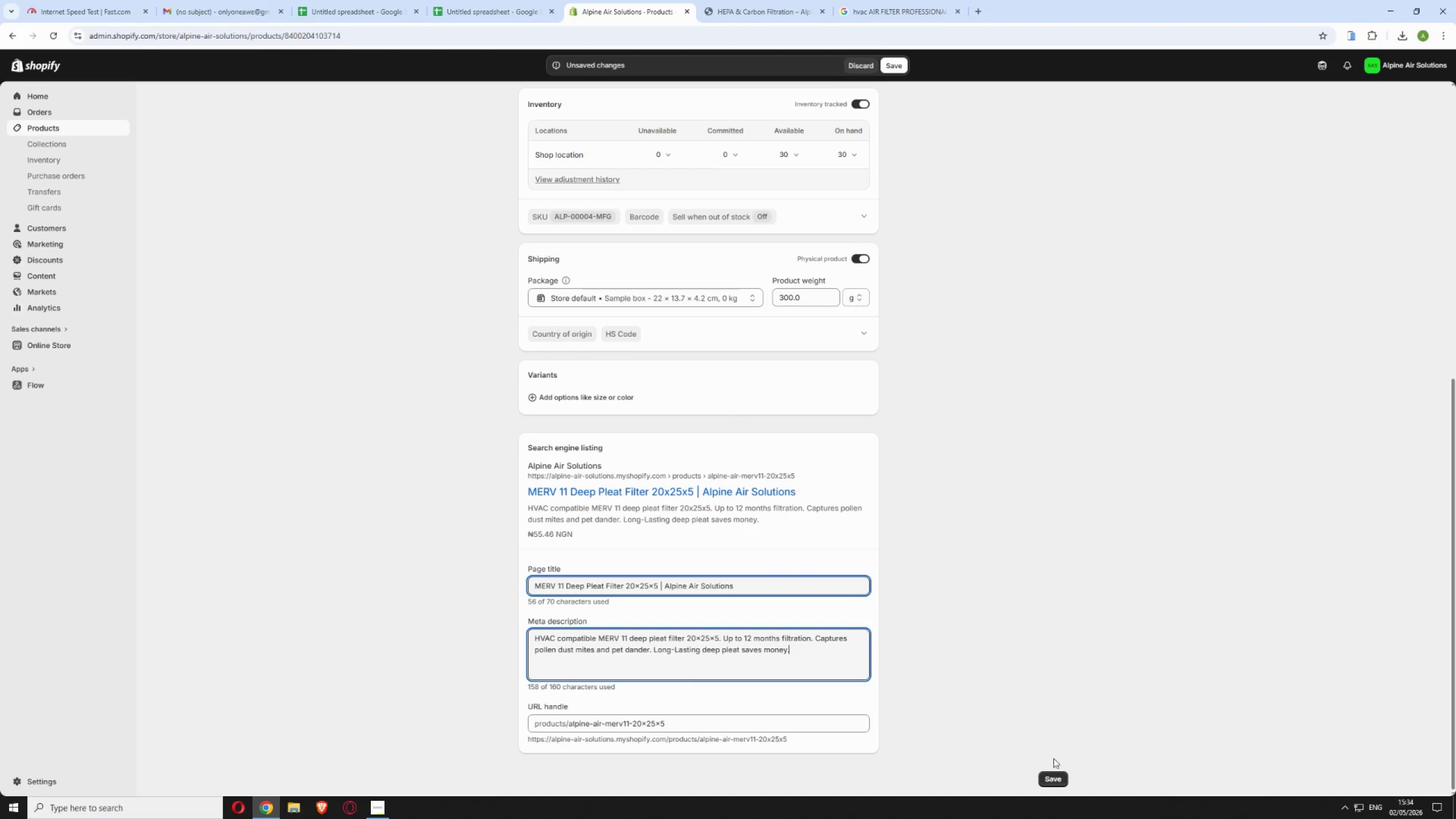 
left_click([1049, 776])
 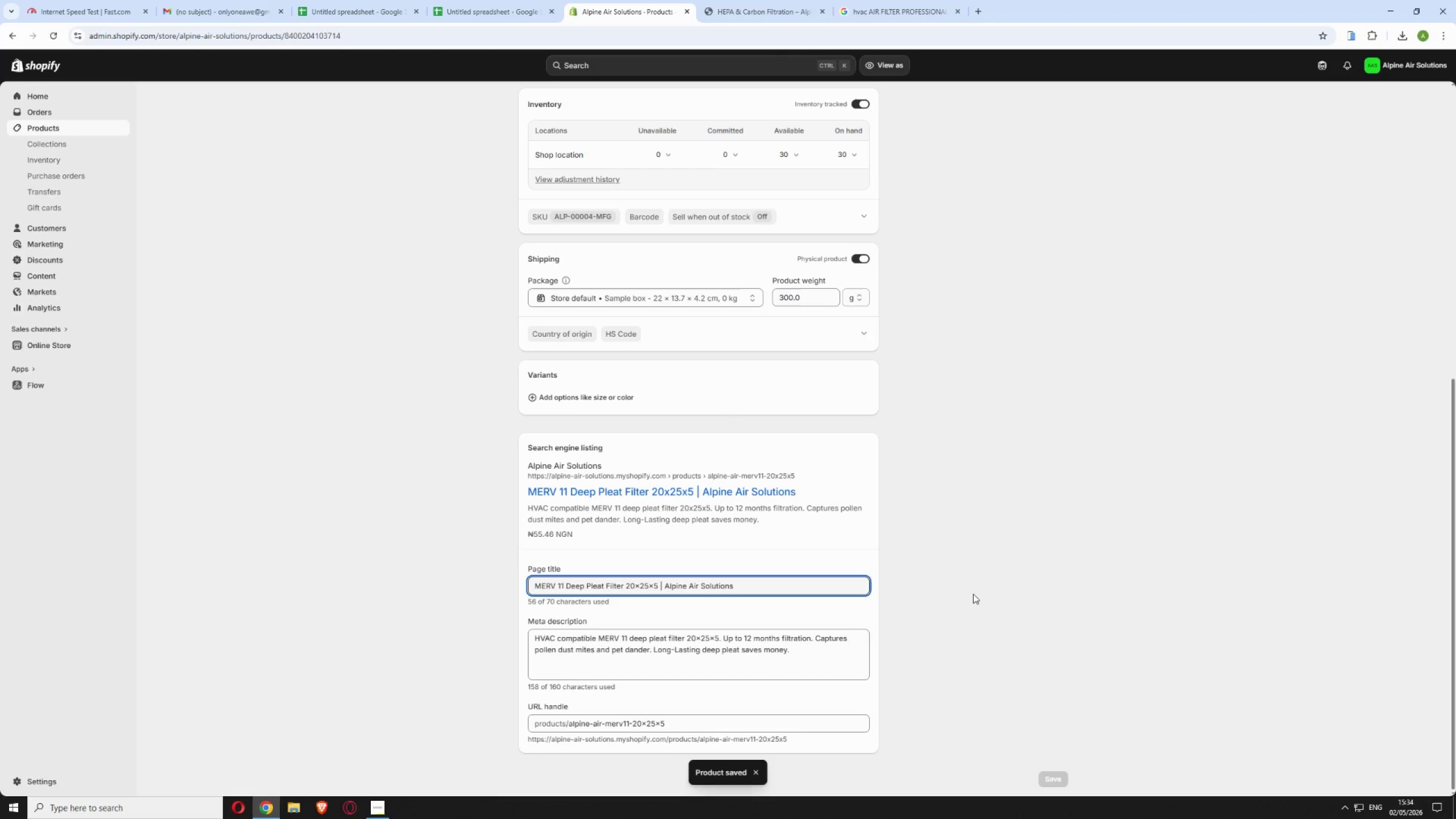 
wait(7.52)
 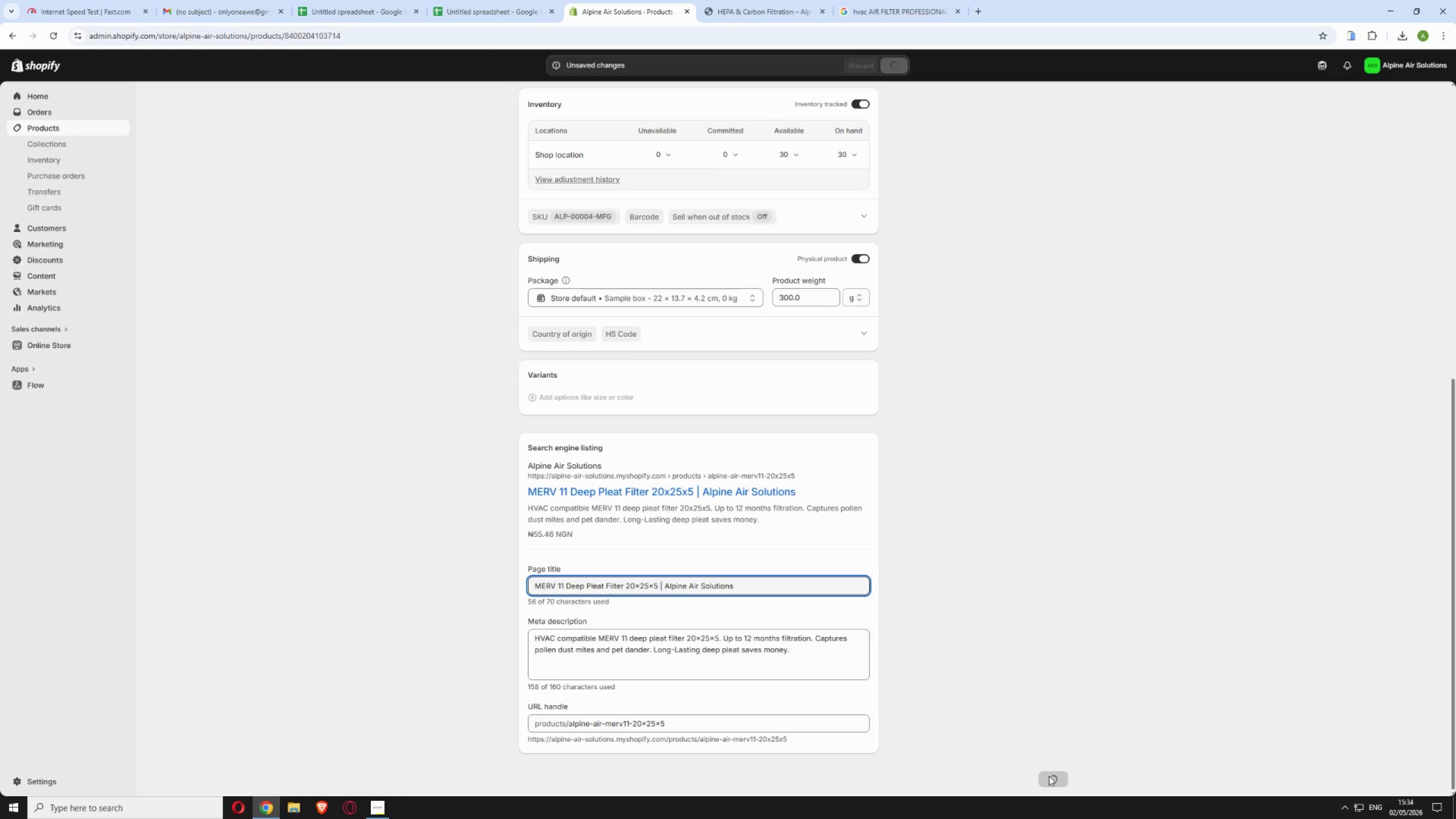 
left_click_drag(start_coordinate=[520, 39], to_coordinate=[286, 84])
 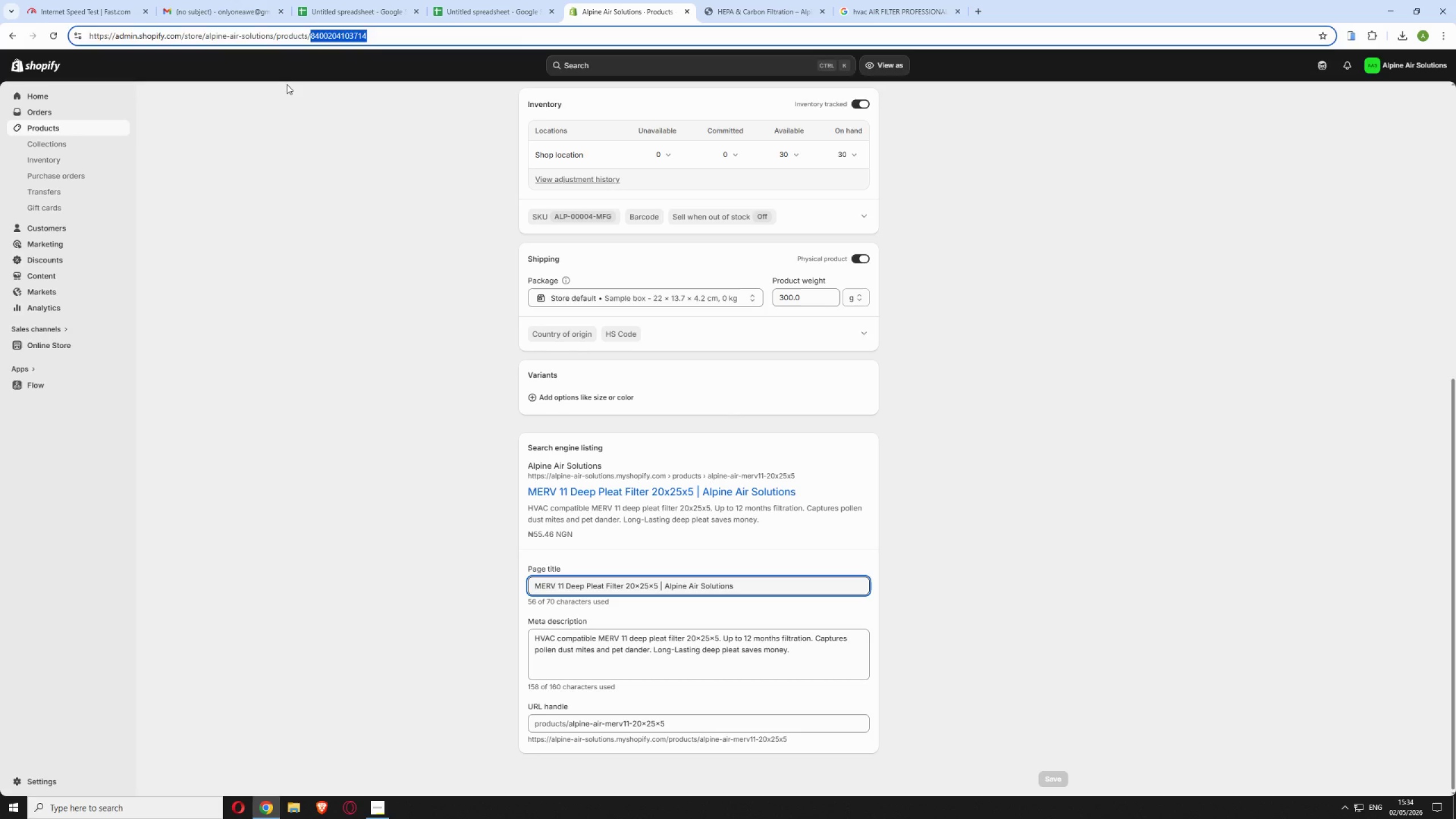 
key(Backspace)
 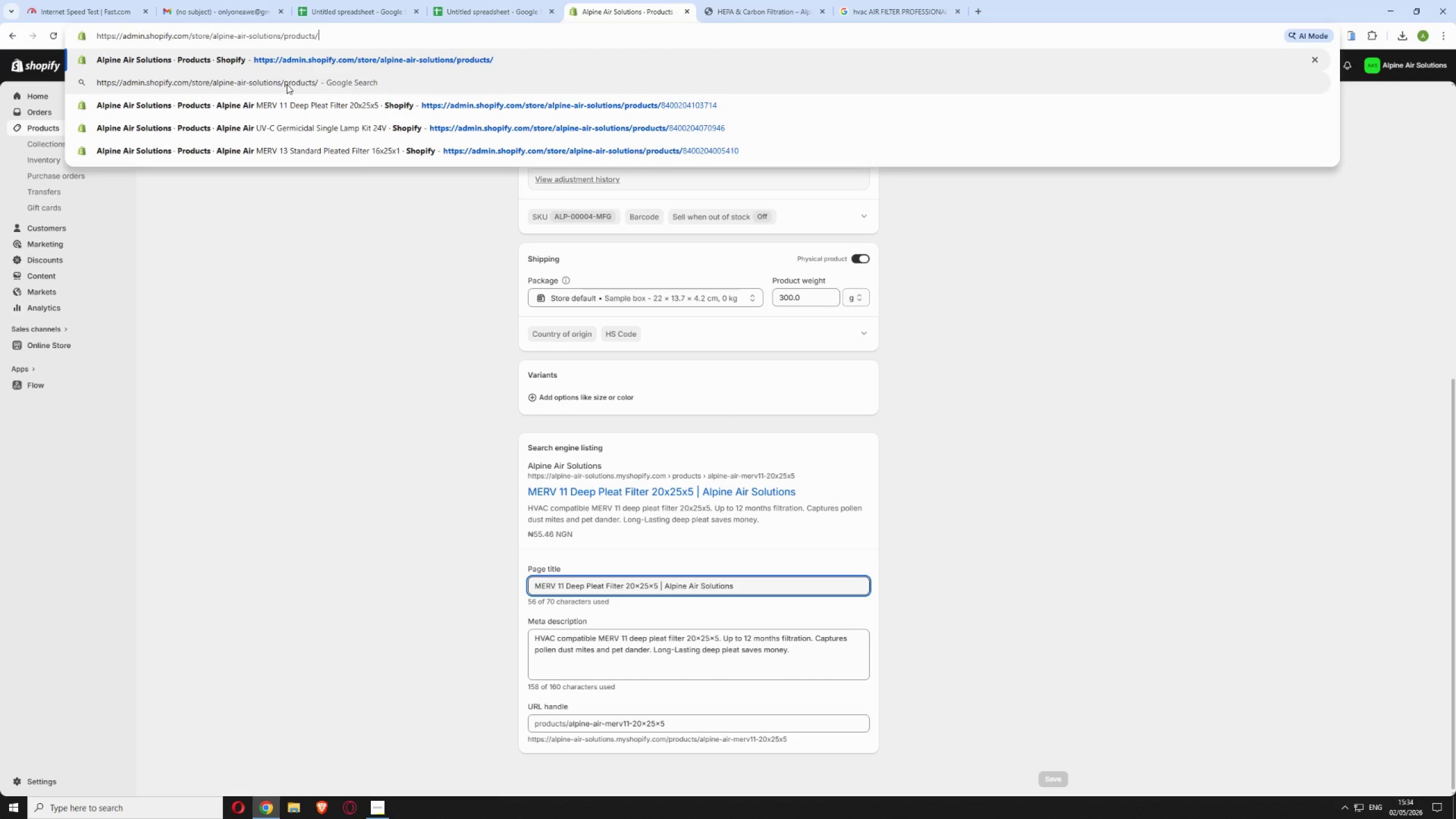 
key(Enter)
 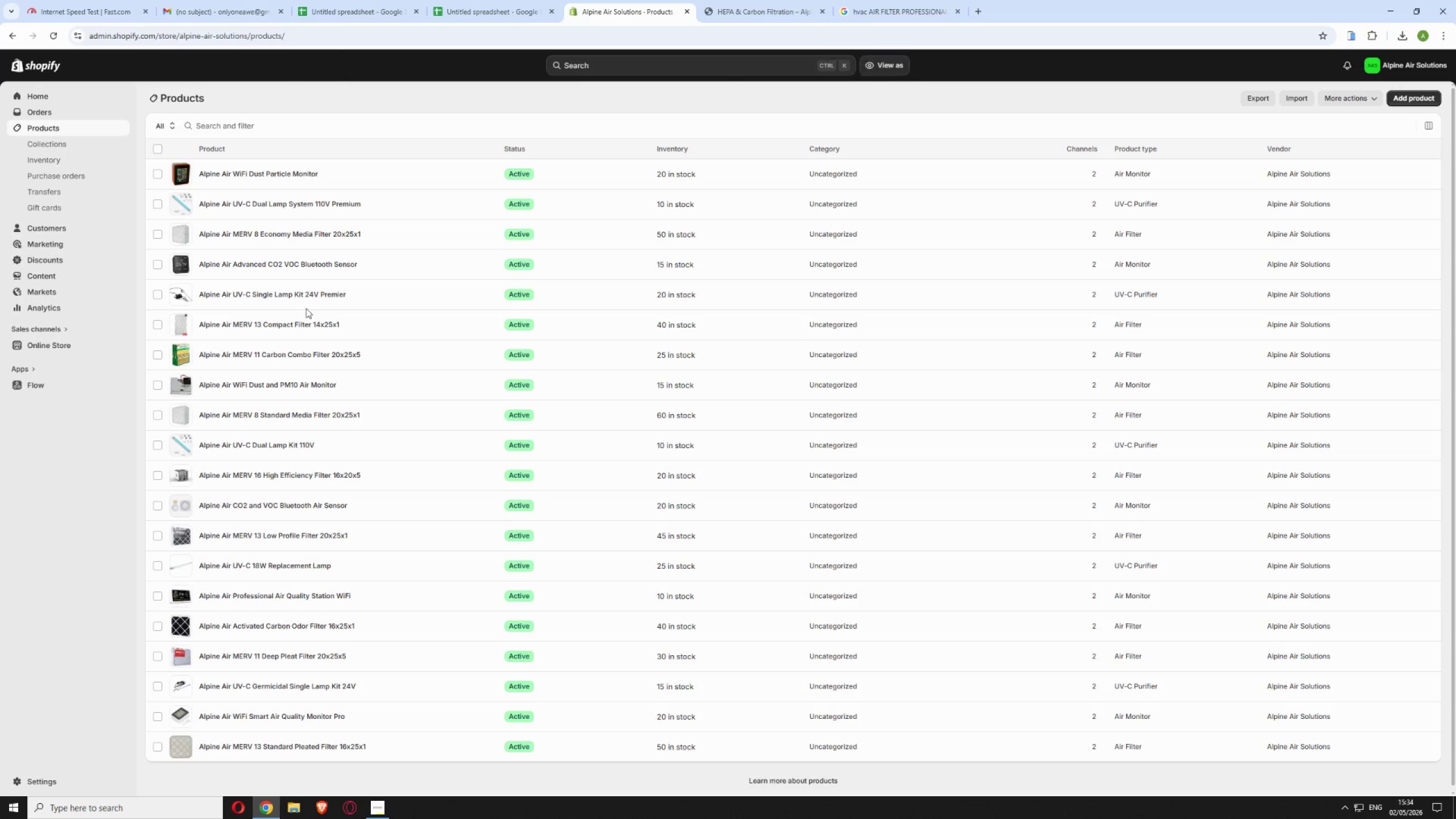 
wait(11.17)
 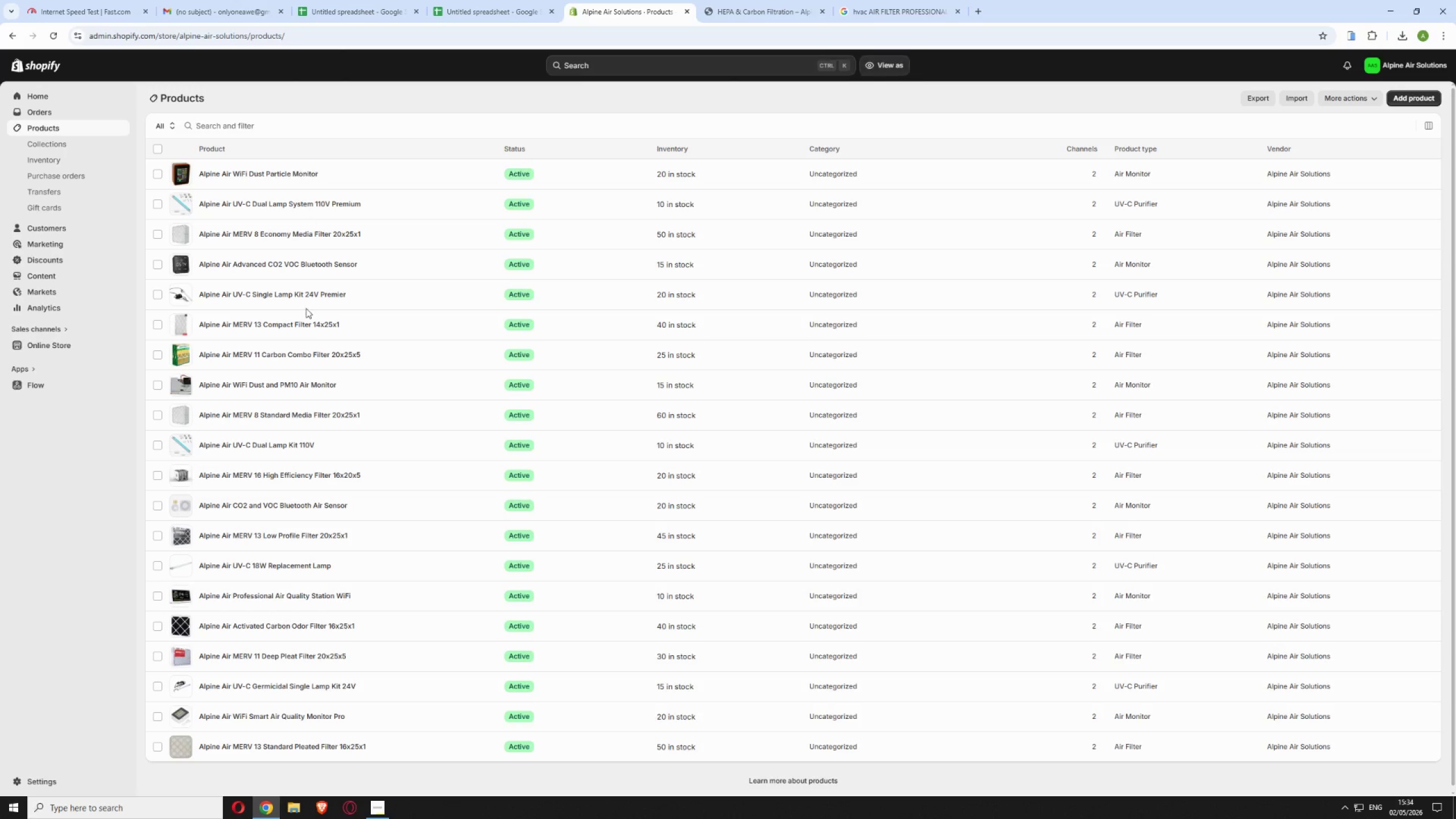 
left_click([375, 625])
 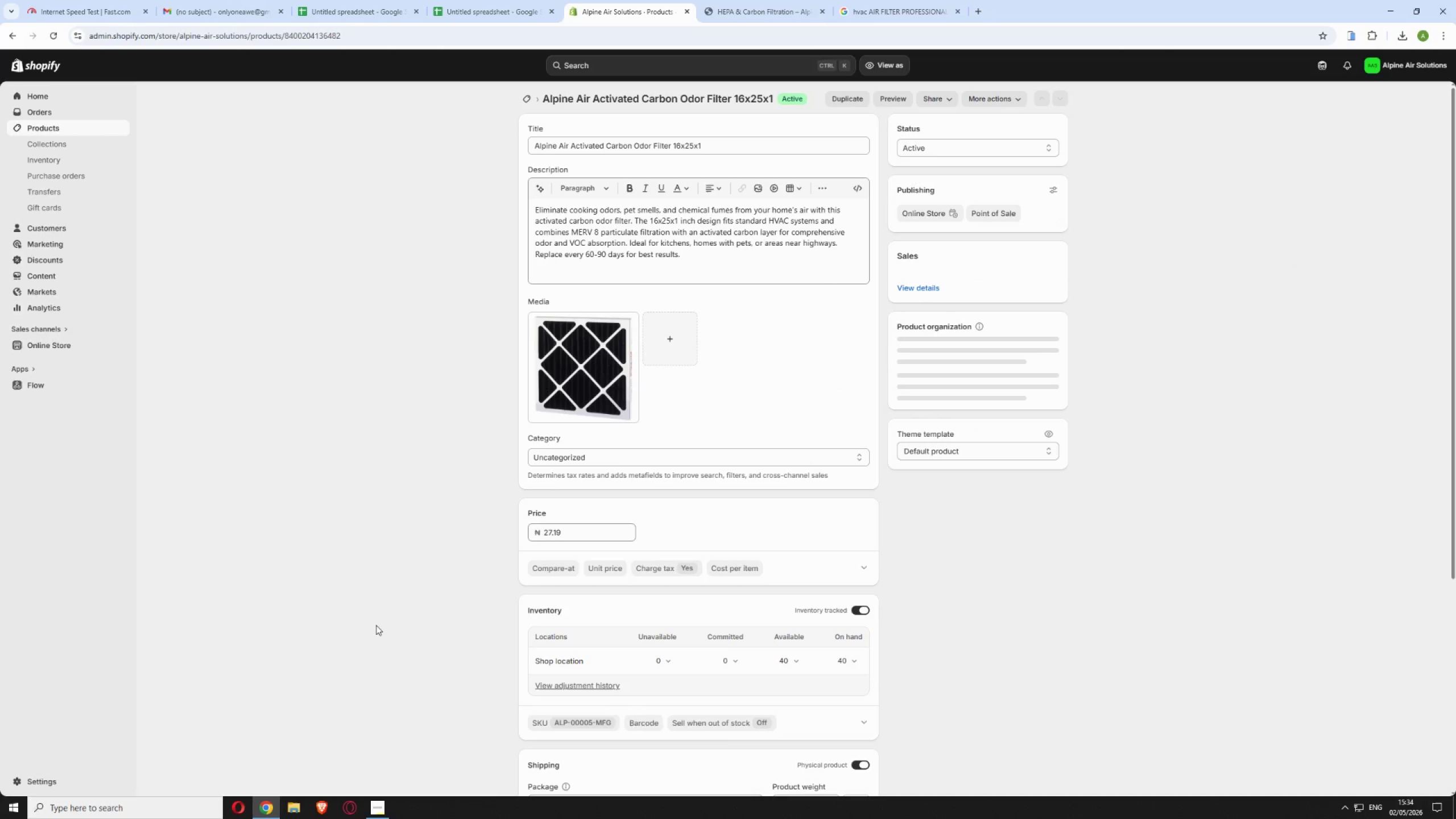 
scroll: coordinate [473, 500], scroll_direction: down, amount: 9.0
 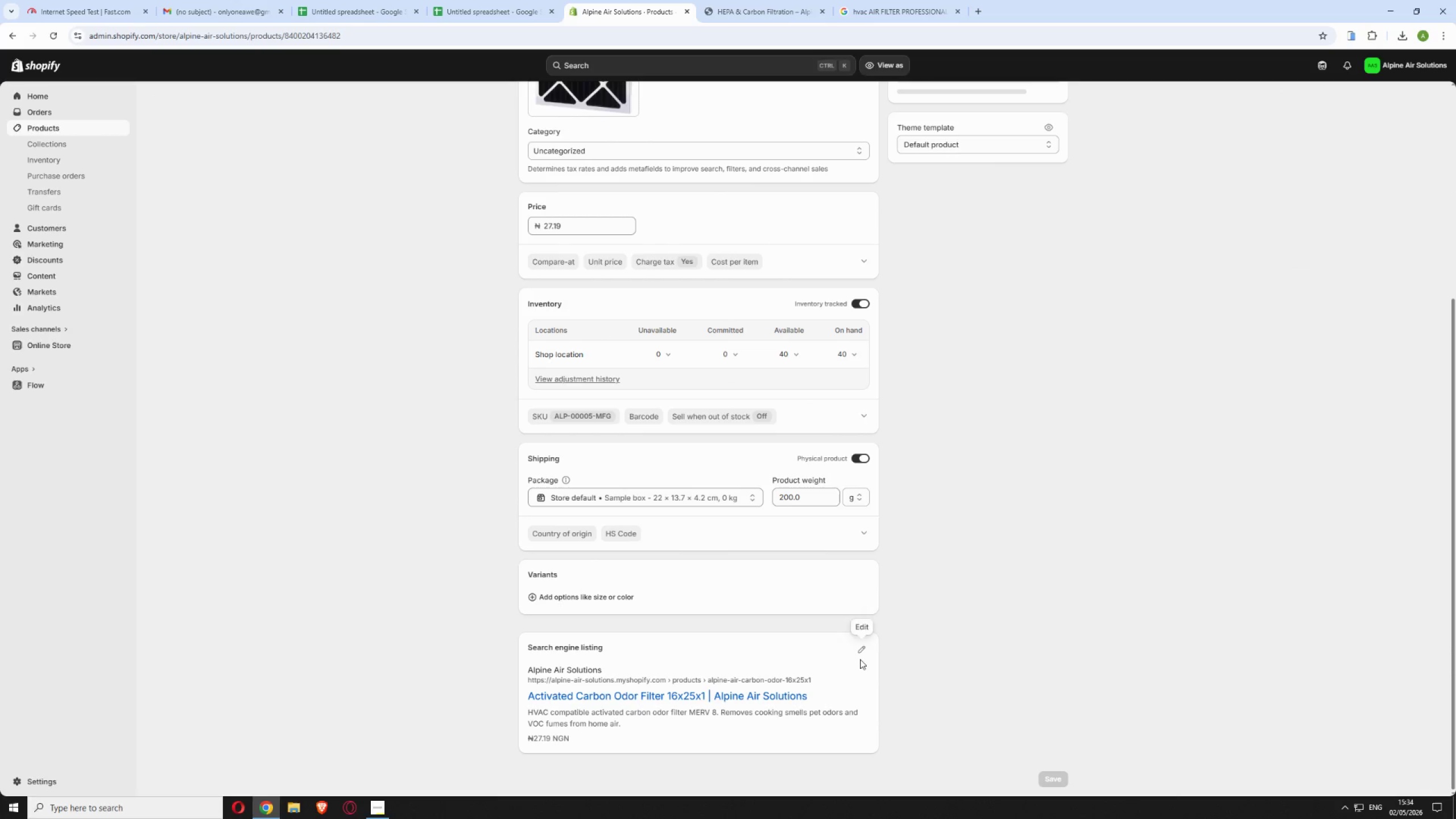 
left_click([861, 653])
 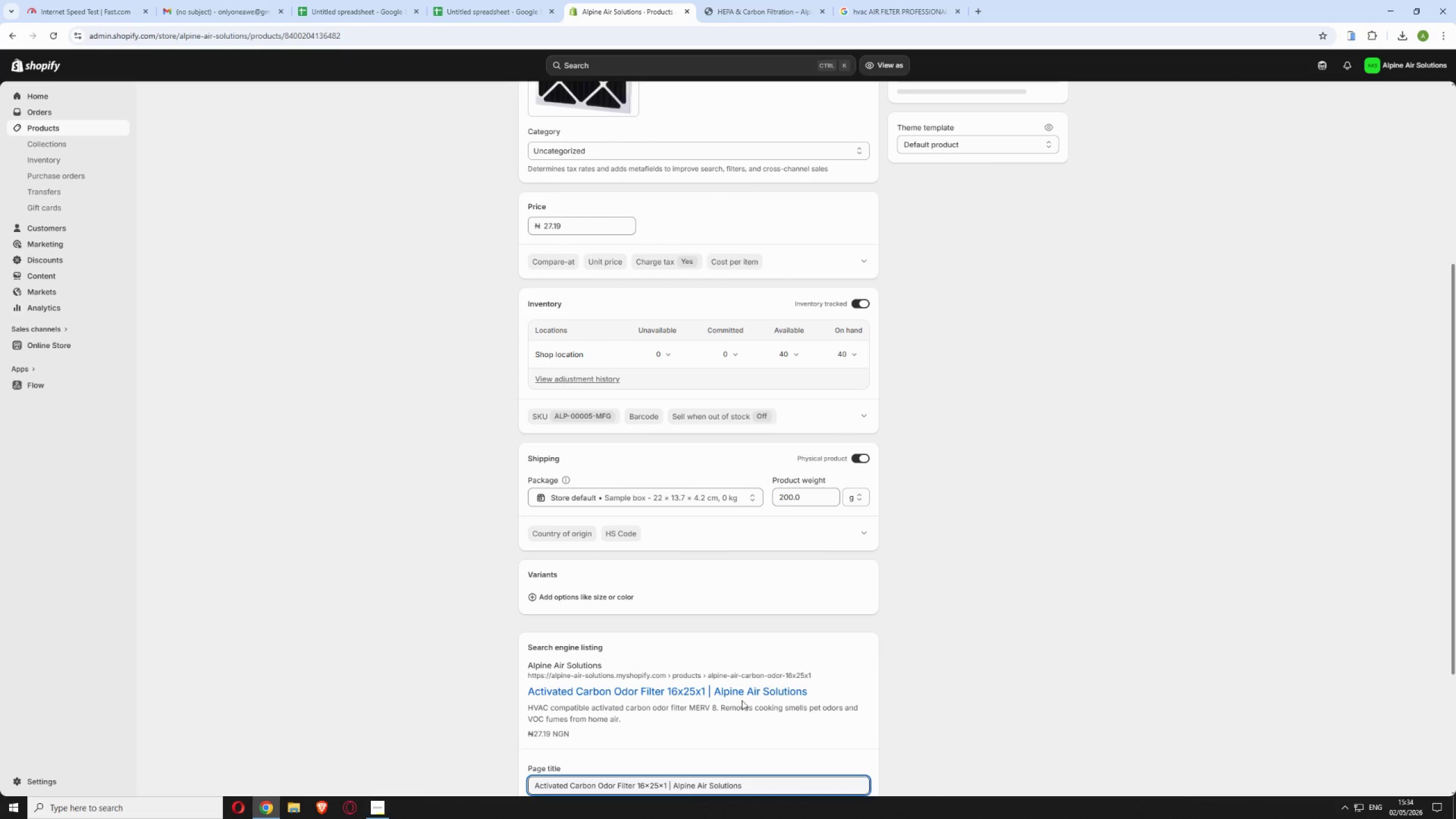 
scroll: coordinate [645, 684], scroll_direction: down, amount: 7.0
 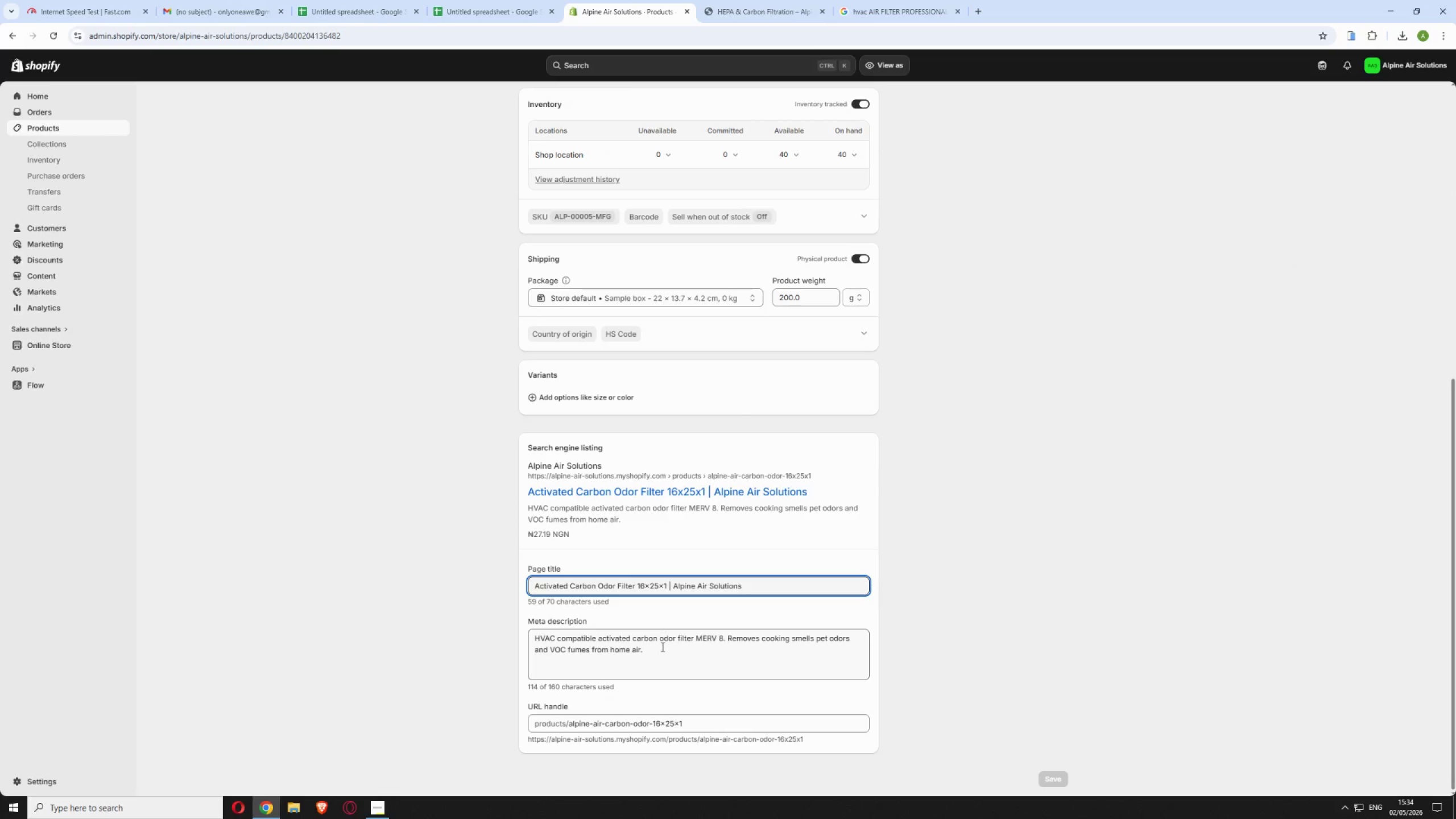 
left_click([664, 647])
 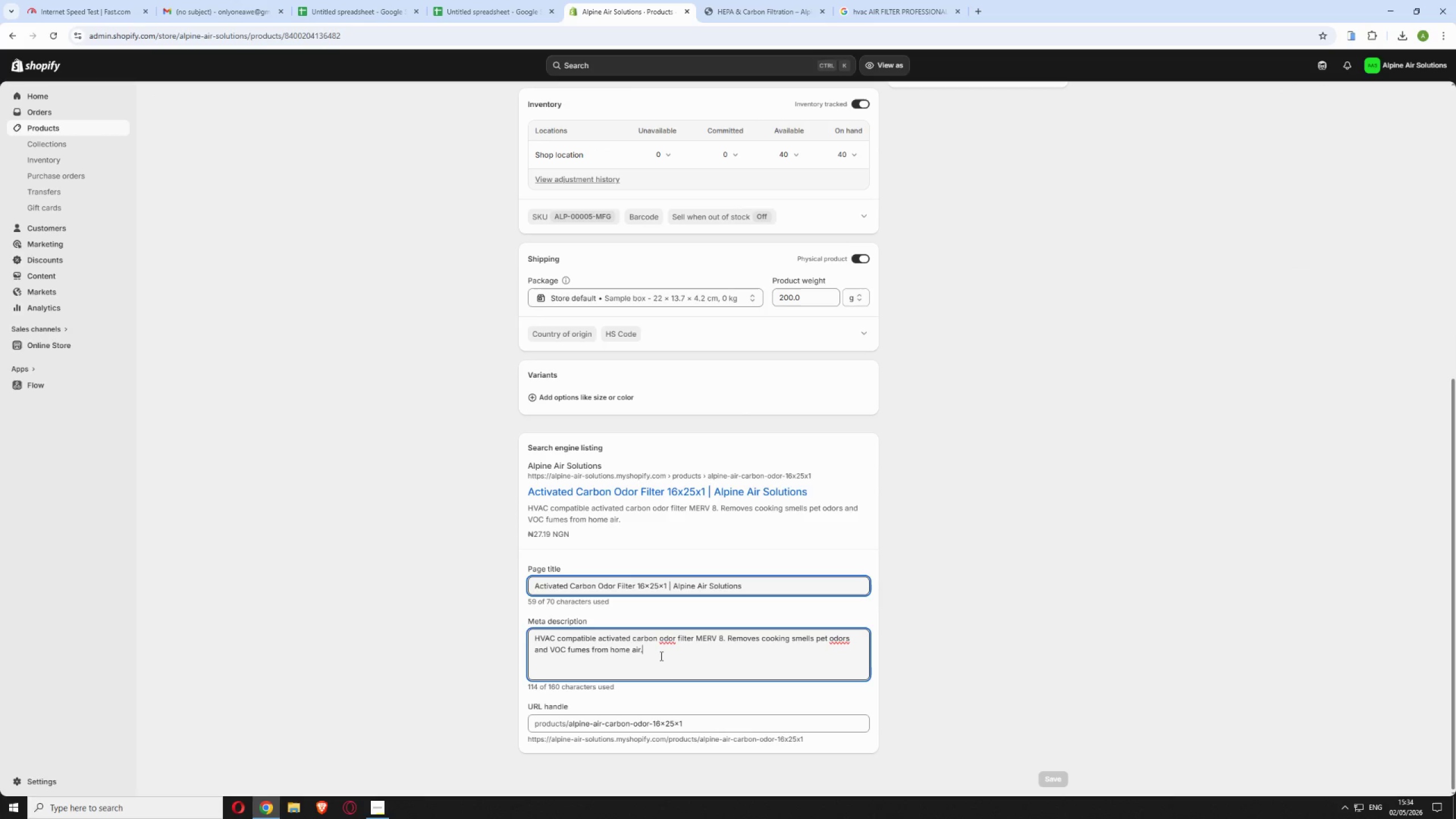 
type( Great for kitchens and pet households.)
 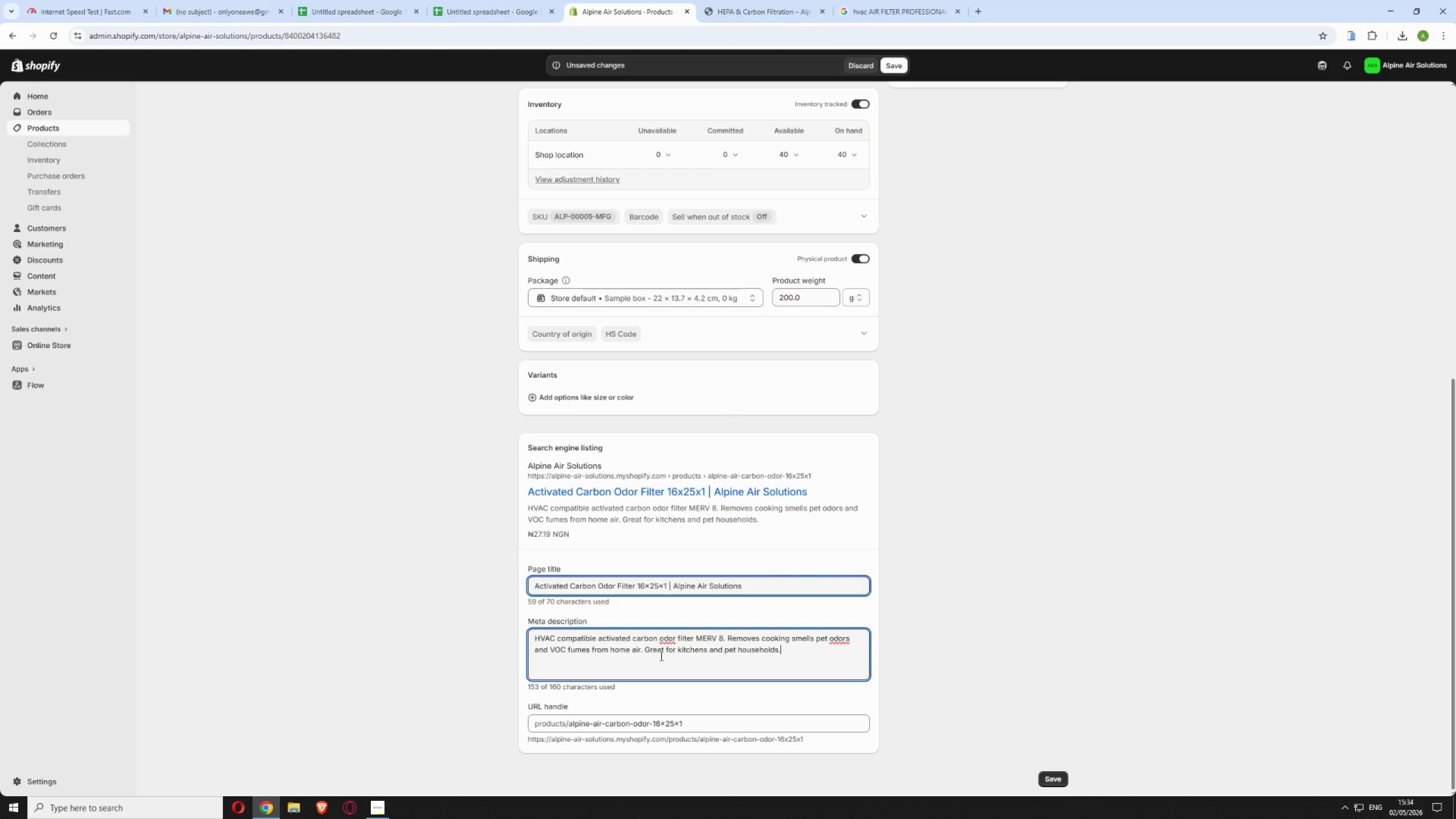 
left_click([1049, 774])
 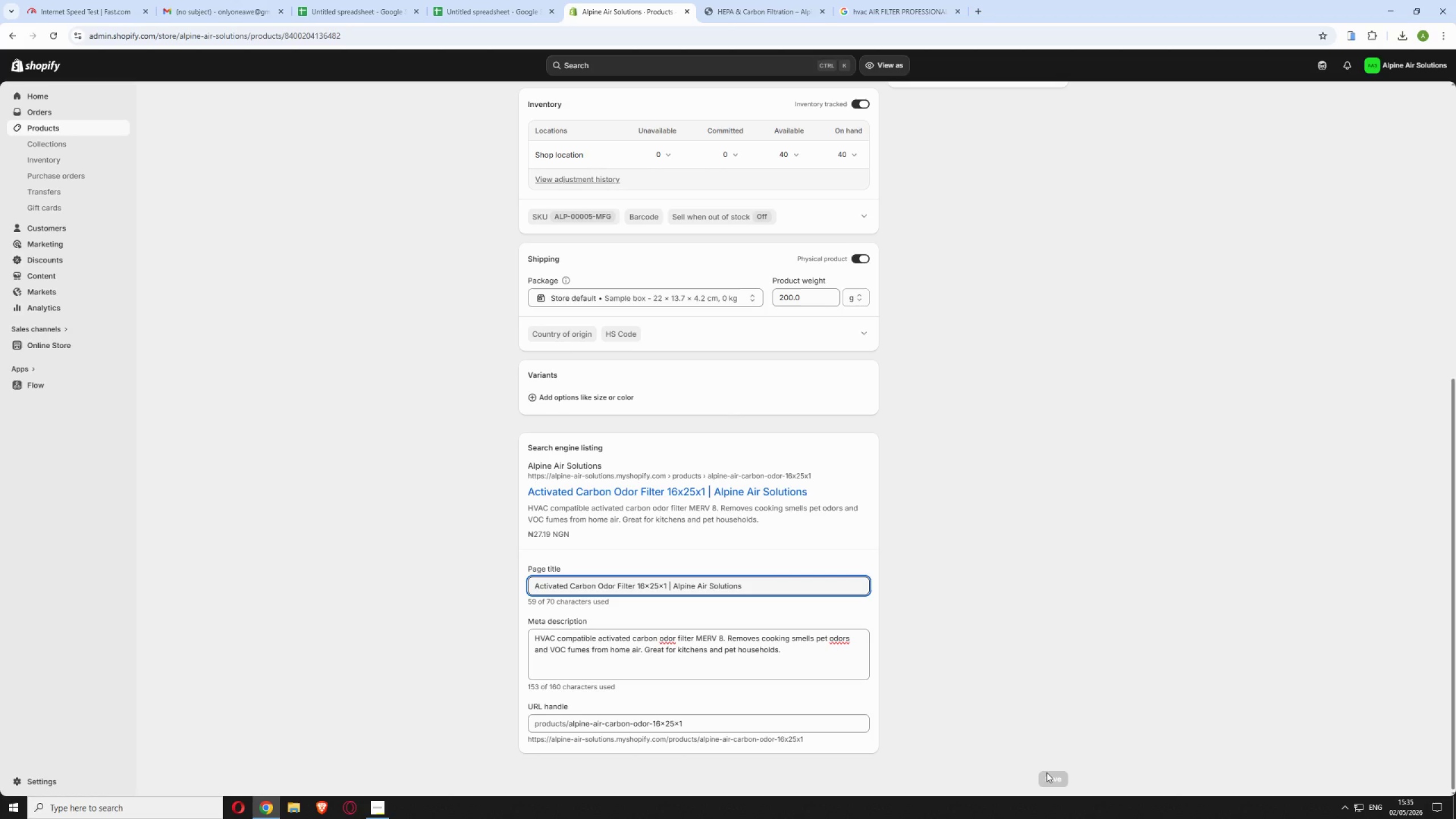 
wait(43.25)
 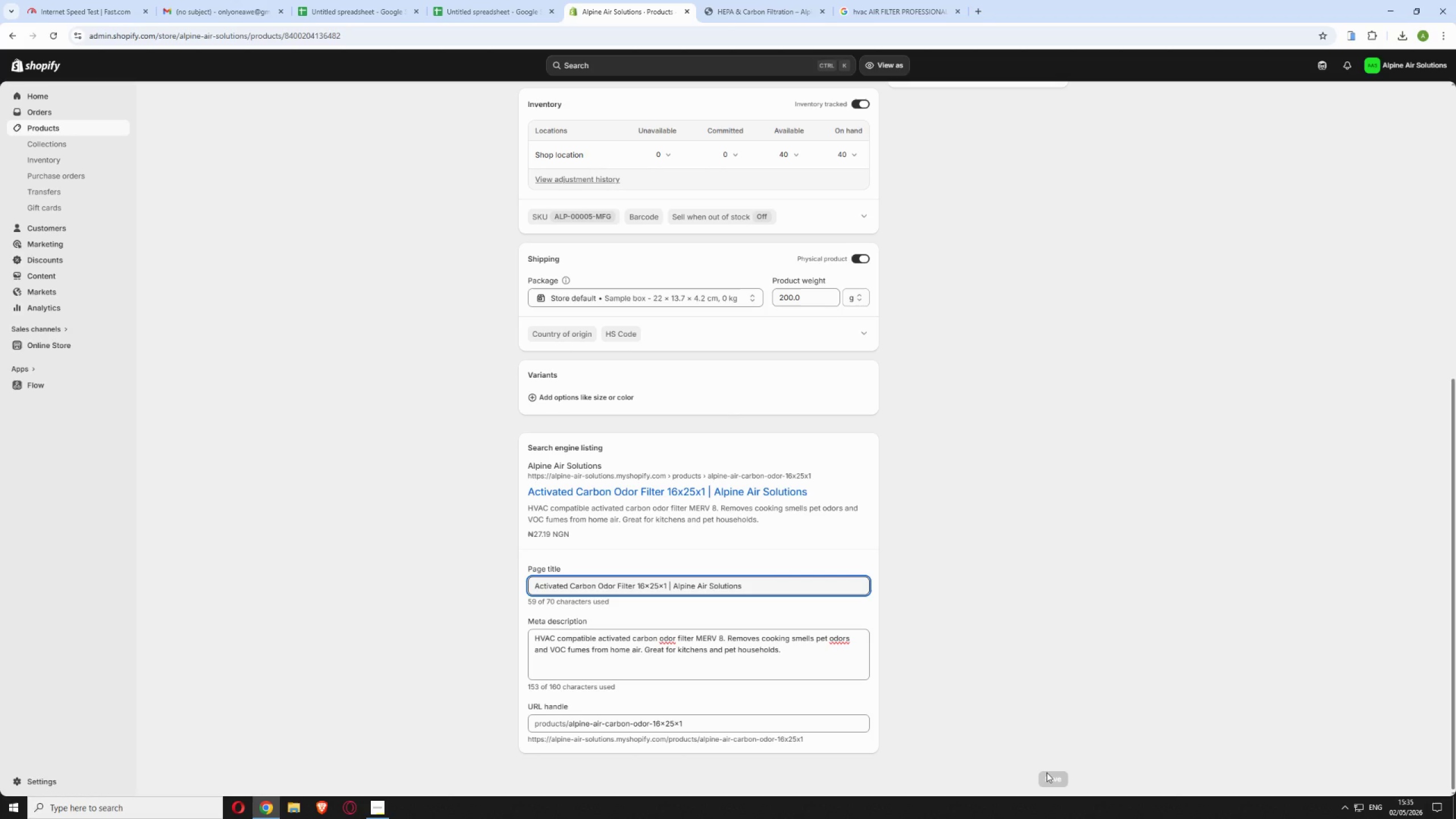 
left_click([807, 657])
 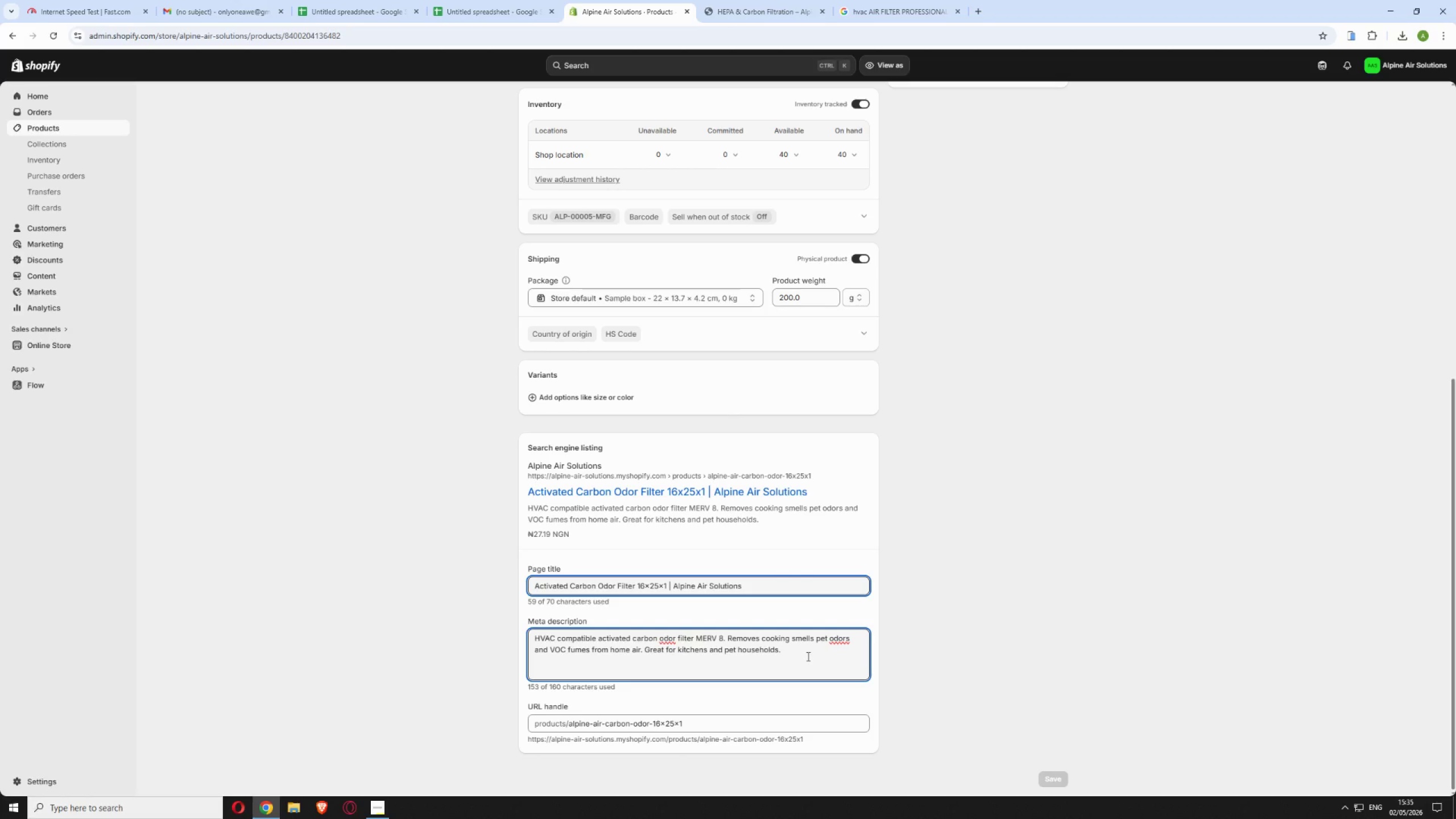 
wait(13.08)
 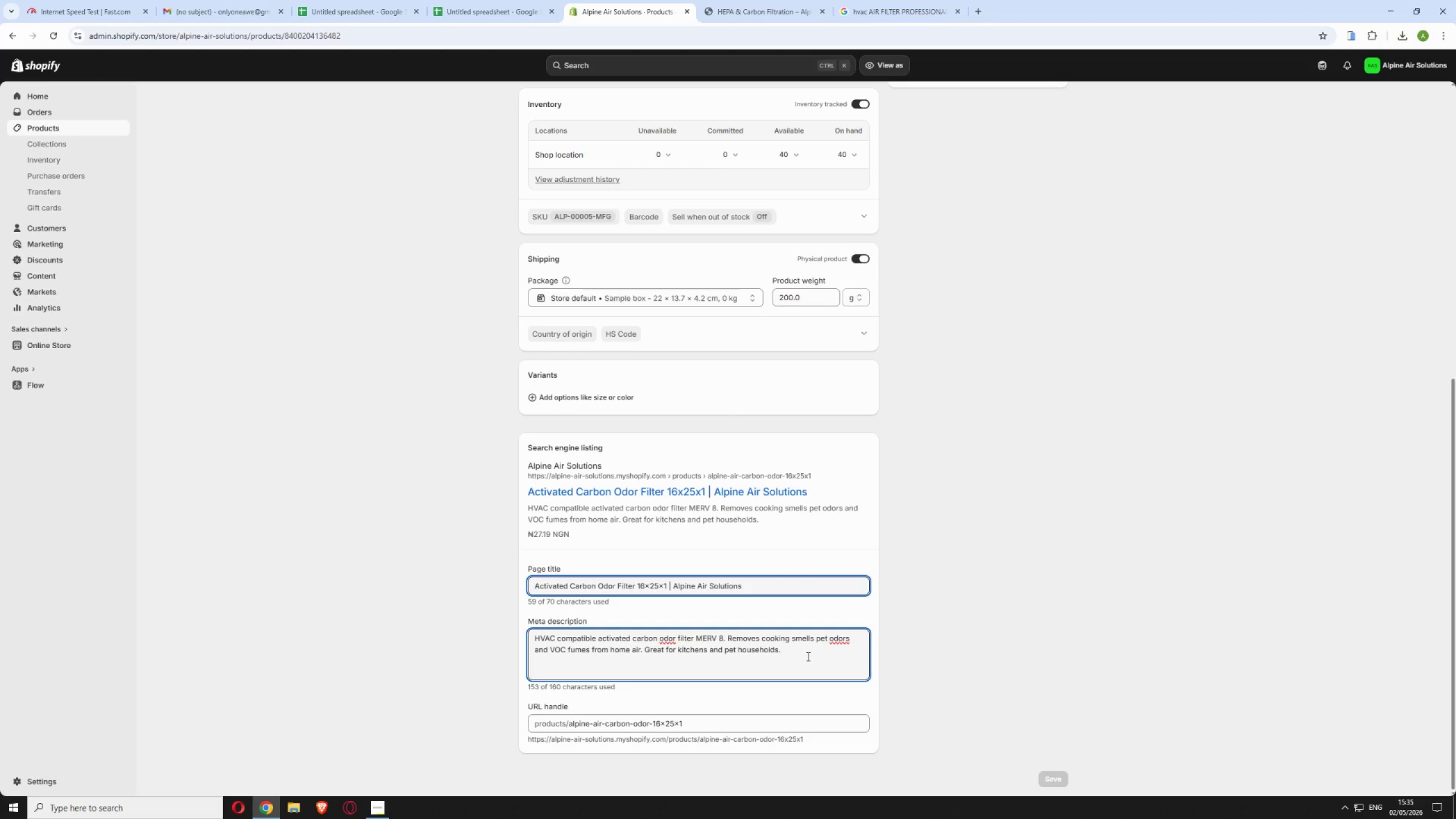 
left_click_drag(start_coordinate=[657, 34], to_coordinate=[283, 248])
 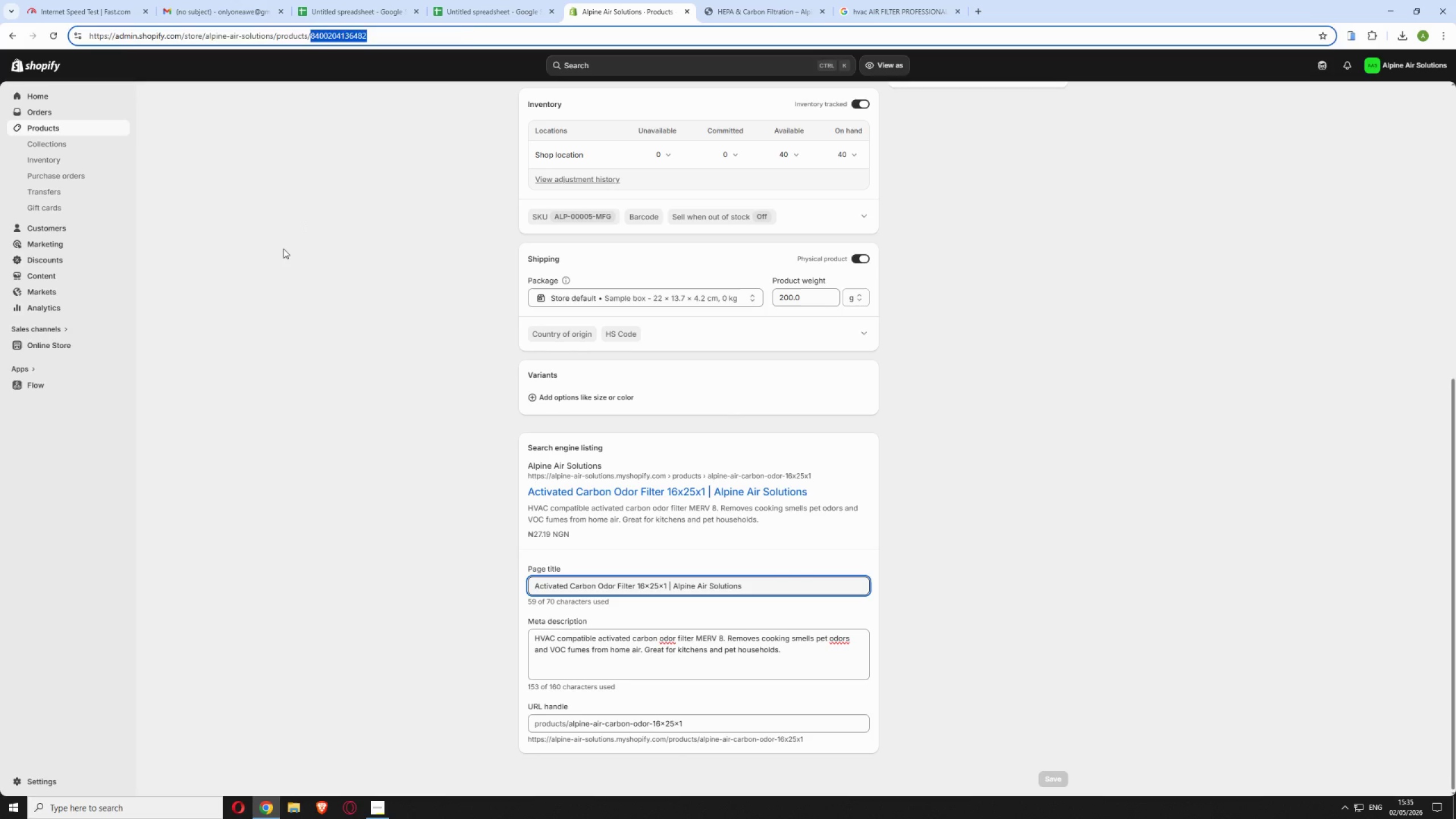 
key(Backspace)
 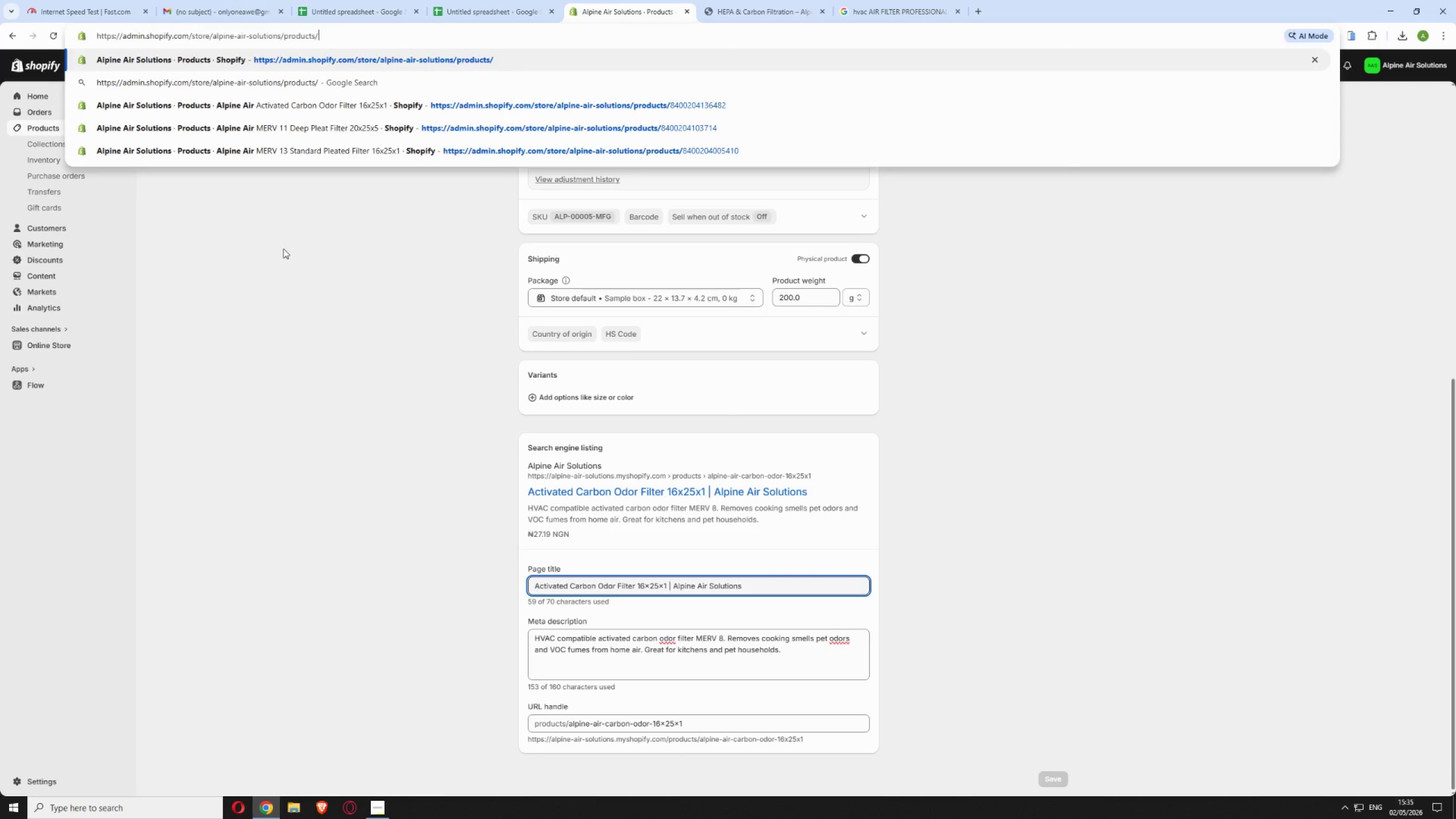 
key(Shift+ShiftRight)
 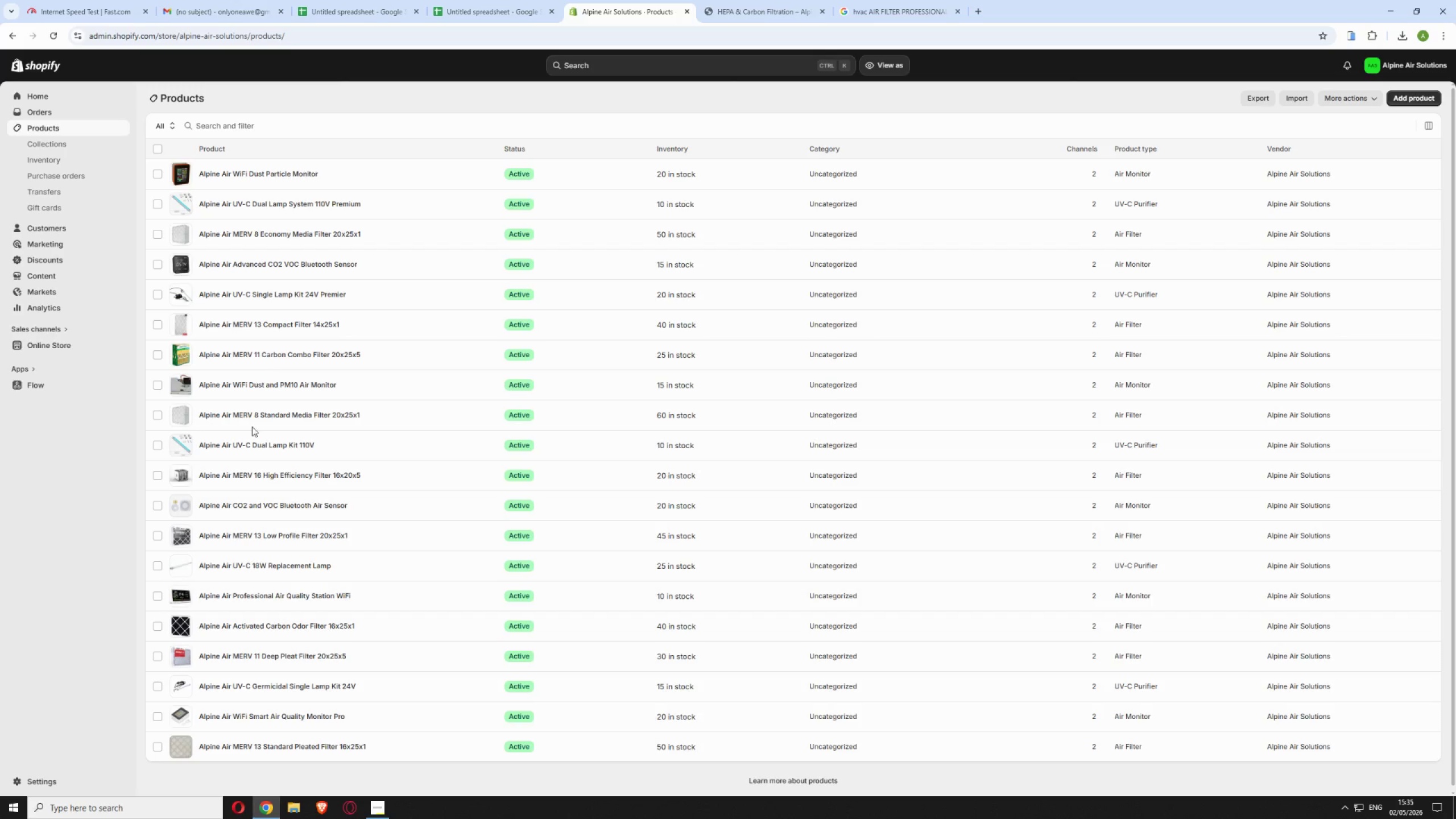 
key(Enter)
 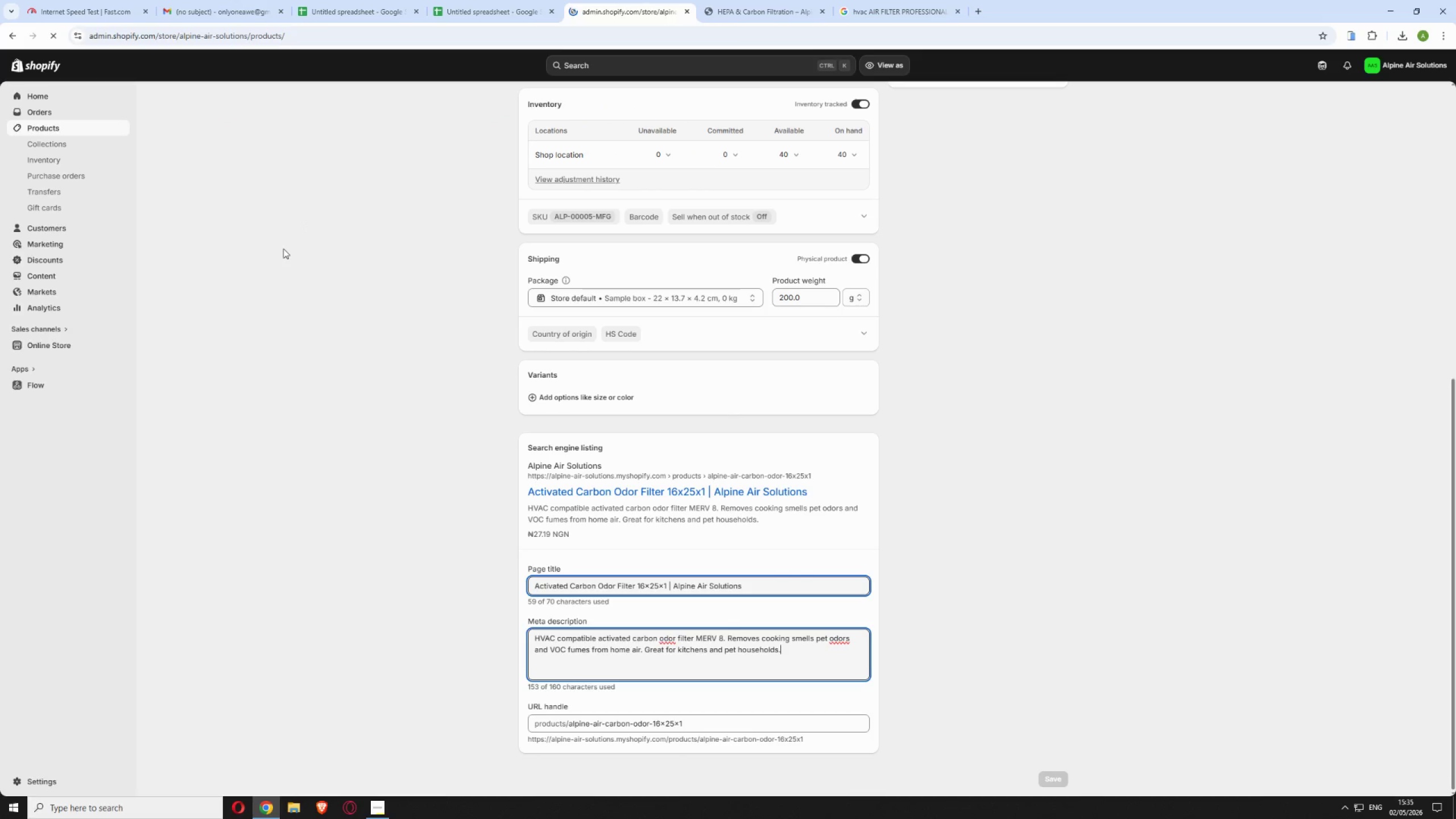 
wait(7.83)
 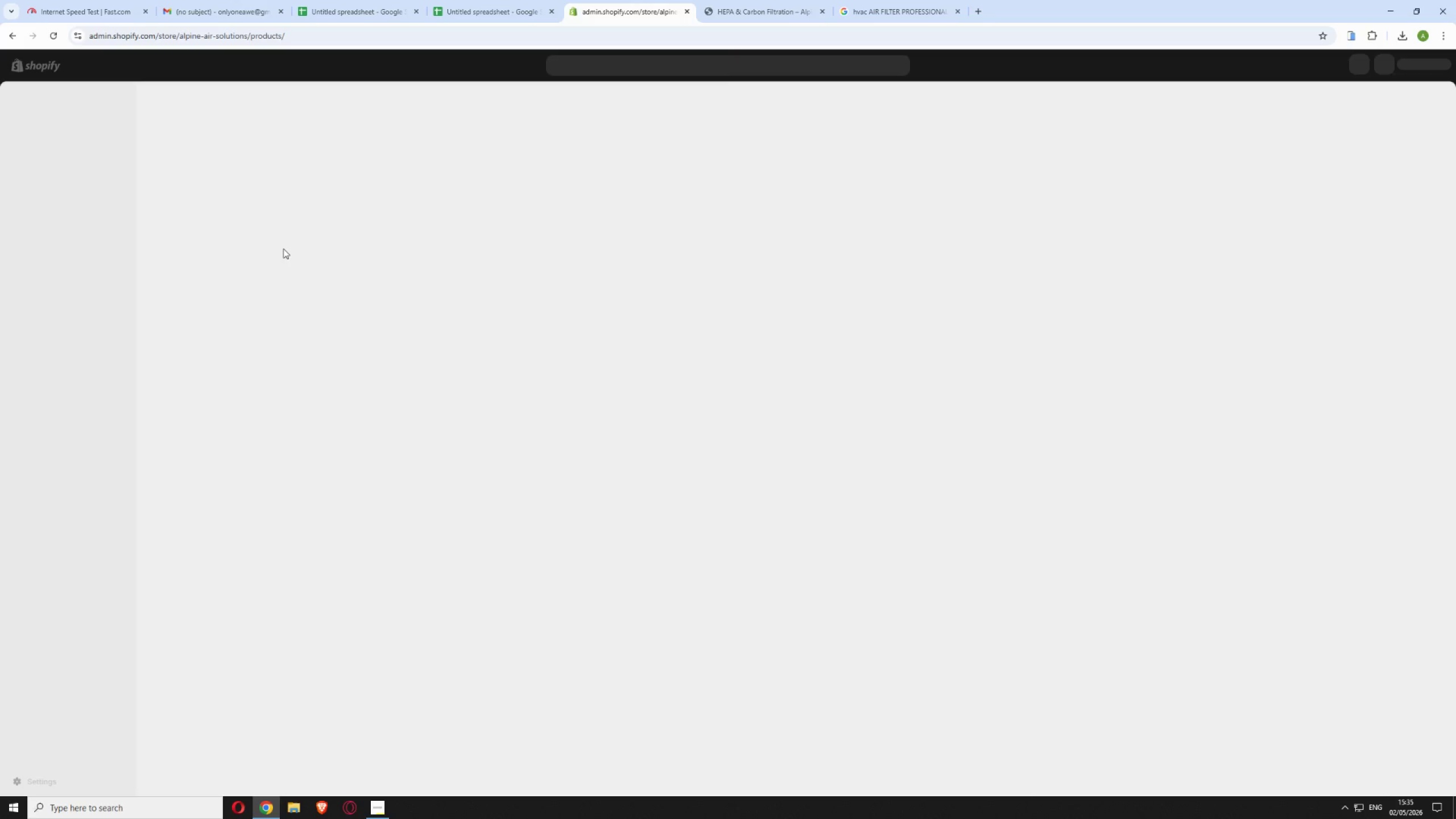 
left_click([417, 598])
 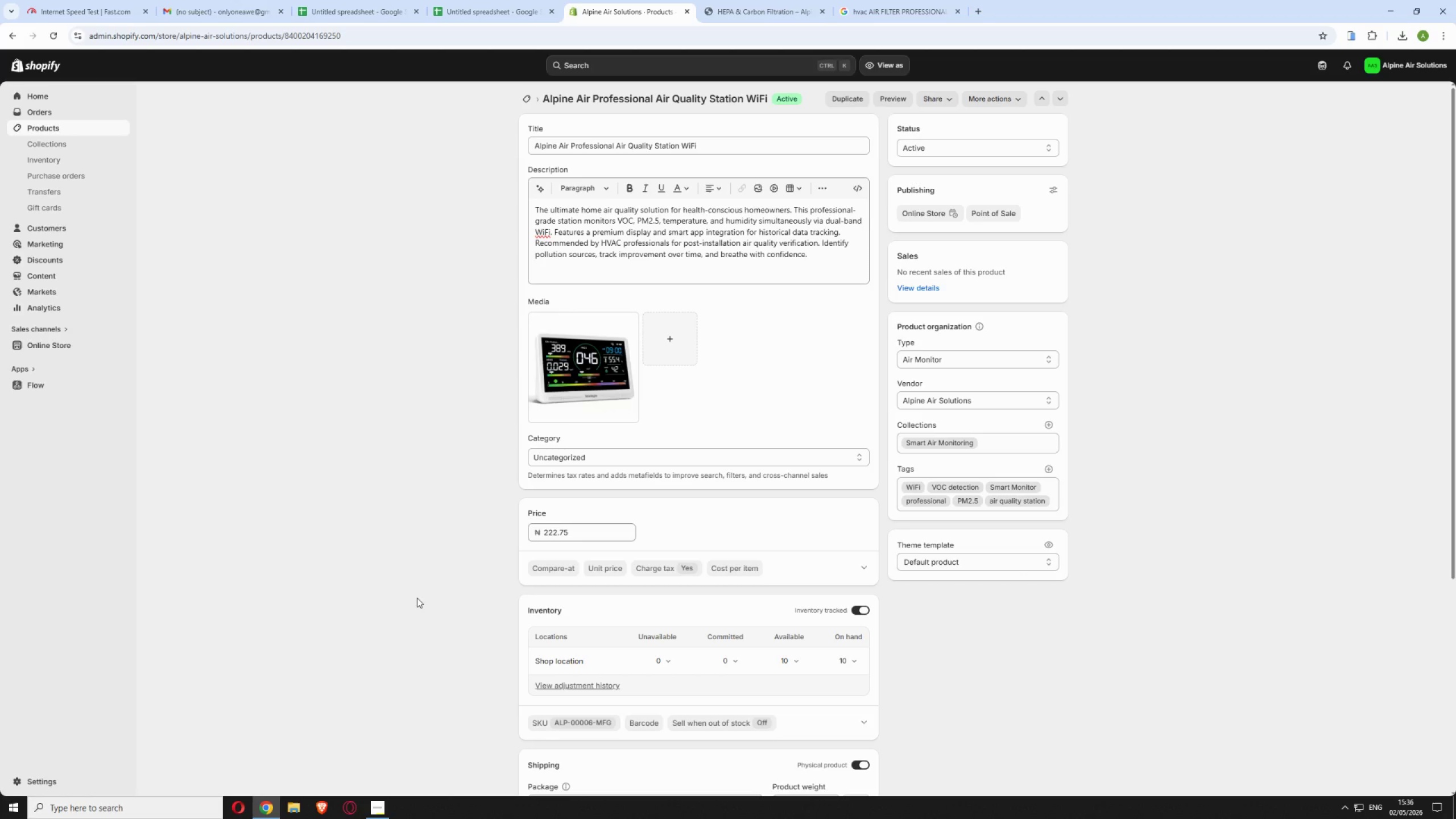 
wait(14.36)
 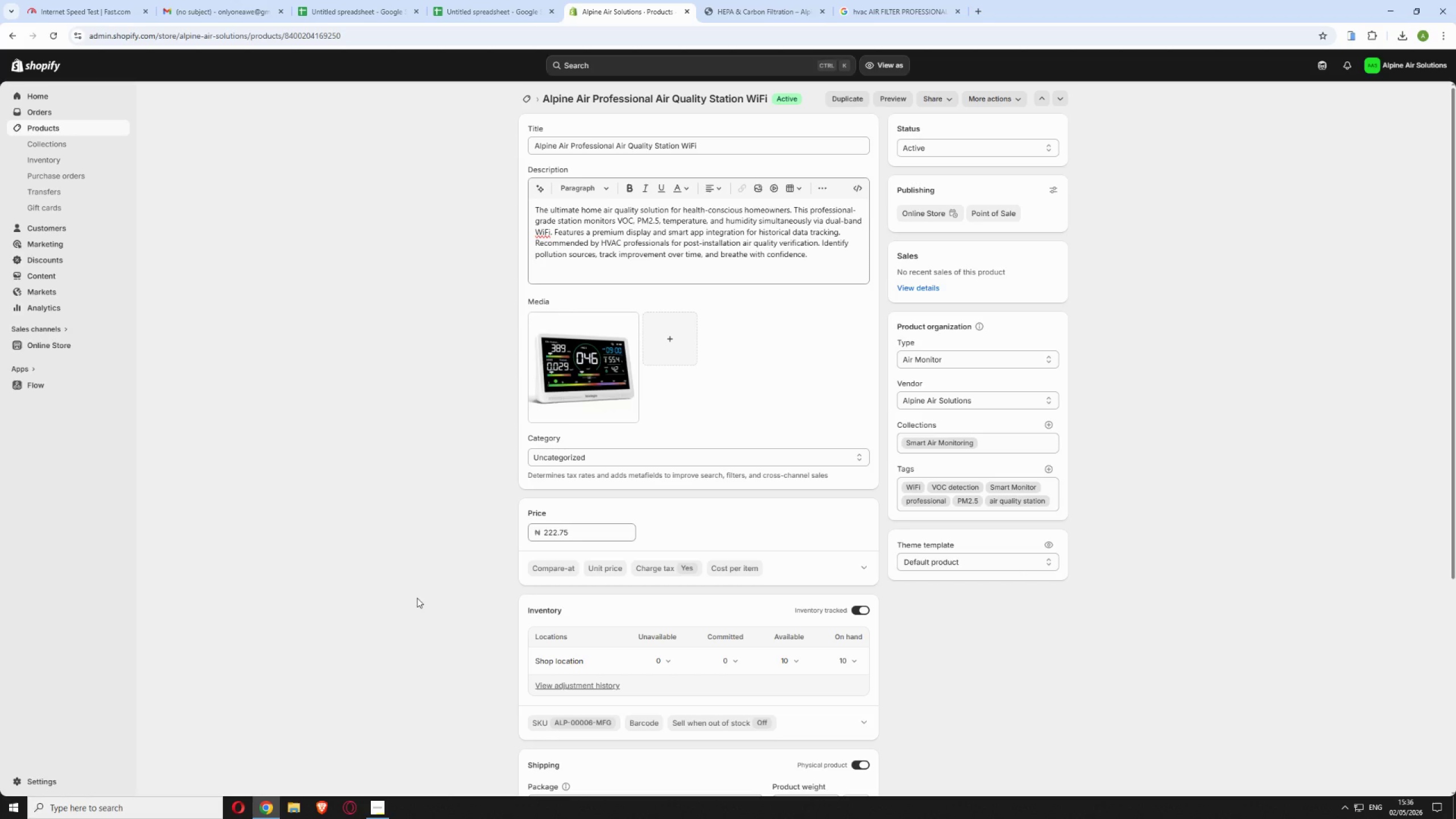 
scroll: coordinate [668, 551], scroll_direction: down, amount: 5.0
 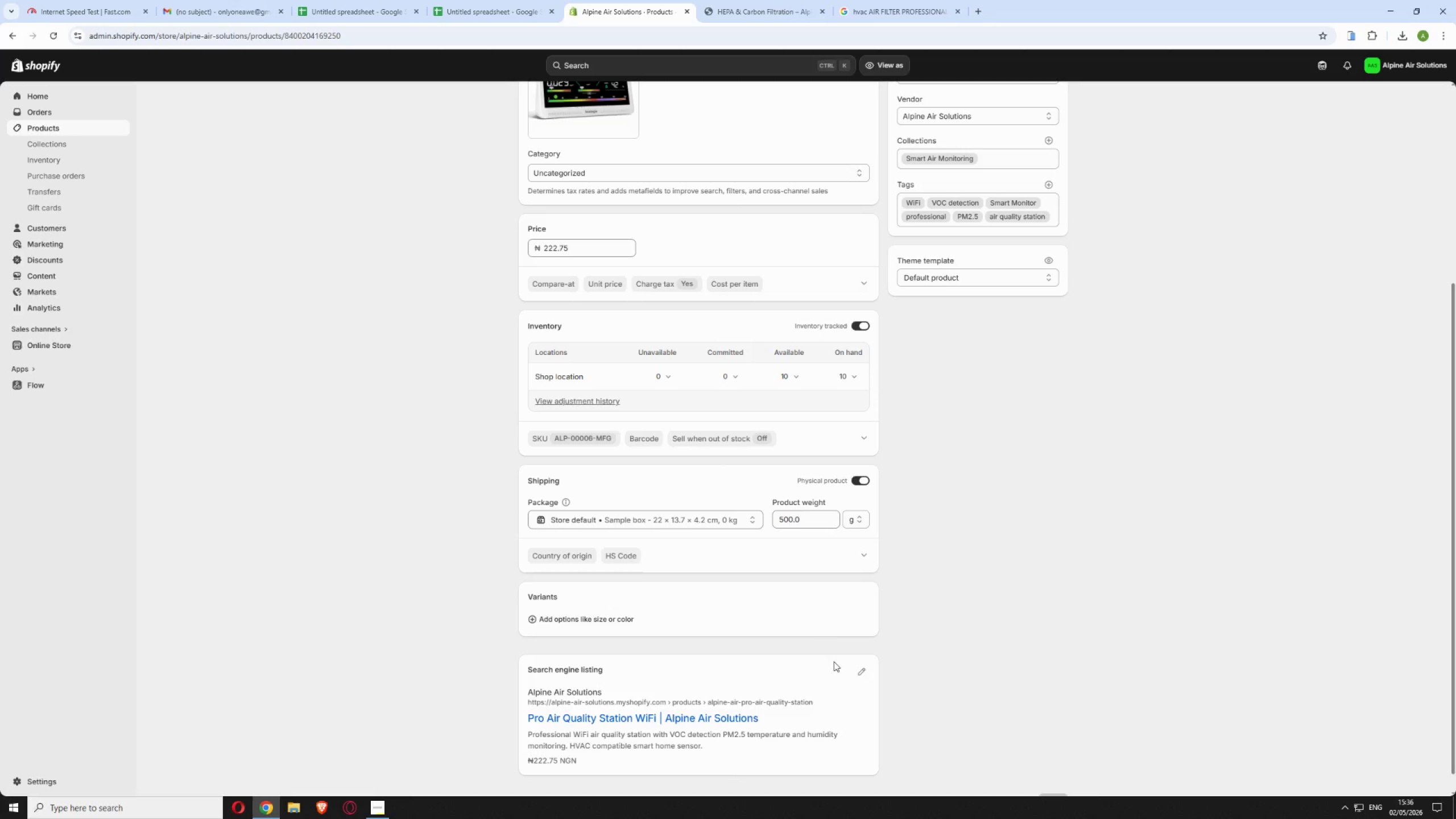 
left_click([859, 672])
 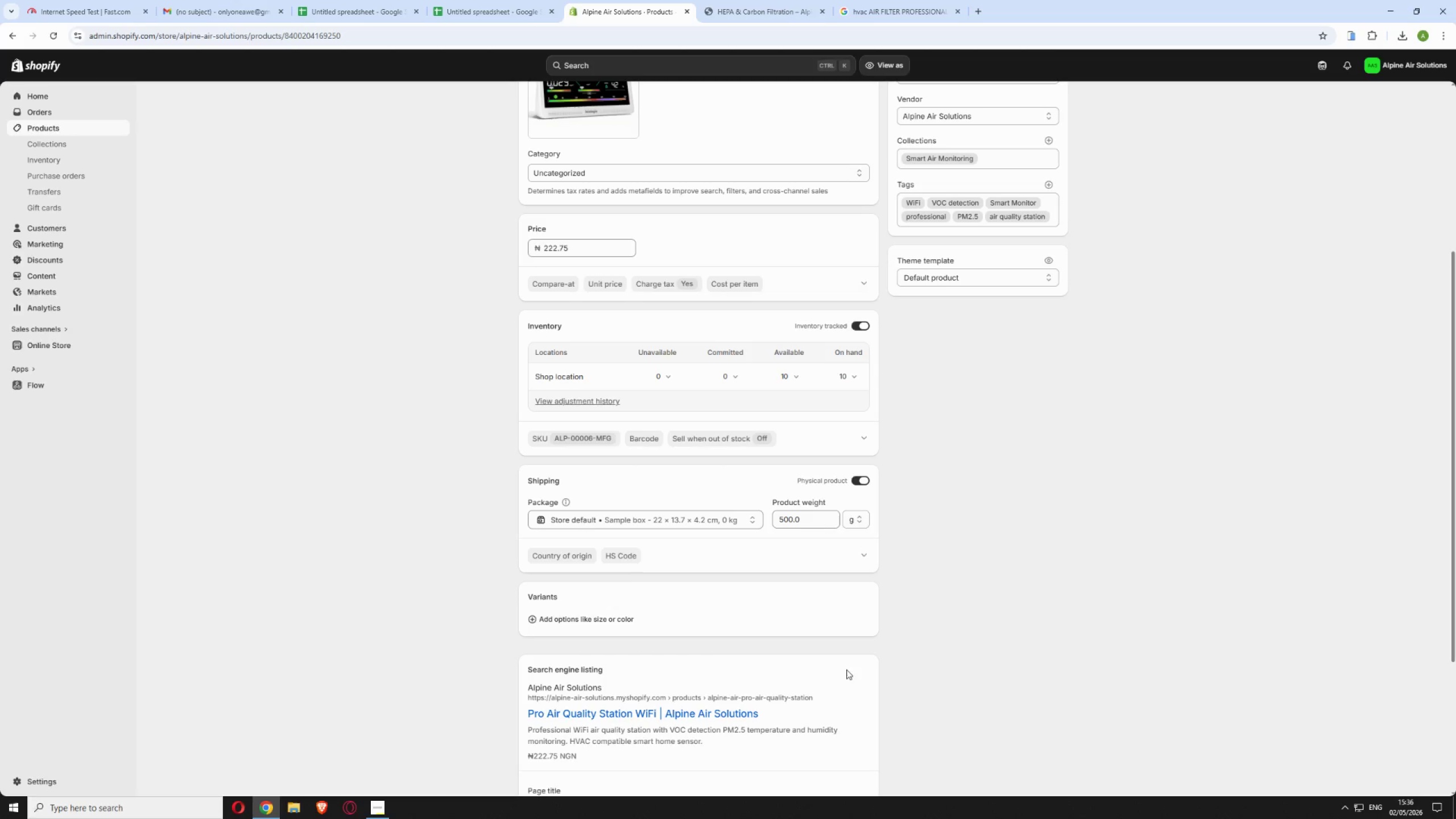 
scroll: coordinate [824, 661], scroll_direction: down, amount: 4.0
 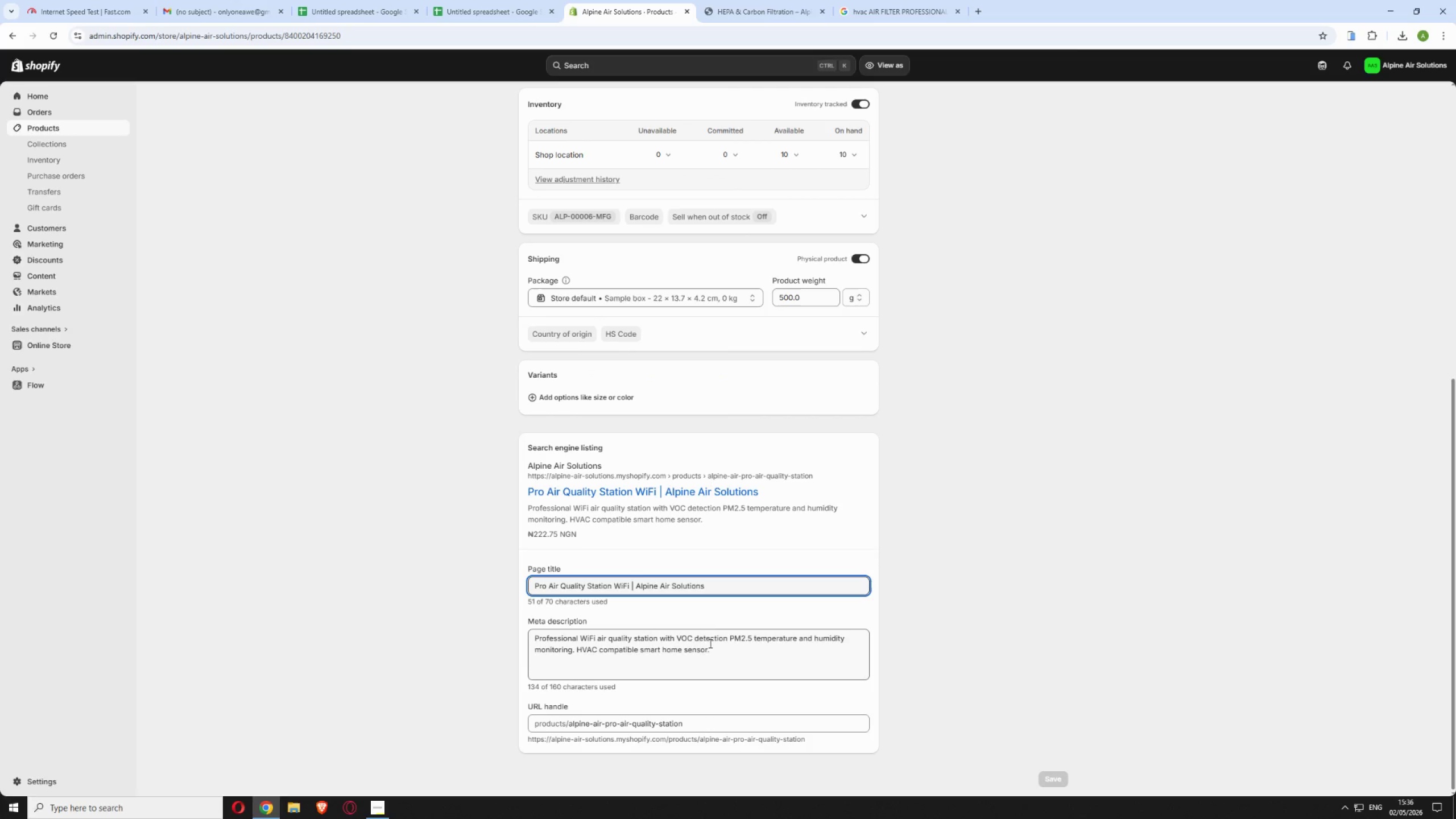 
left_click([727, 652])
 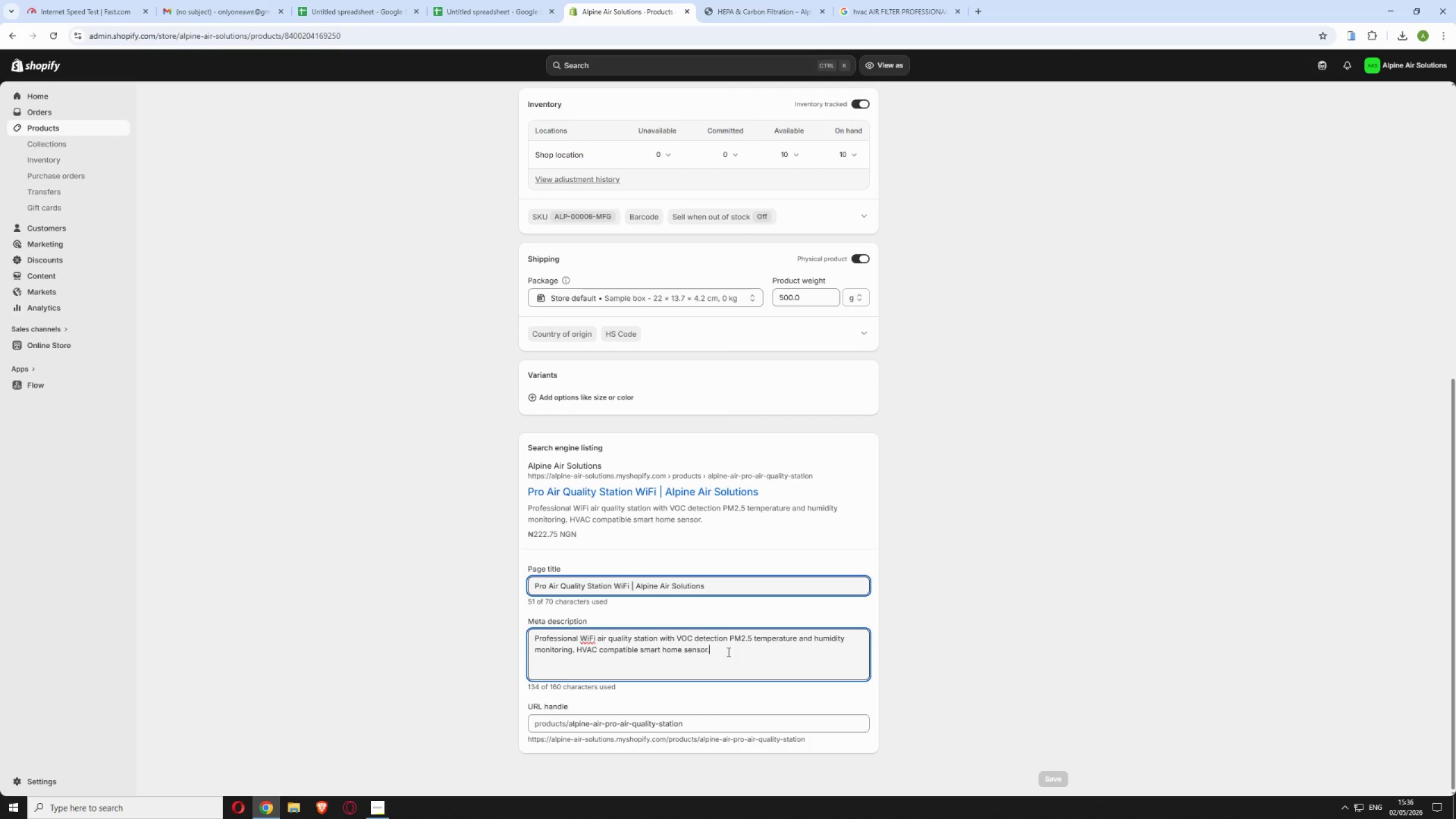 
type( Track air trends over time via app)
 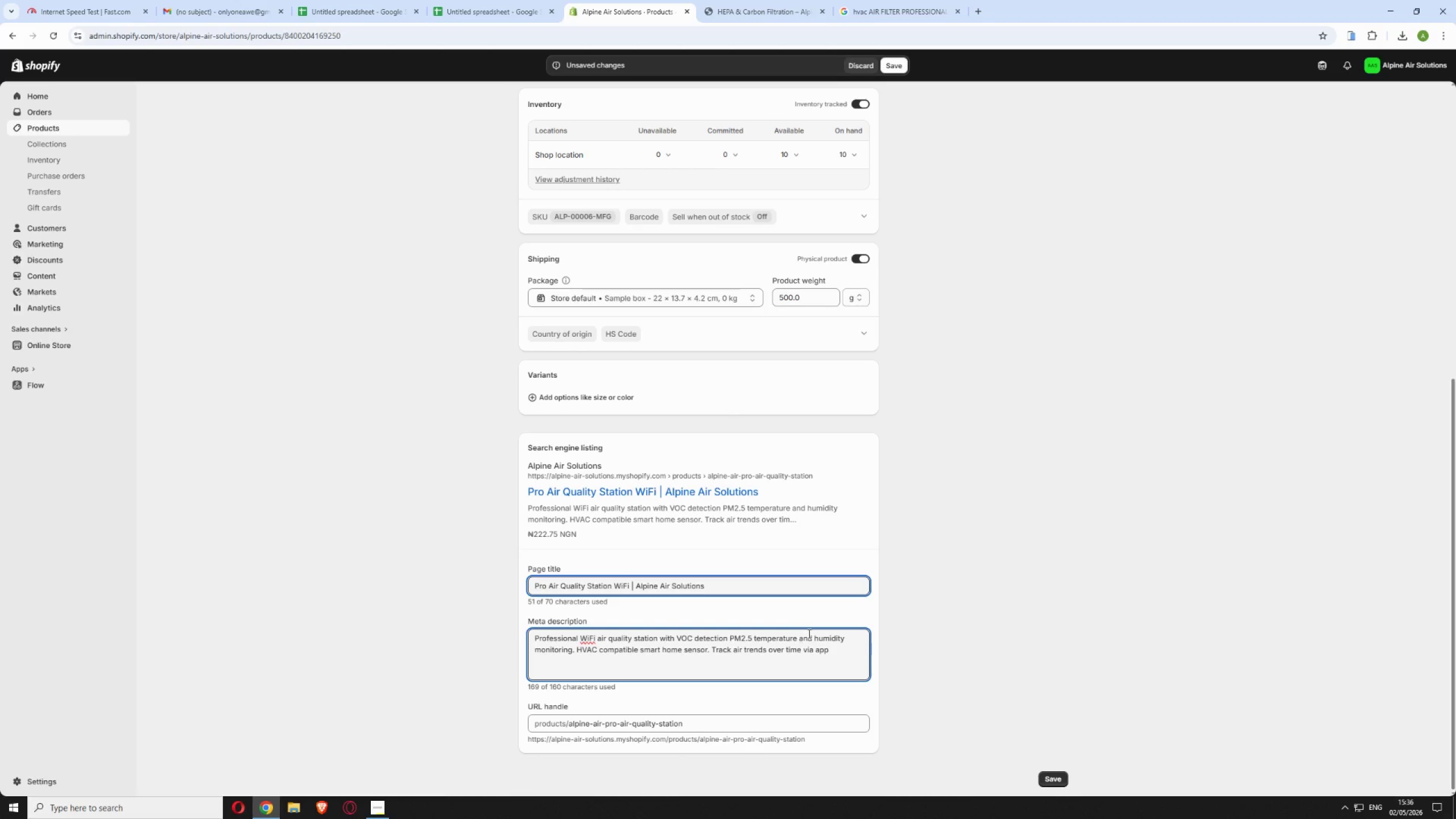 
key(Period)
 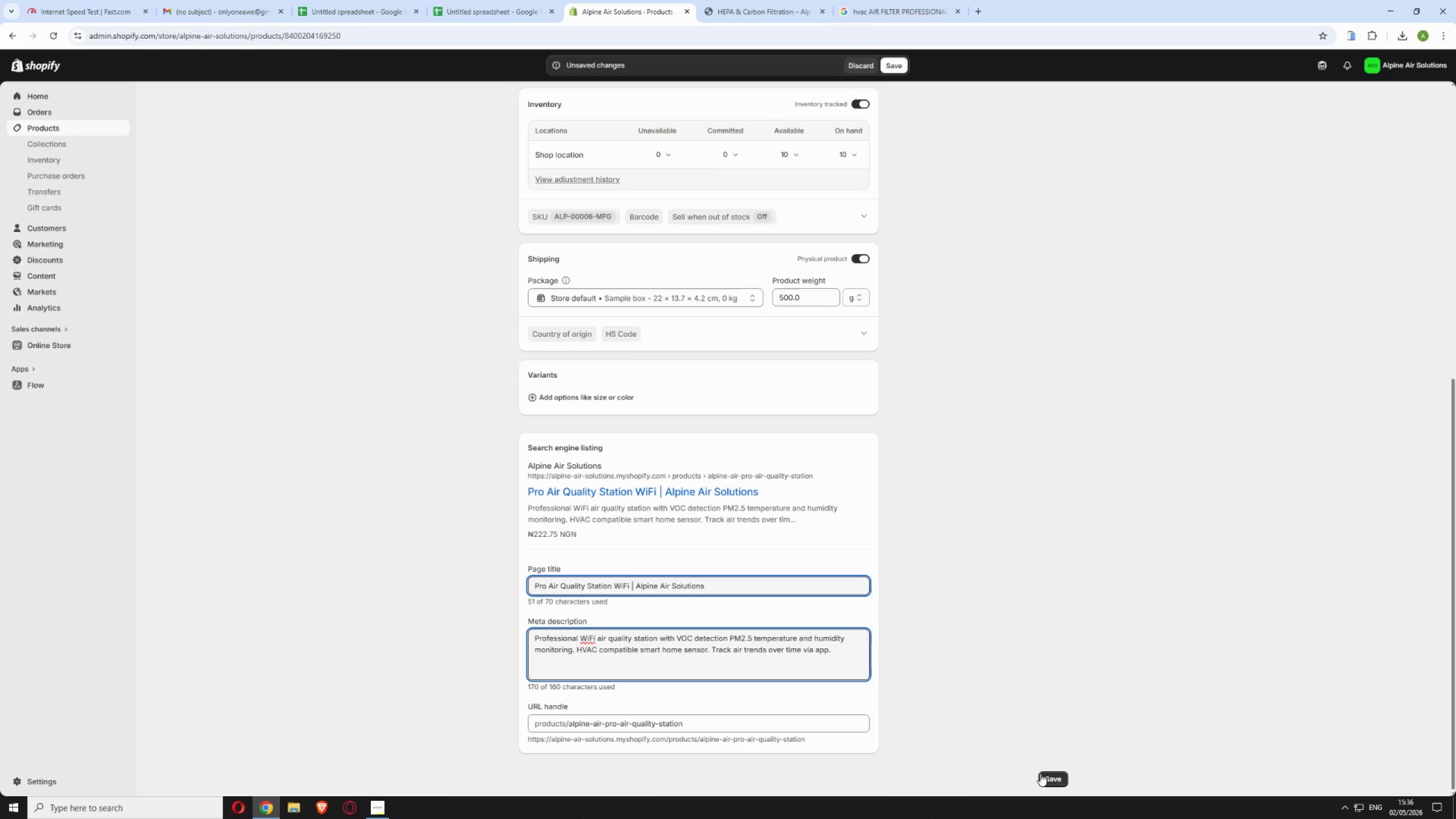 
left_click([1043, 777])
 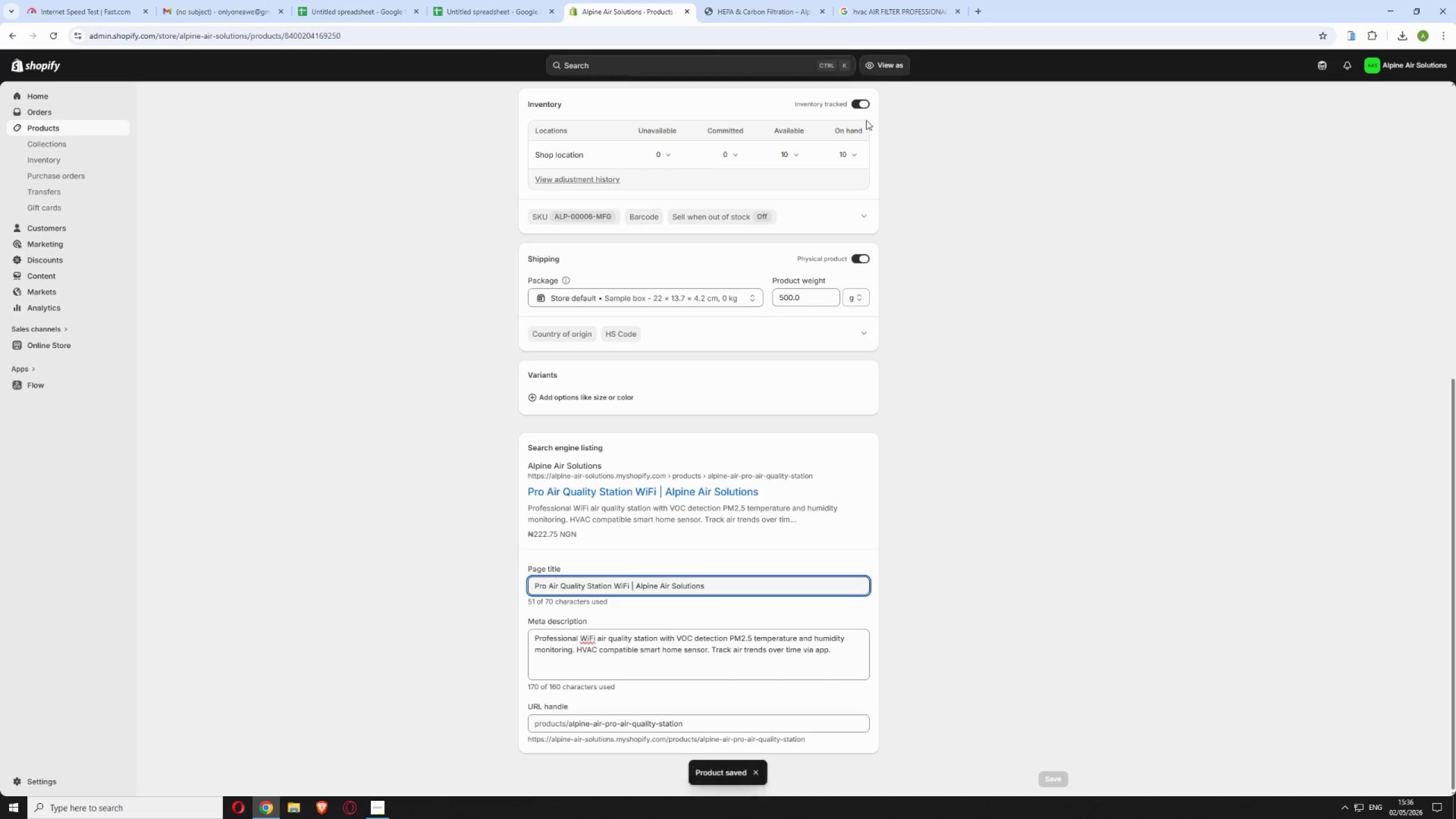 
left_click_drag(start_coordinate=[540, 40], to_coordinate=[284, 327])
 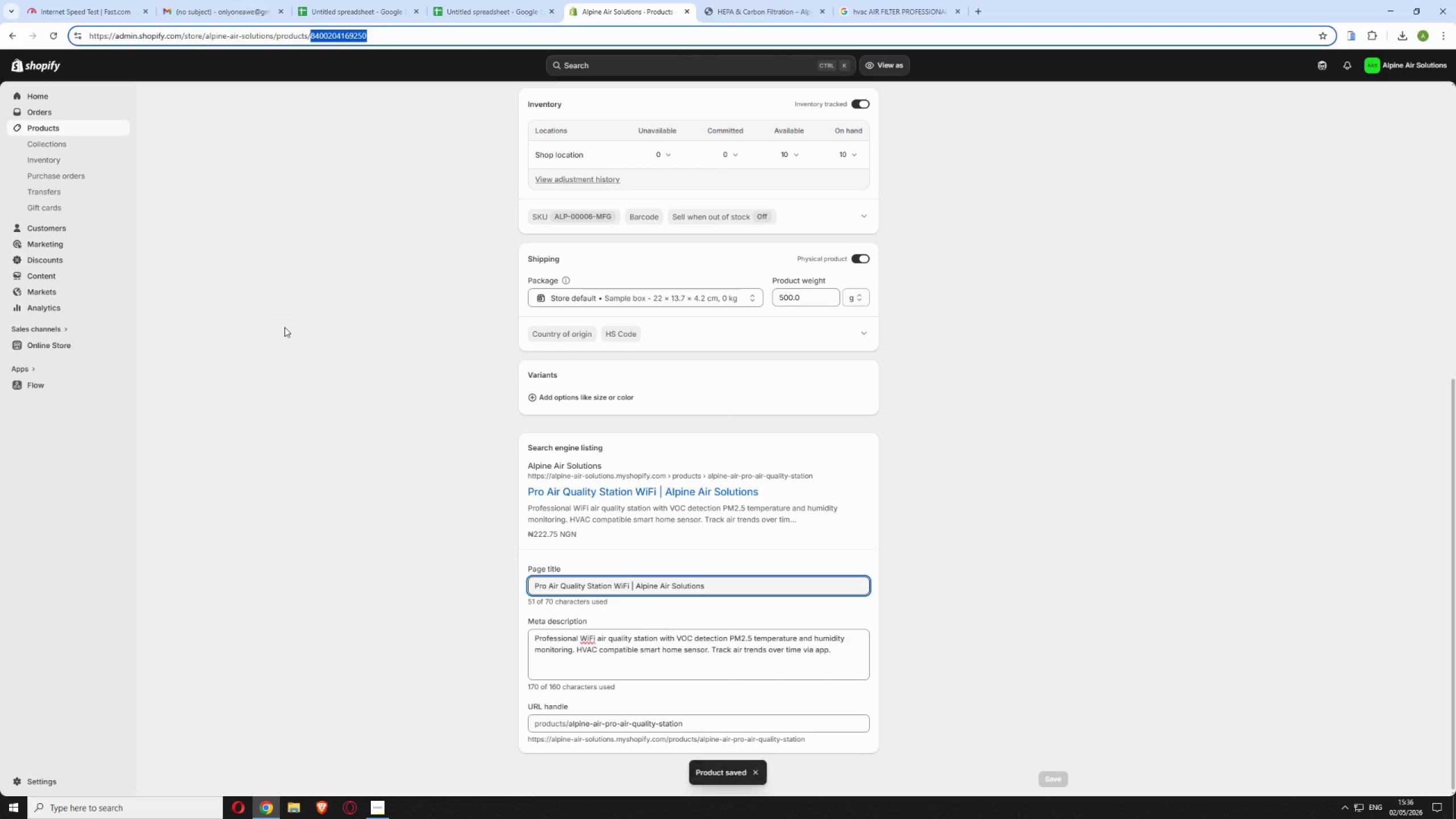 
hold_key(key=Backspace, duration=0.33)
 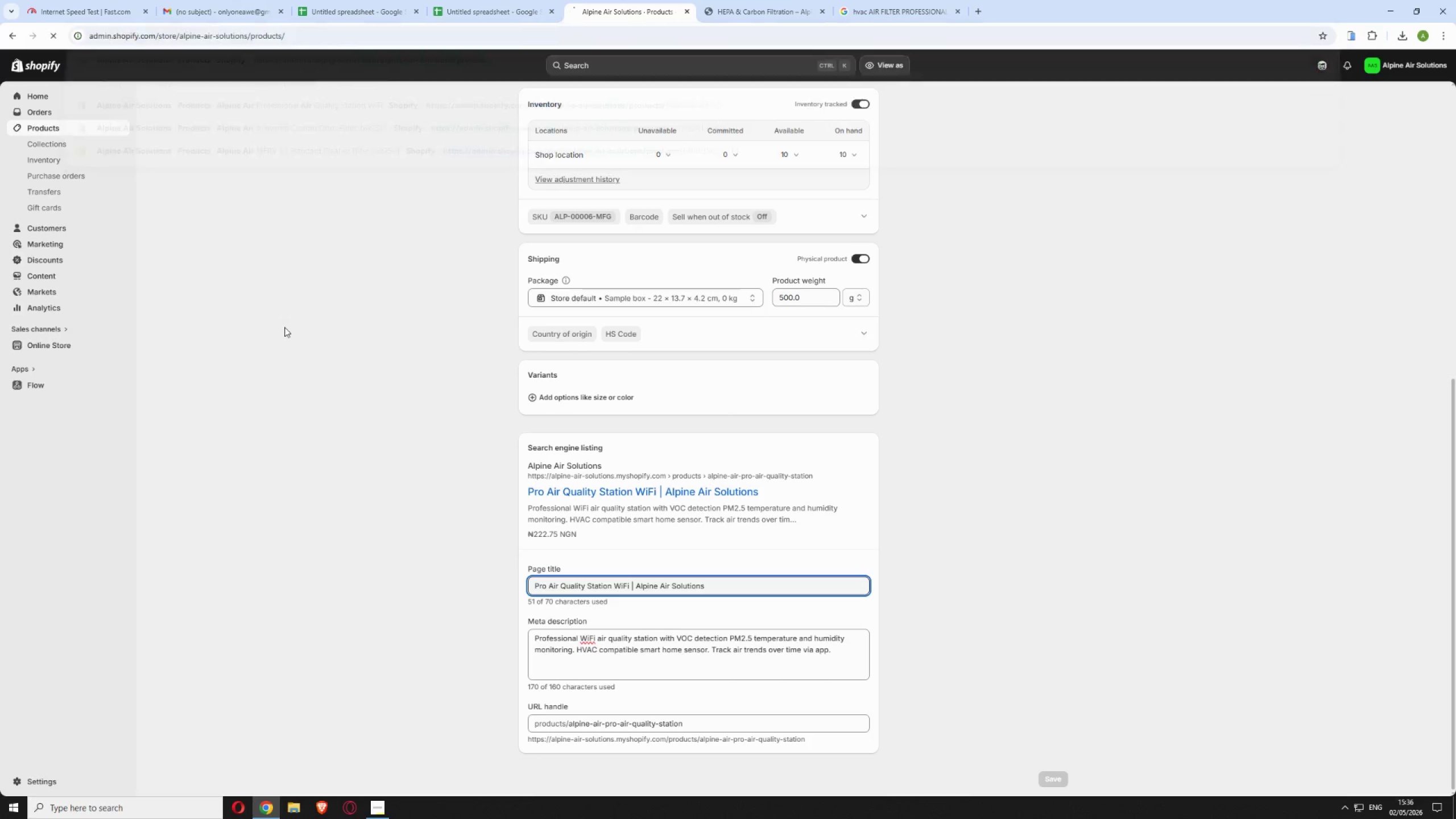 
hold_key(key=Enter, duration=0.31)
 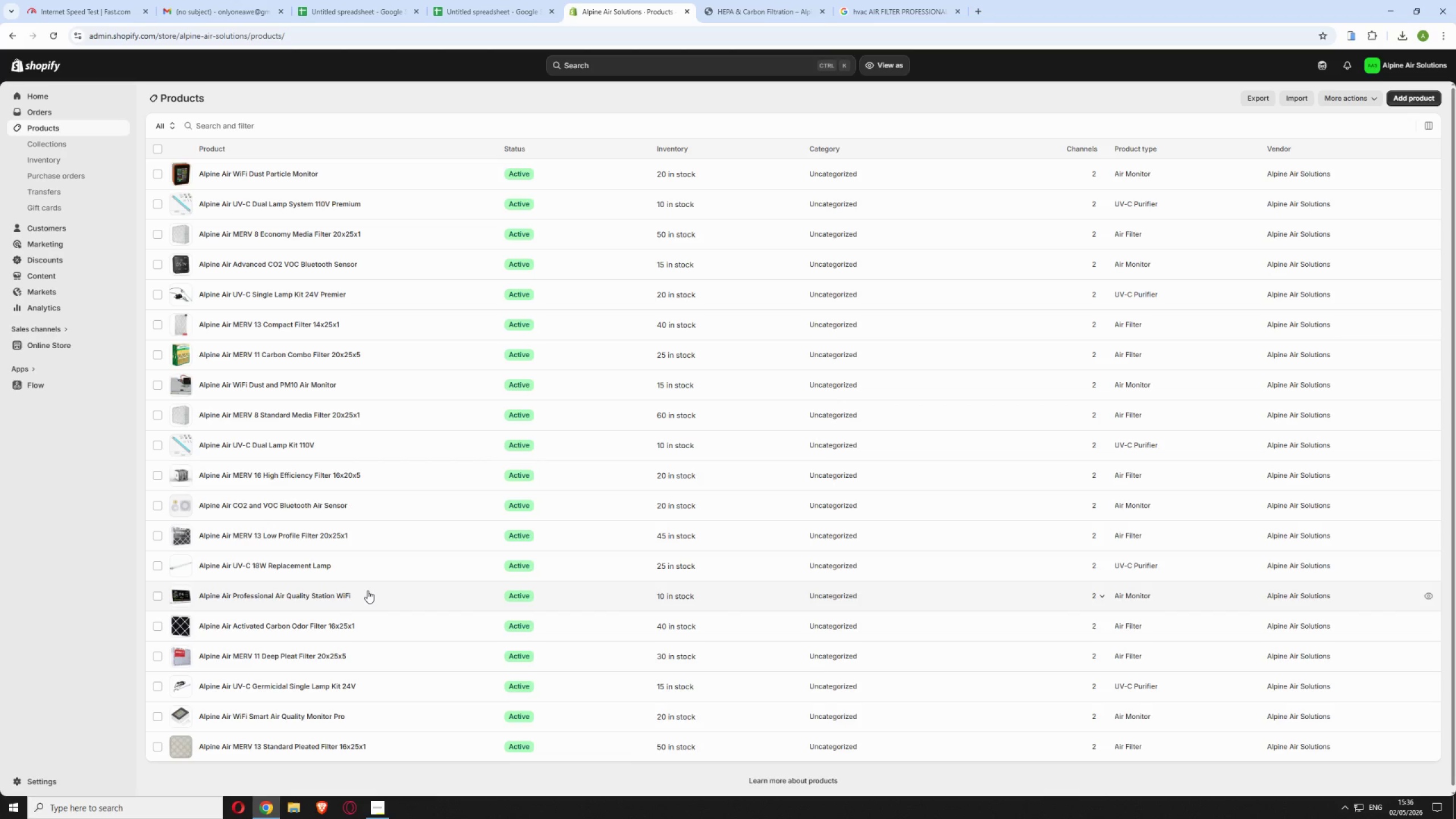 
wait(16.98)
 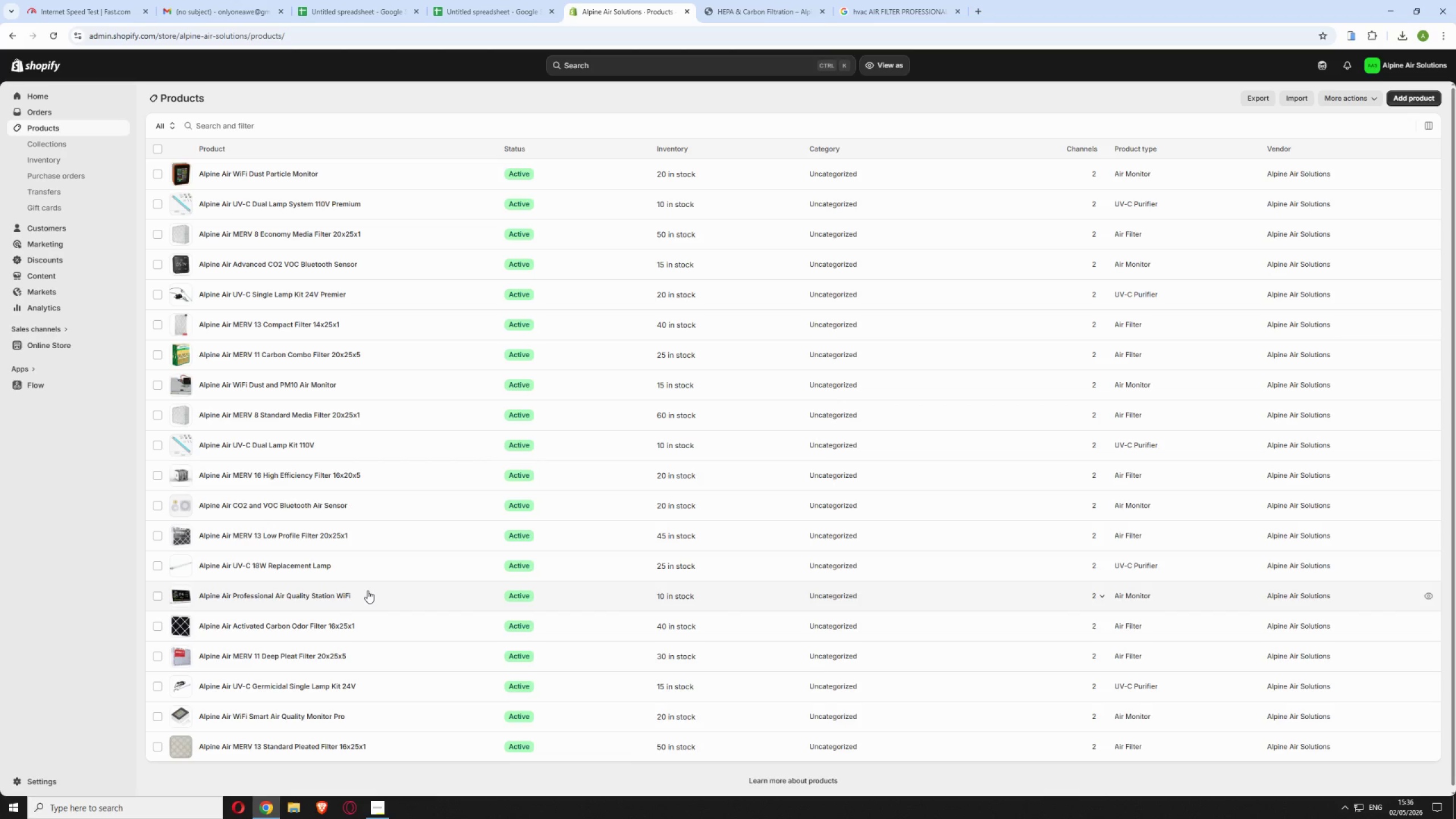 
left_click([371, 565])
 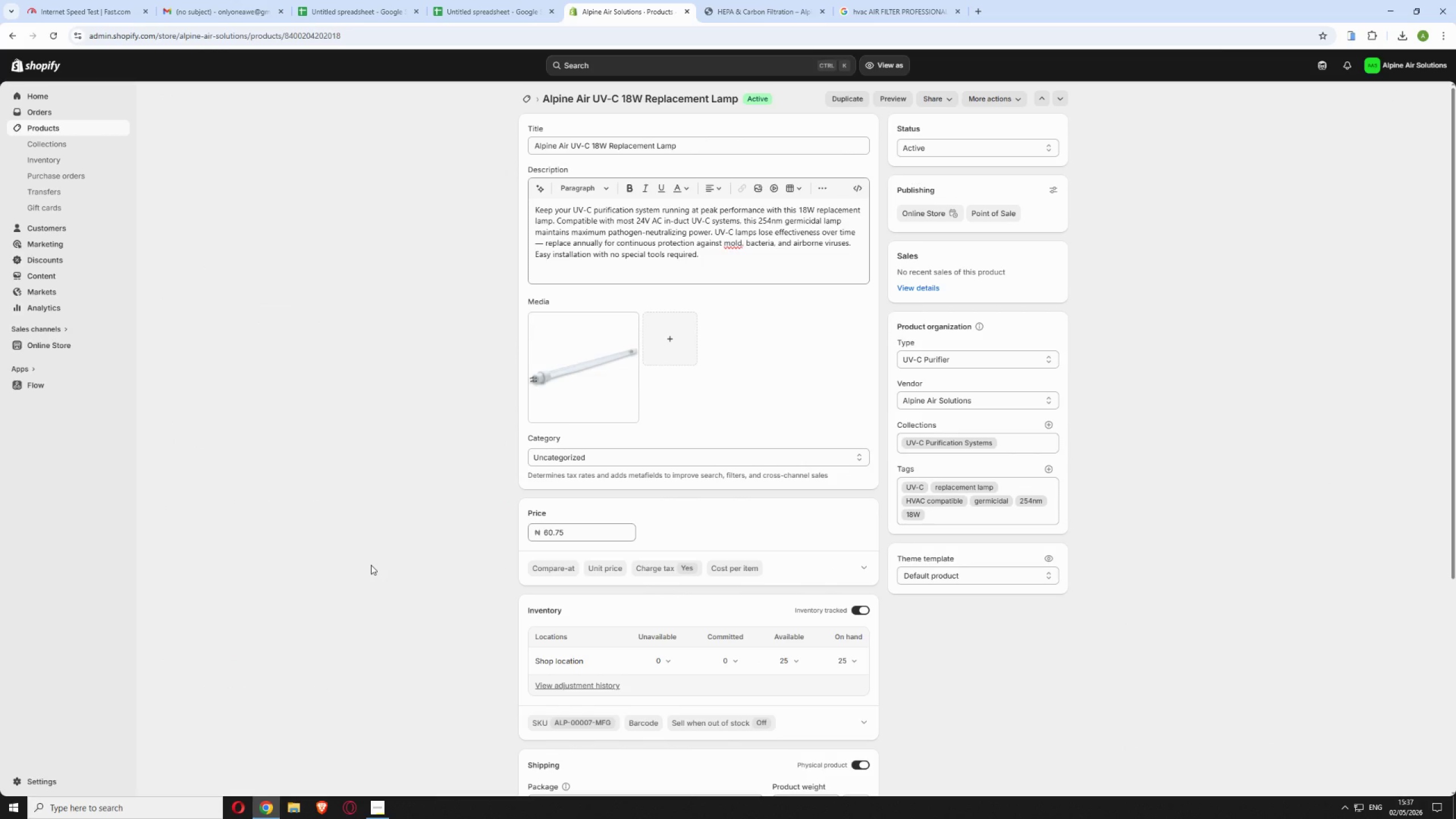 
wait(39.52)
 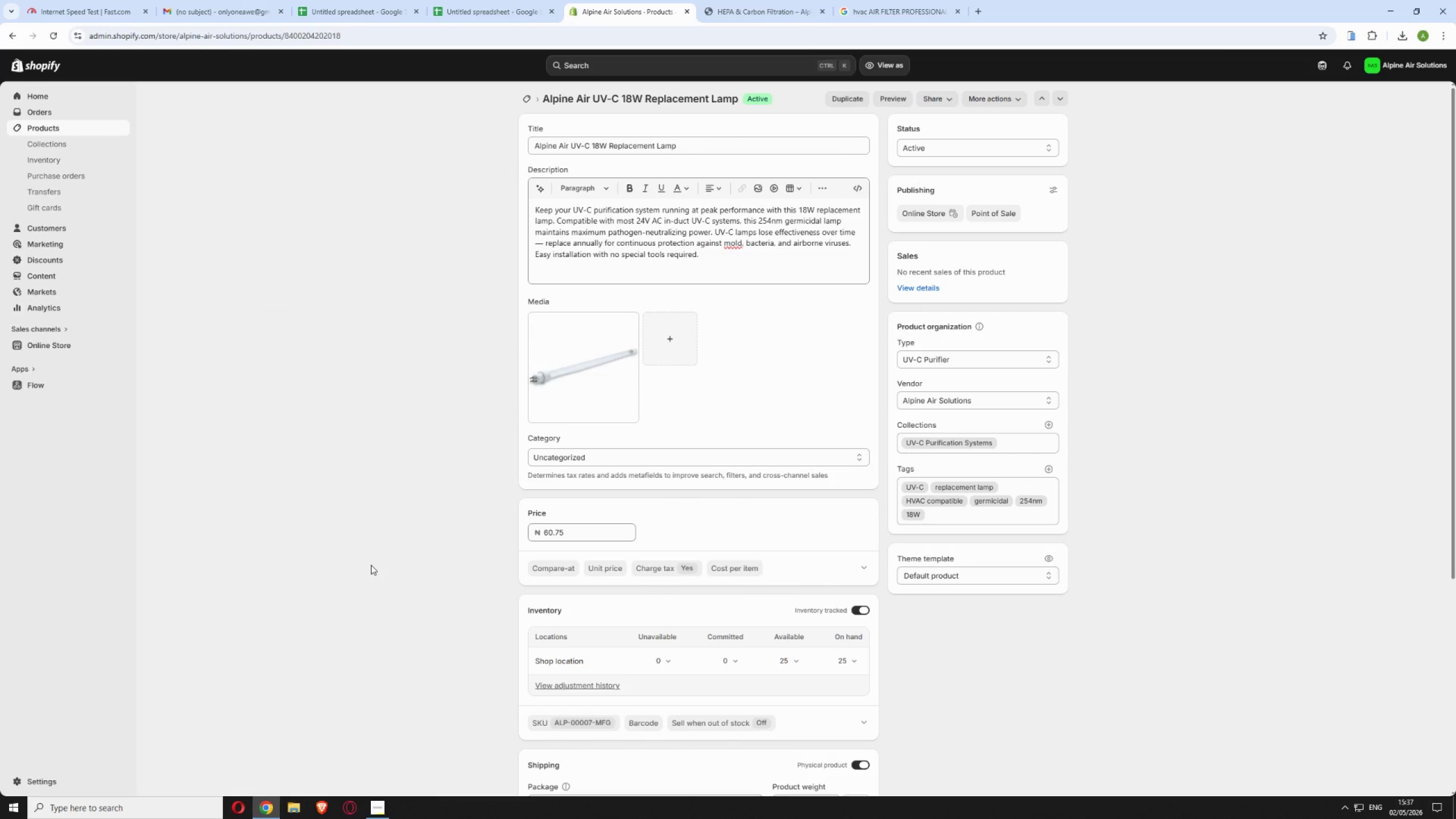 
scroll: coordinate [474, 500], scroll_direction: down, amount: 6.0
 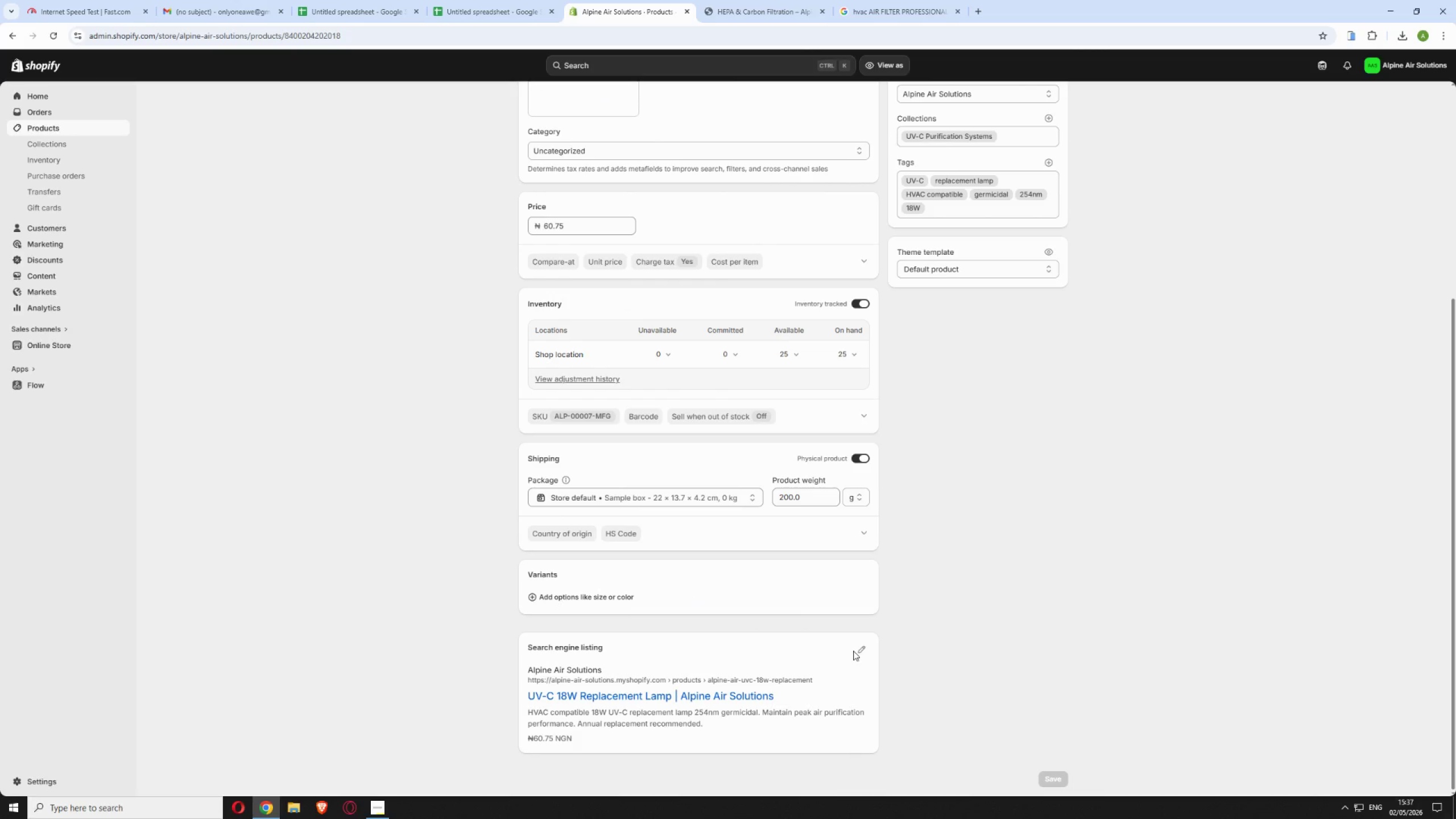 
double_click([858, 648])
 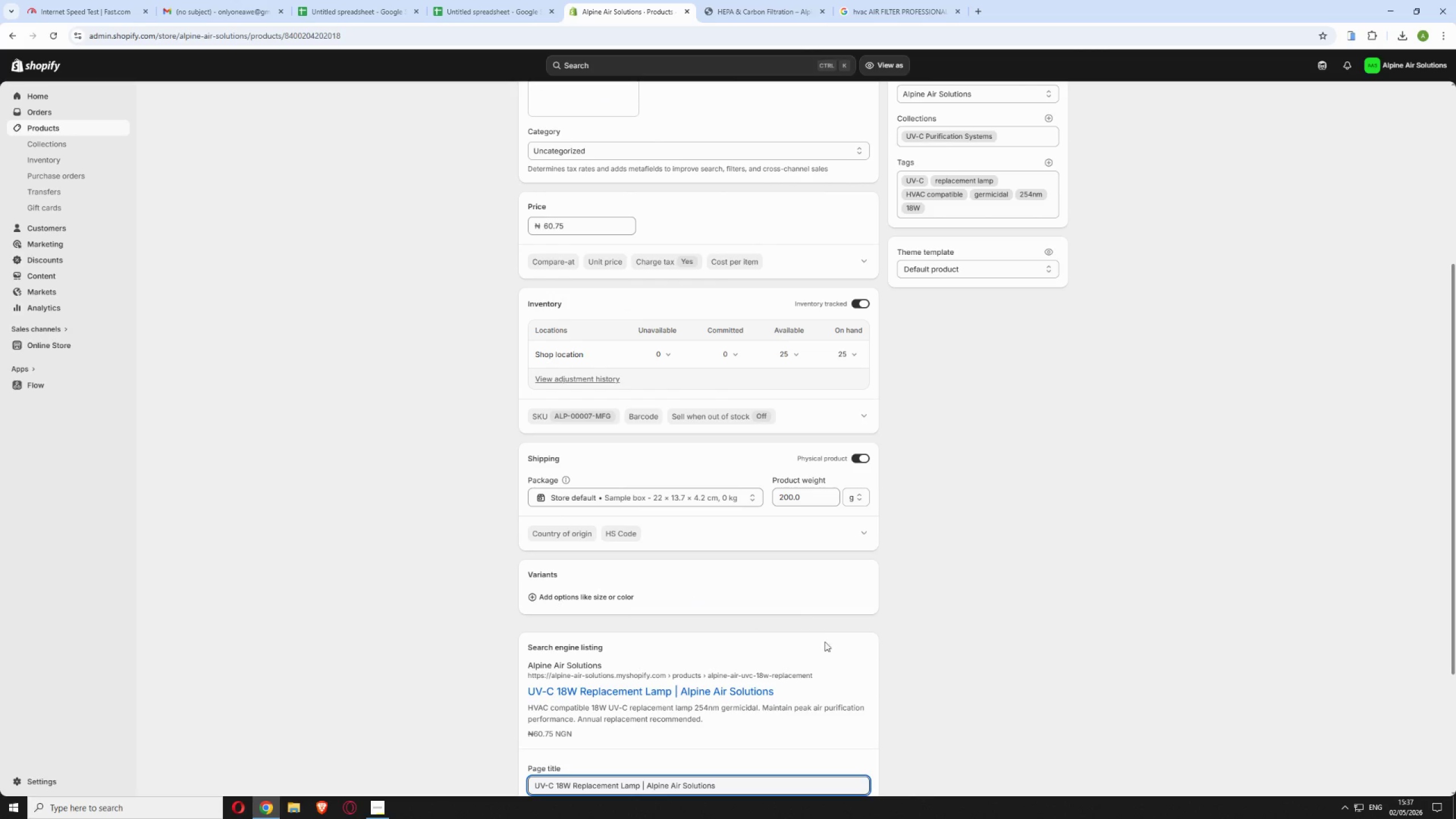 
scroll: coordinate [789, 643], scroll_direction: down, amount: 4.0
 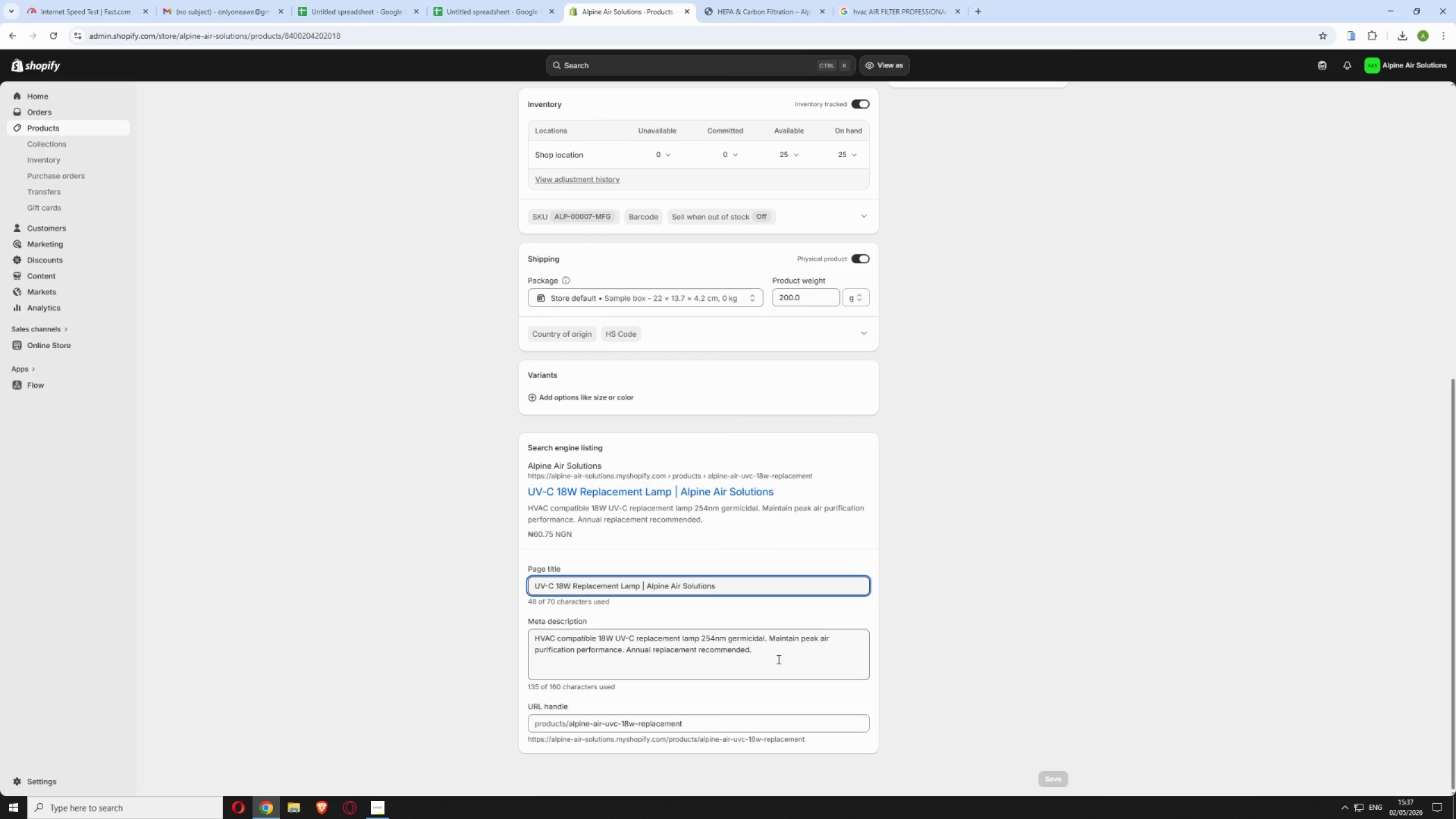 
left_click([775, 652])
 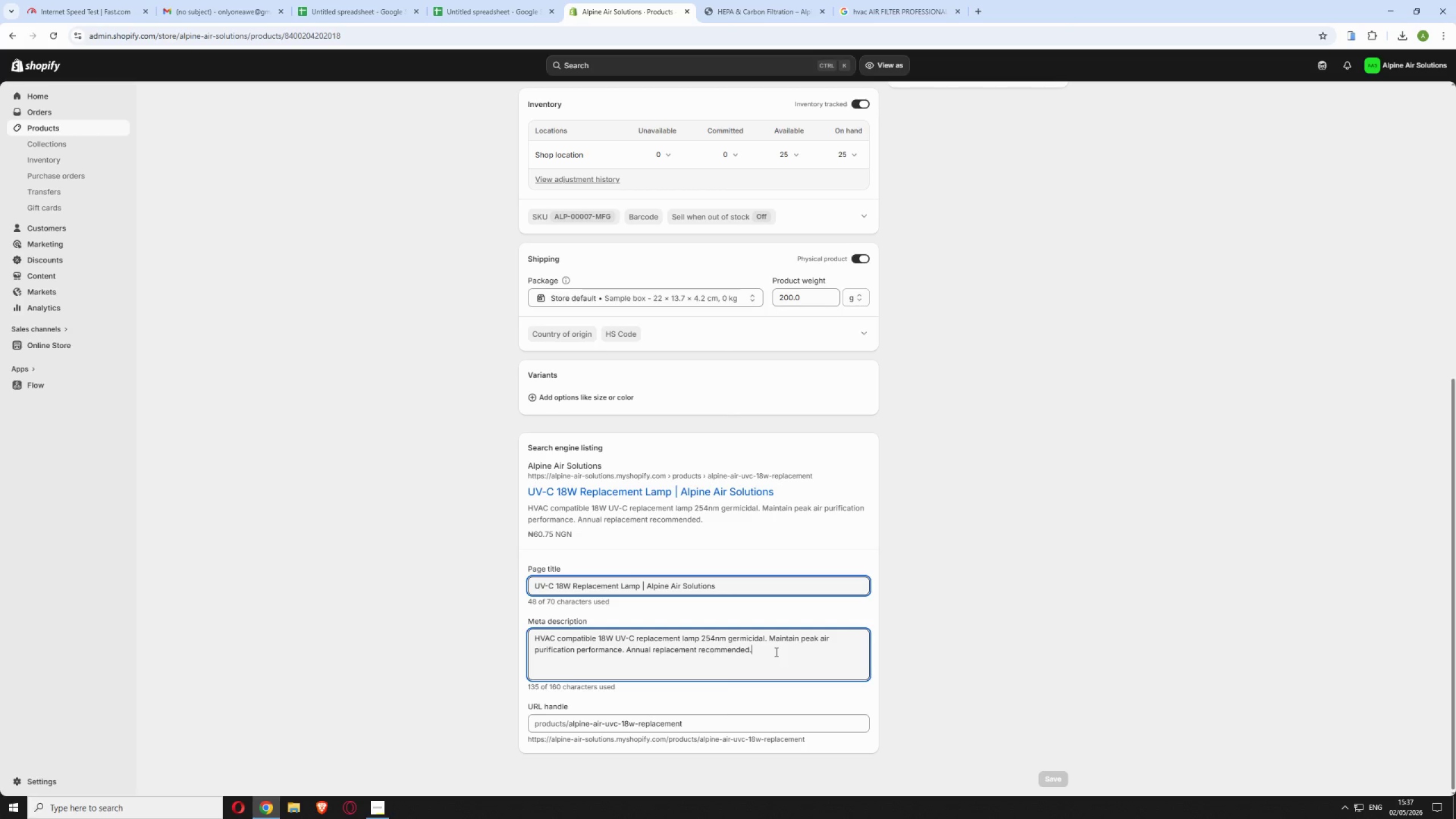 
wait(11.83)
 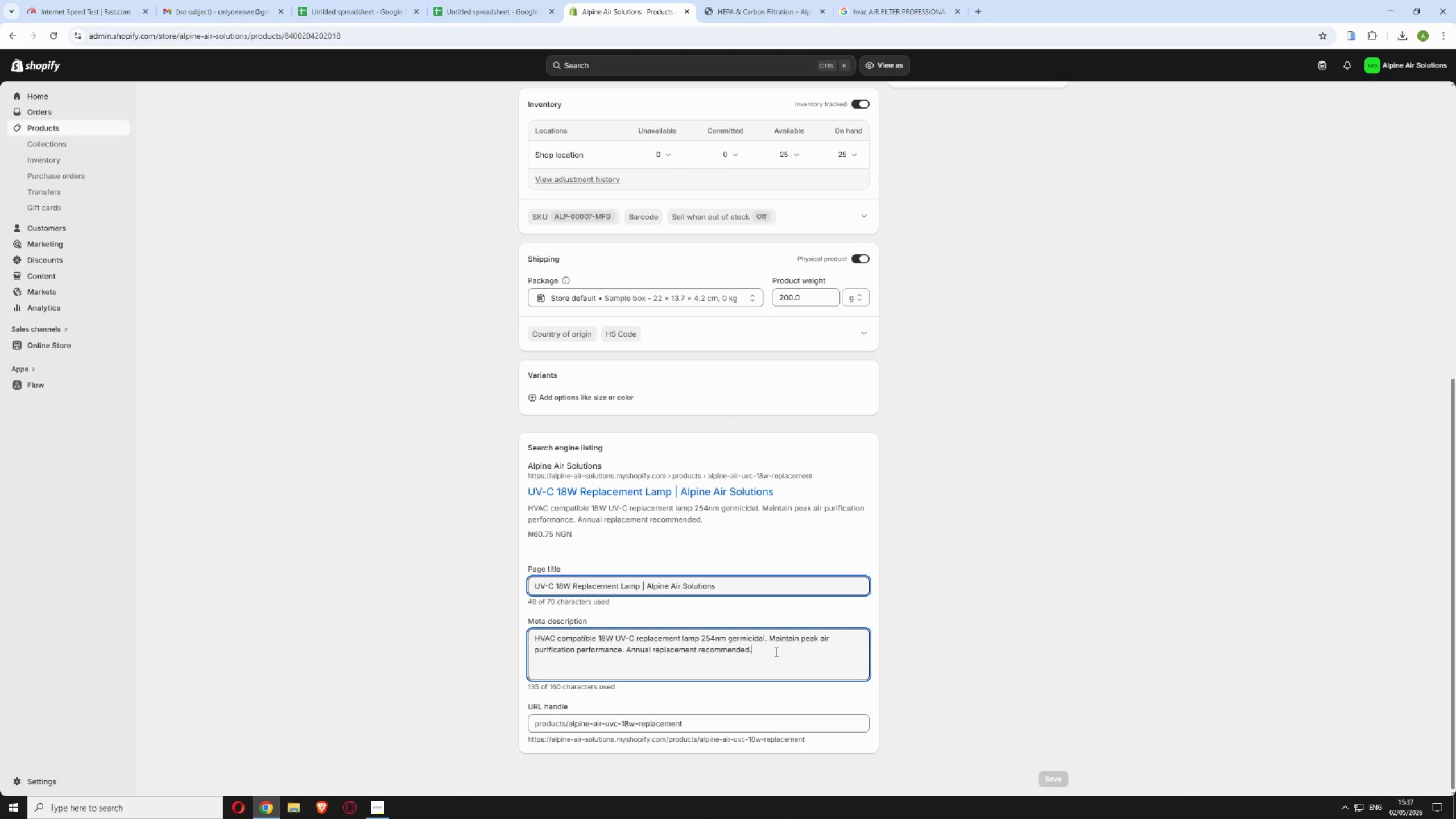 
type(Rpace annuallyfor bst results.)
 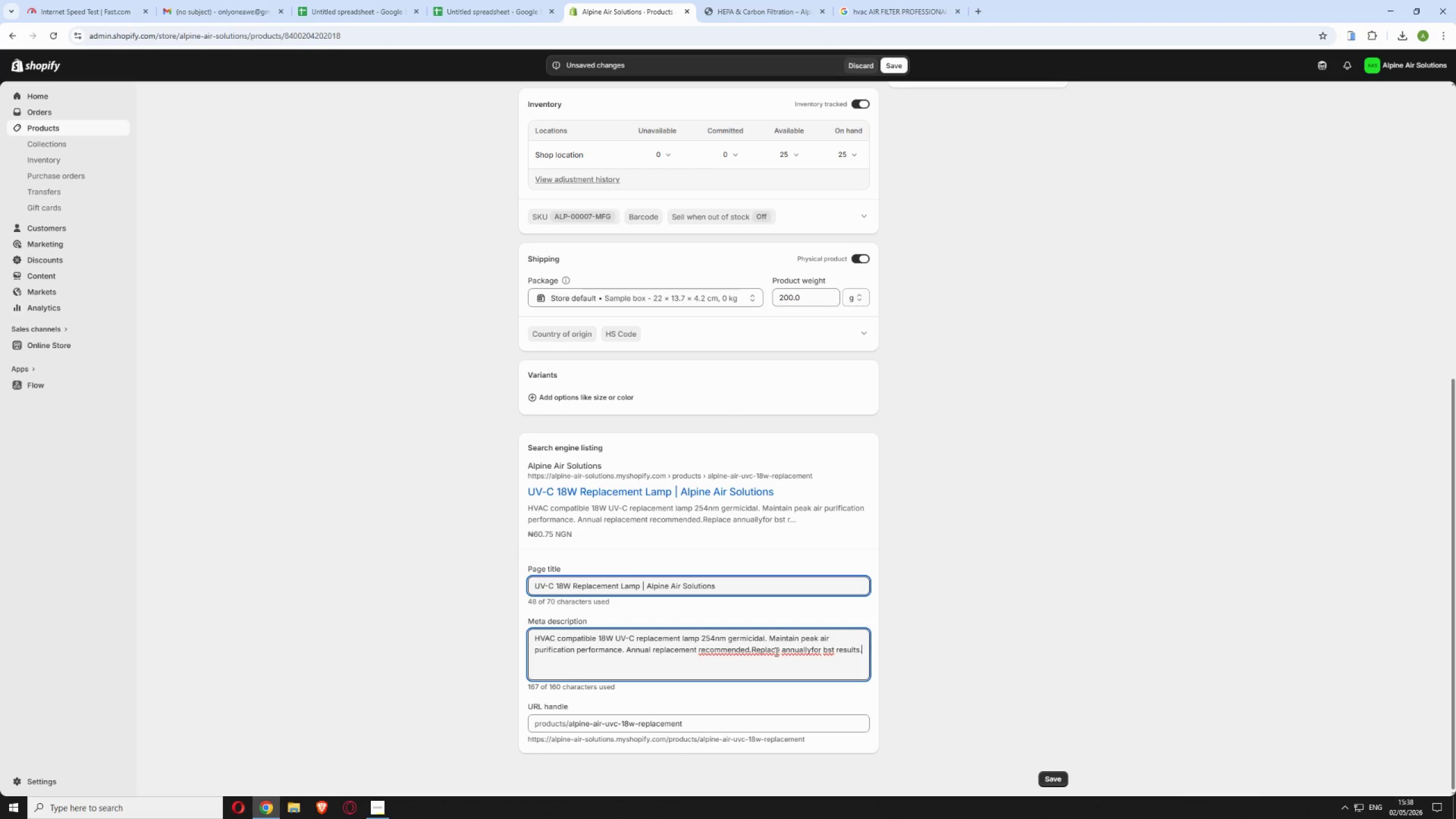 
left_click([754, 649])
 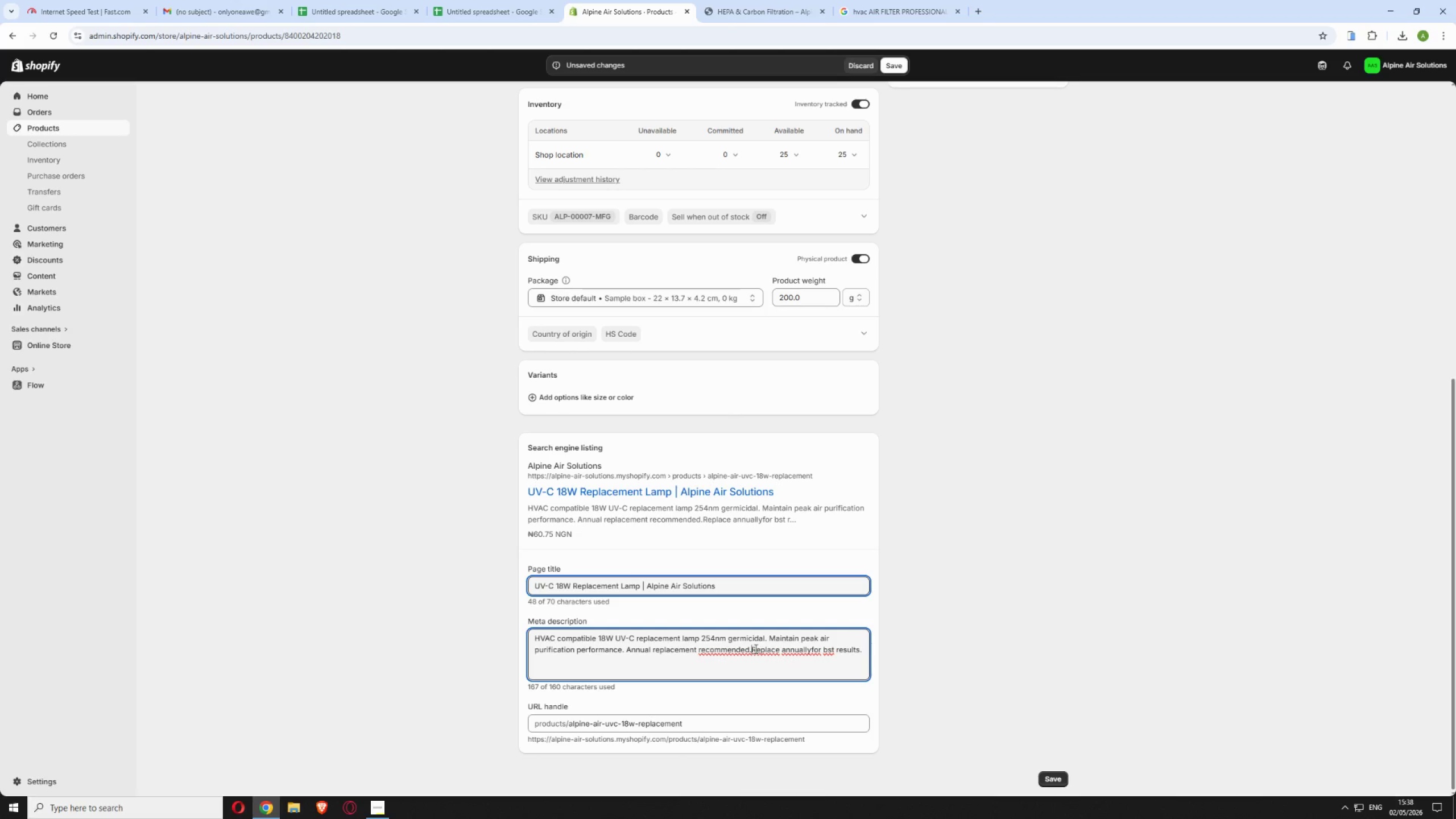 
key(Space)
 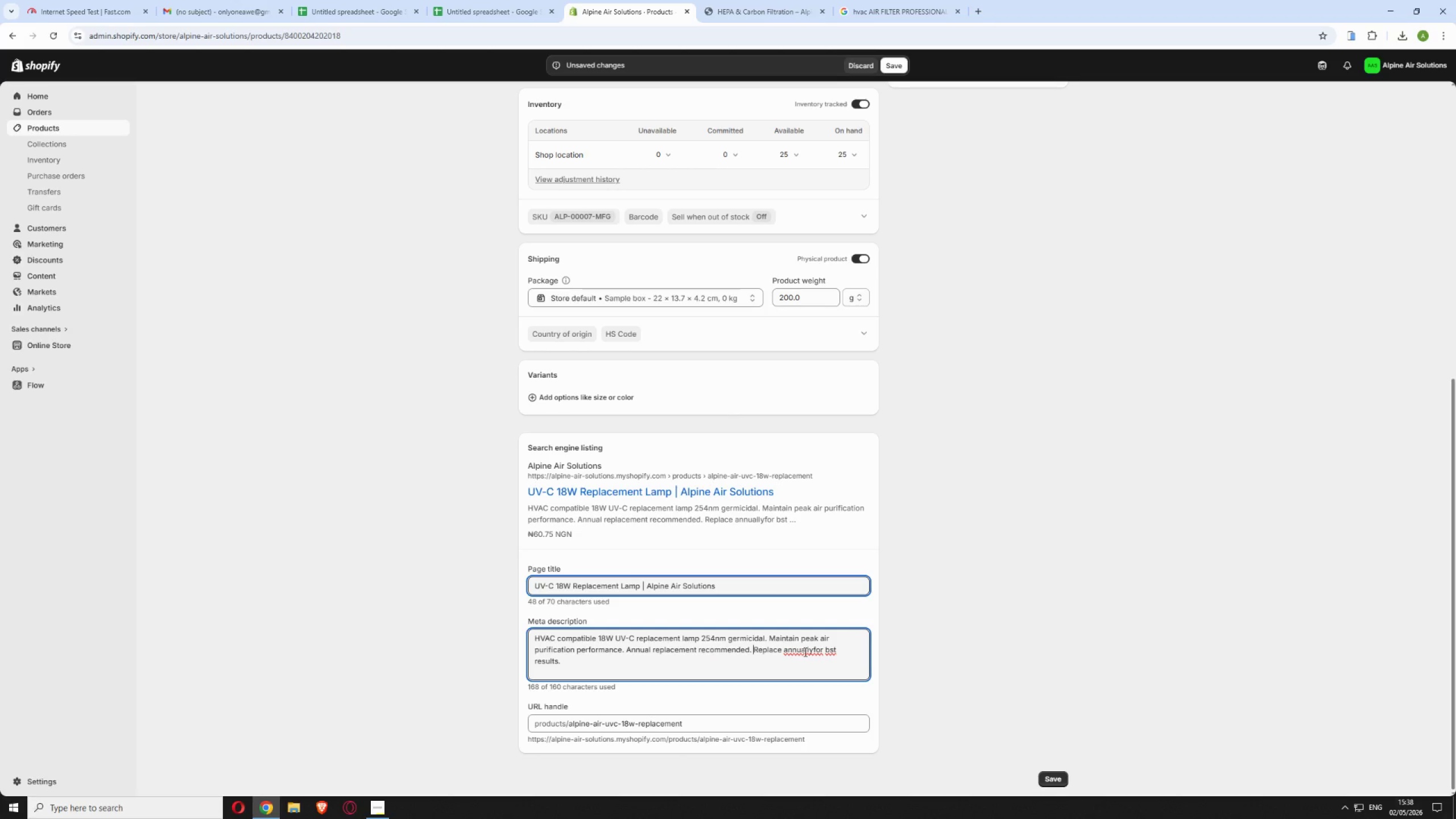 
left_click([805, 652])
 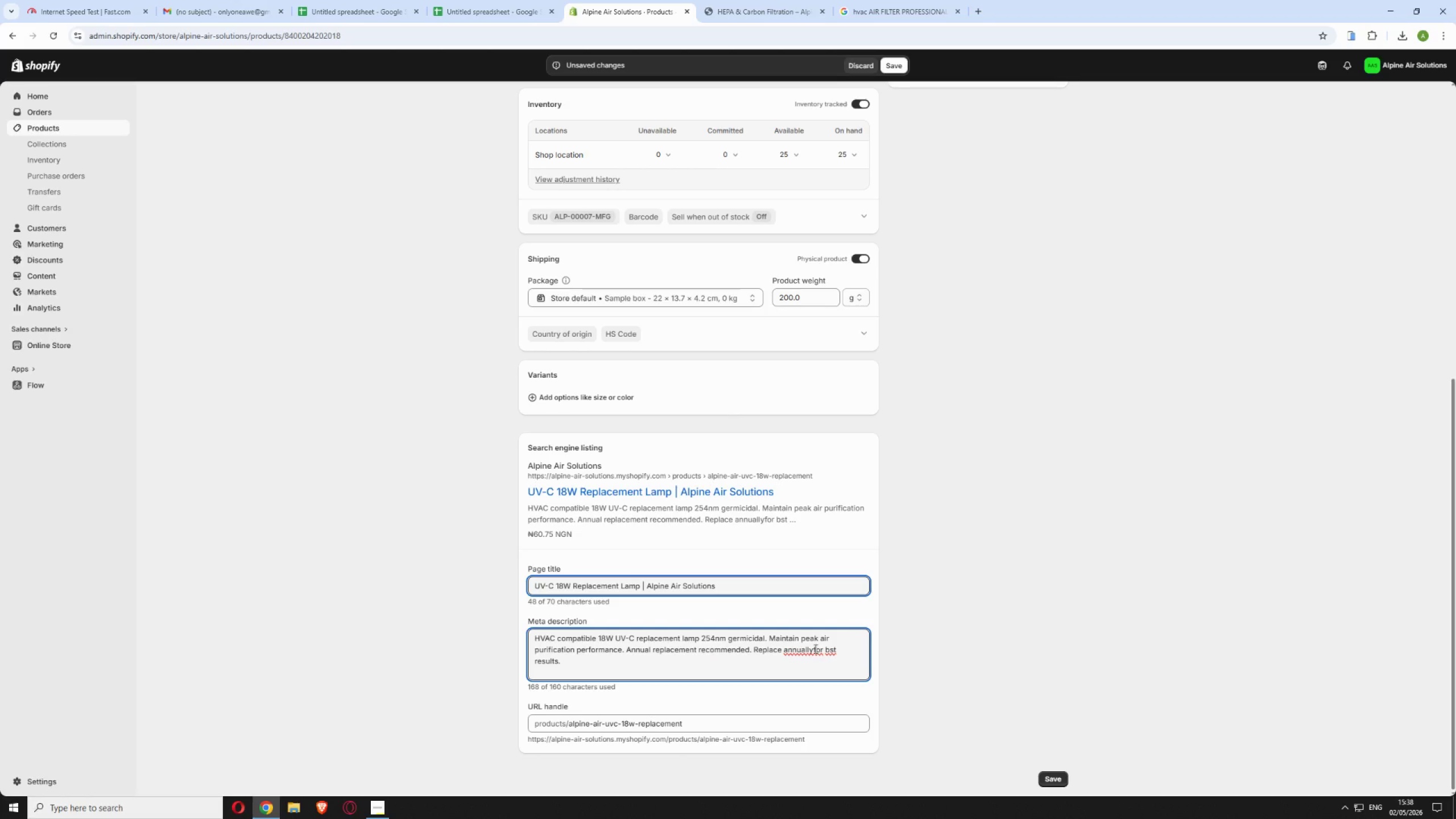 
left_click([814, 647])
 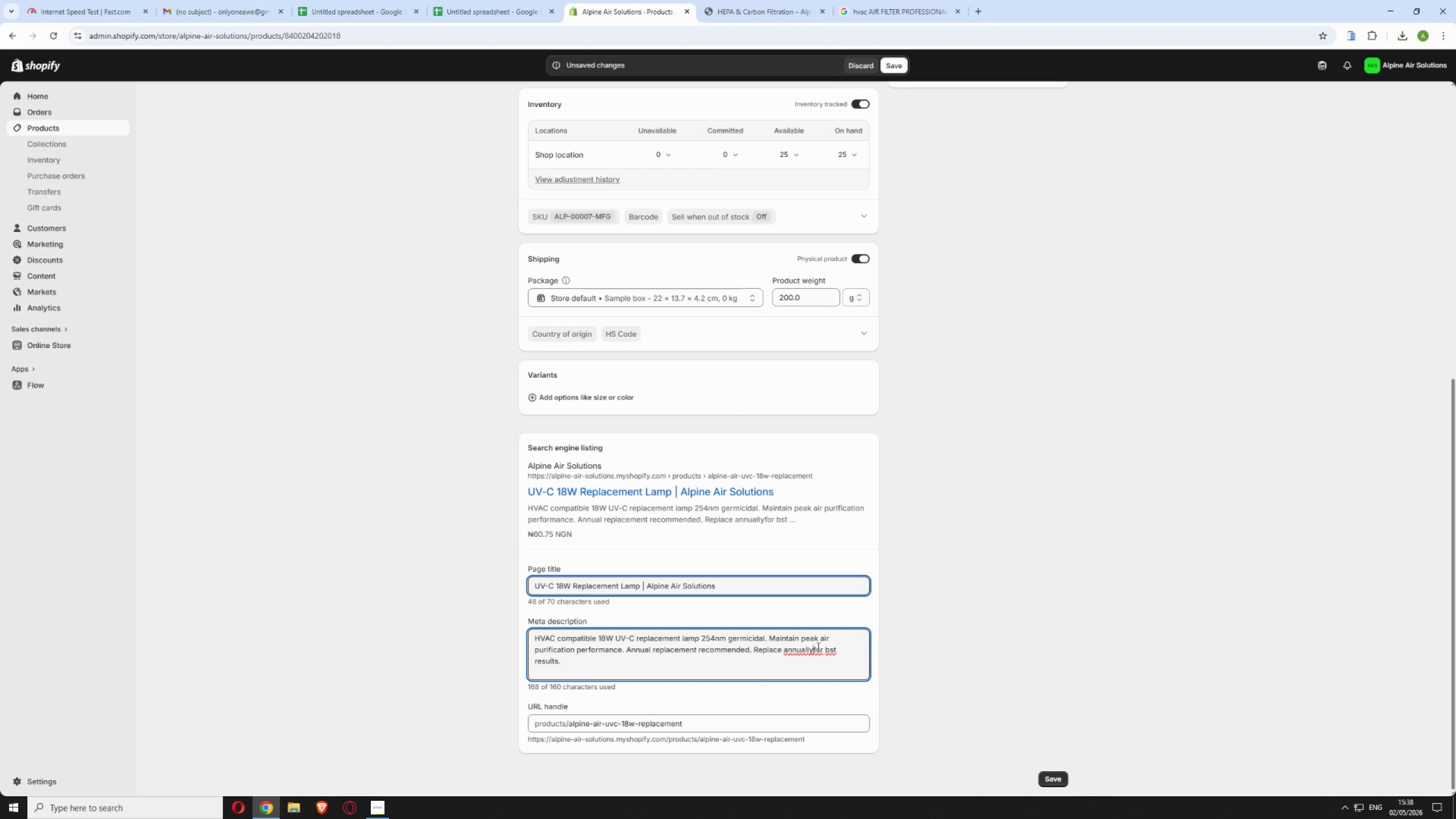 
key(Space)
 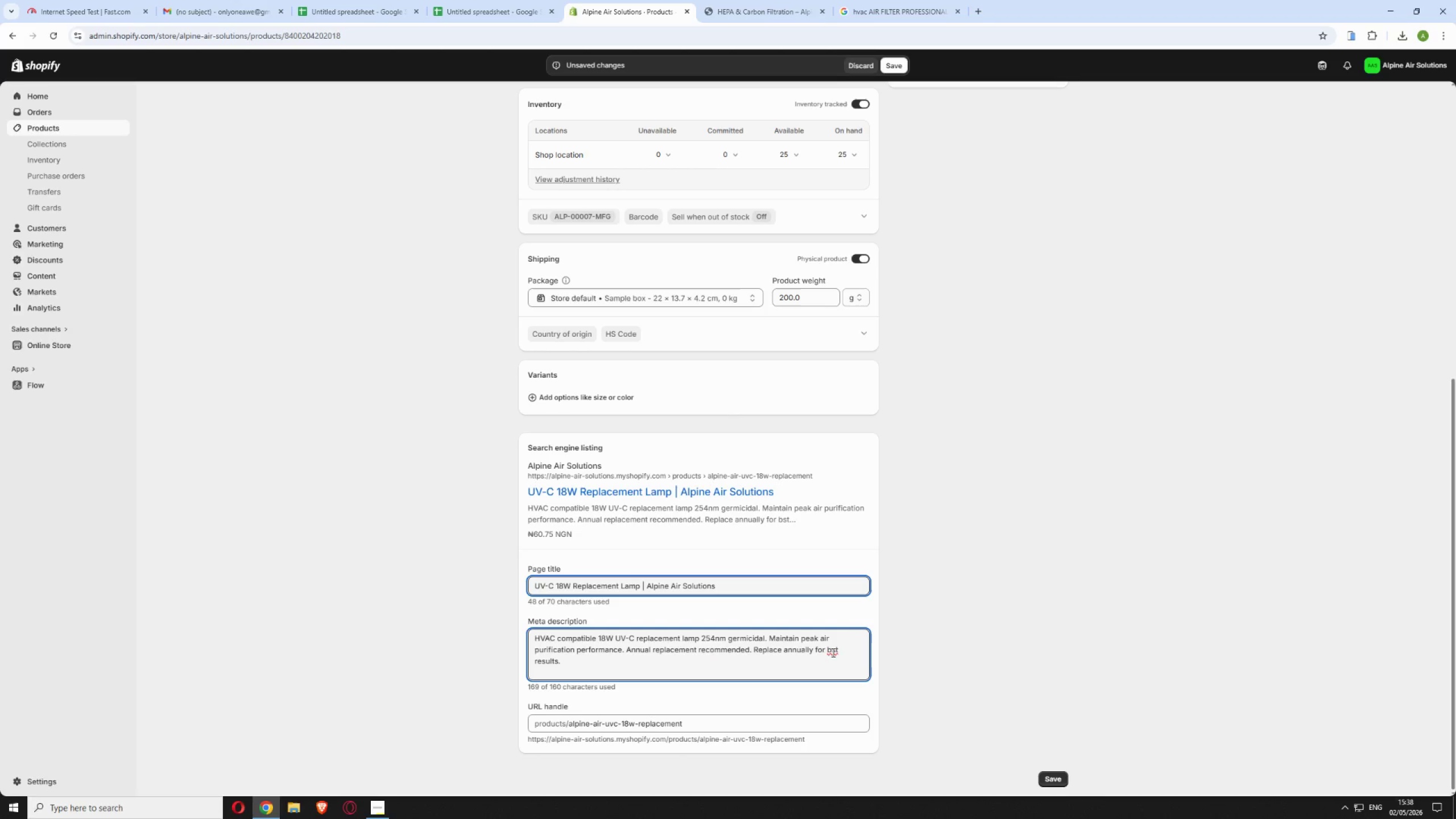 
left_click([831, 651])
 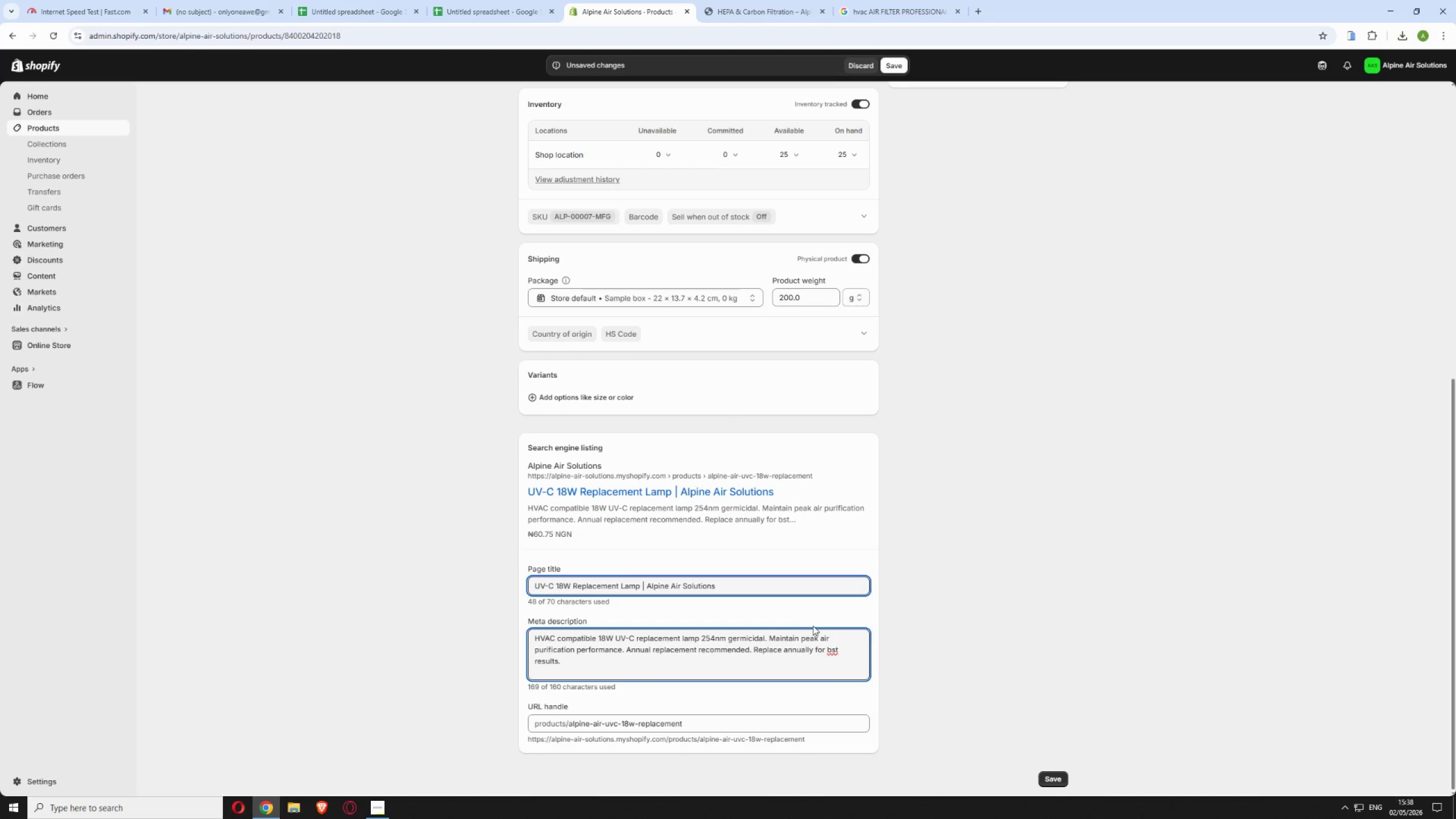 
key(E)
 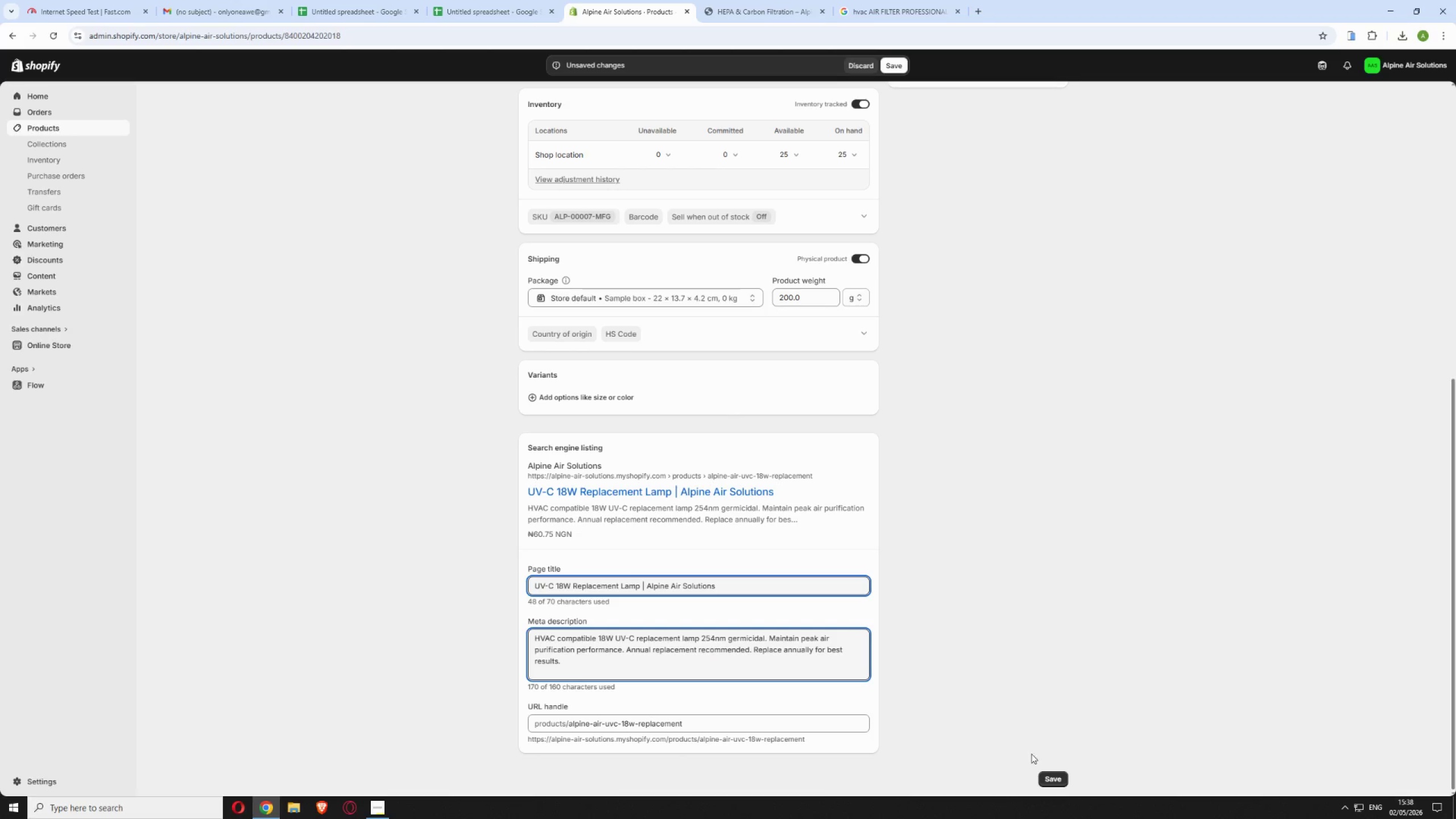 
left_click([1045, 779])
 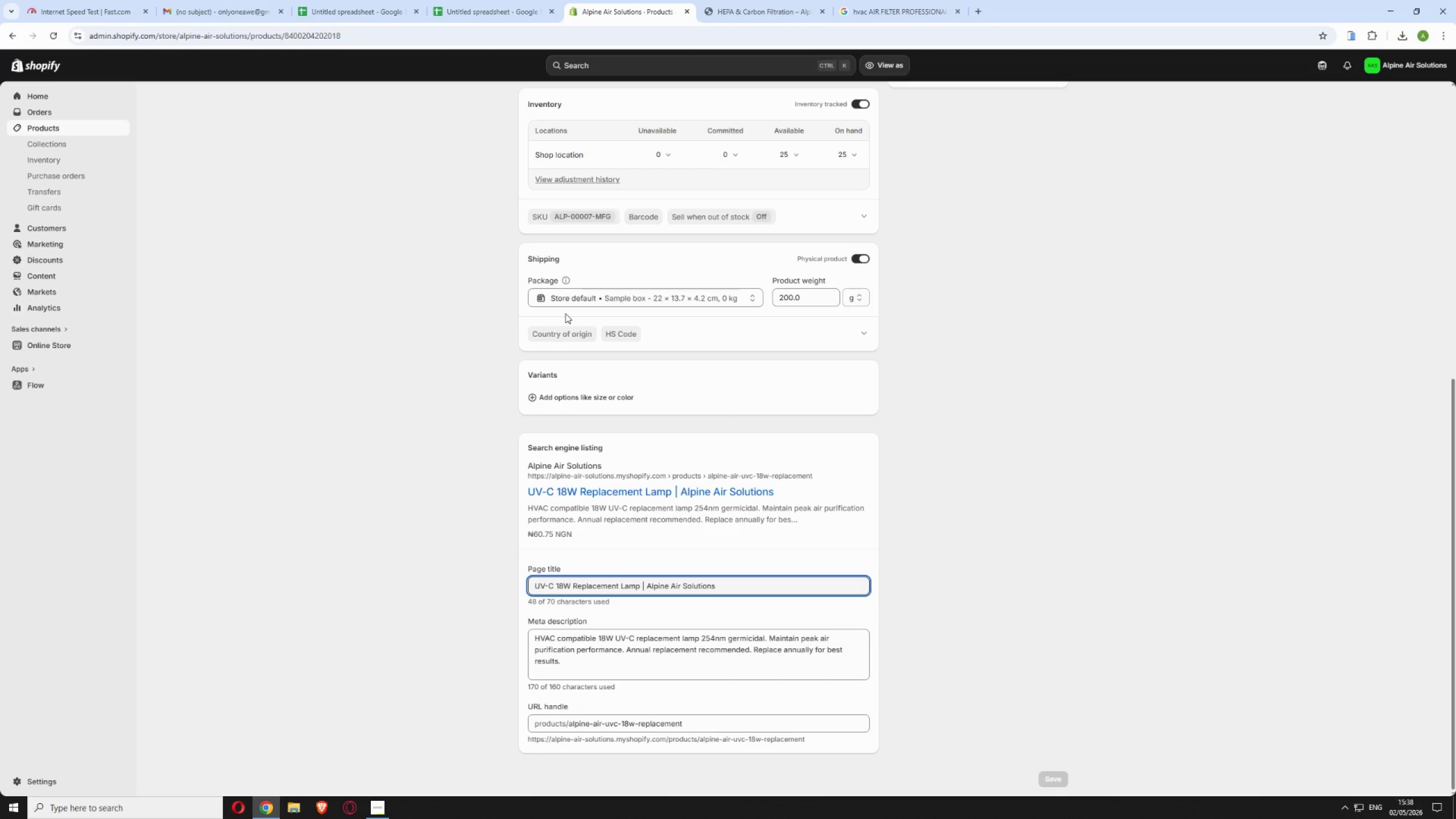 
wait(30.22)
 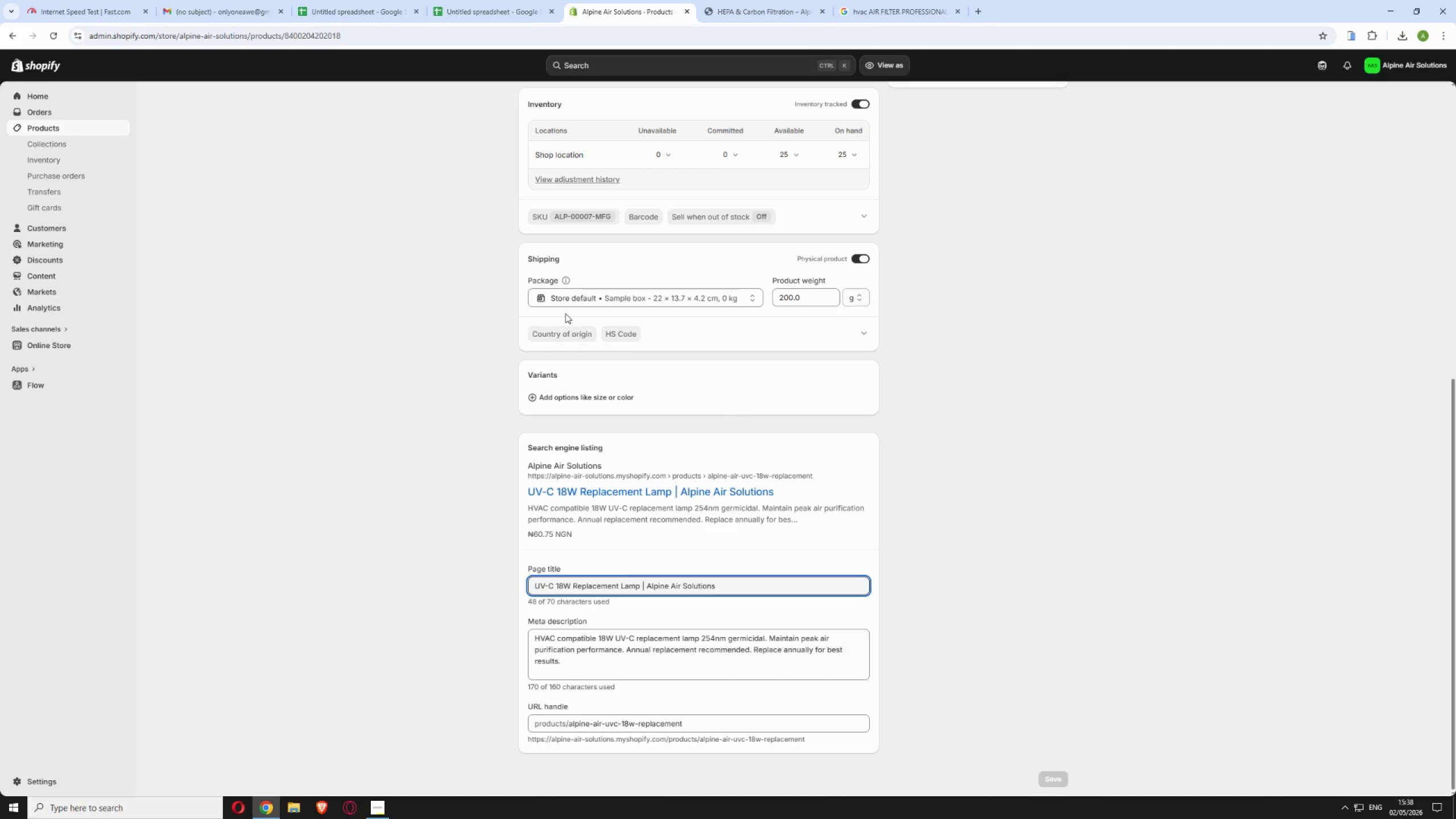 
left_click_drag(start_coordinate=[391, 35], to_coordinate=[281, 64])
 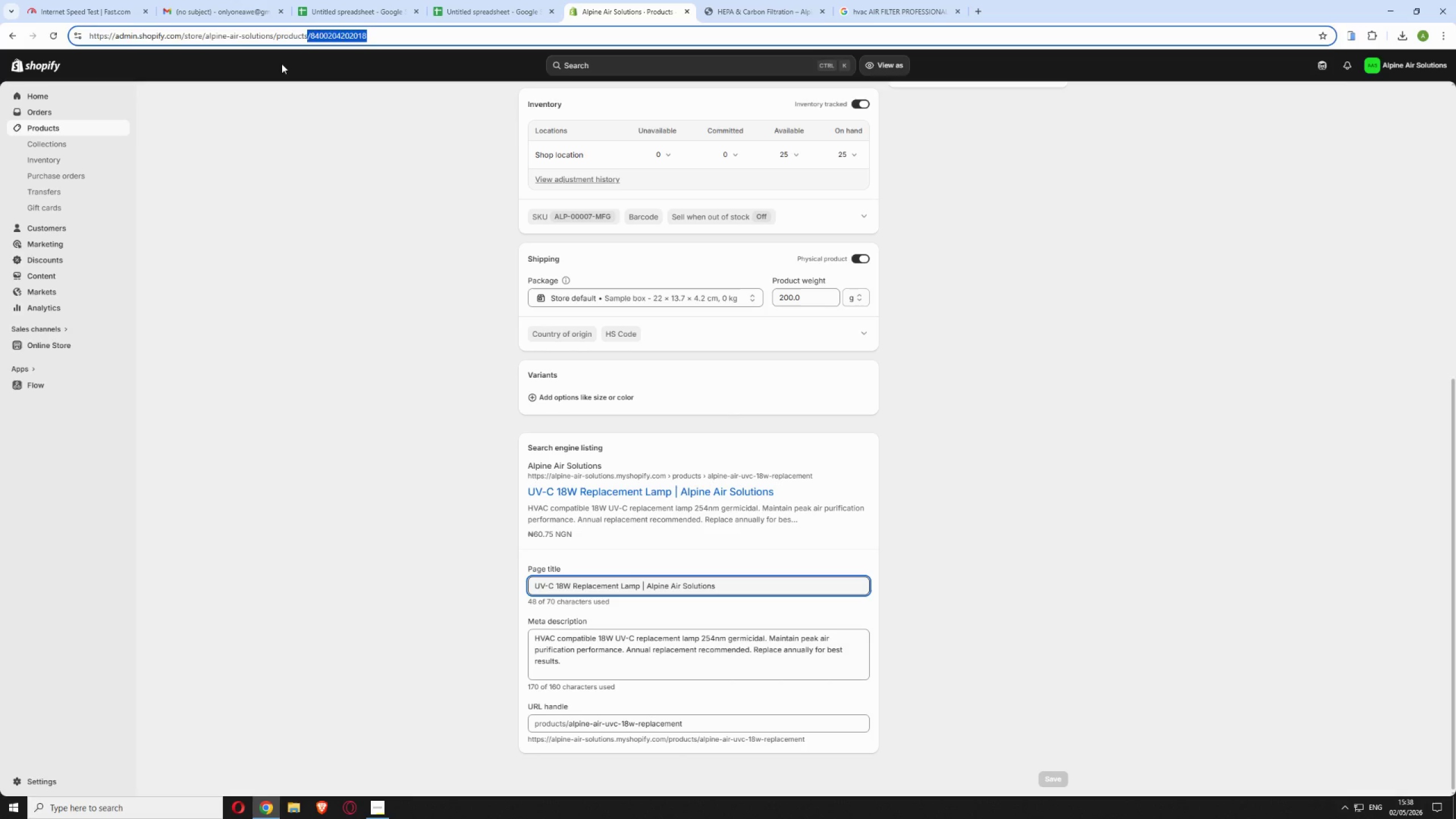 
key(Backspace)
 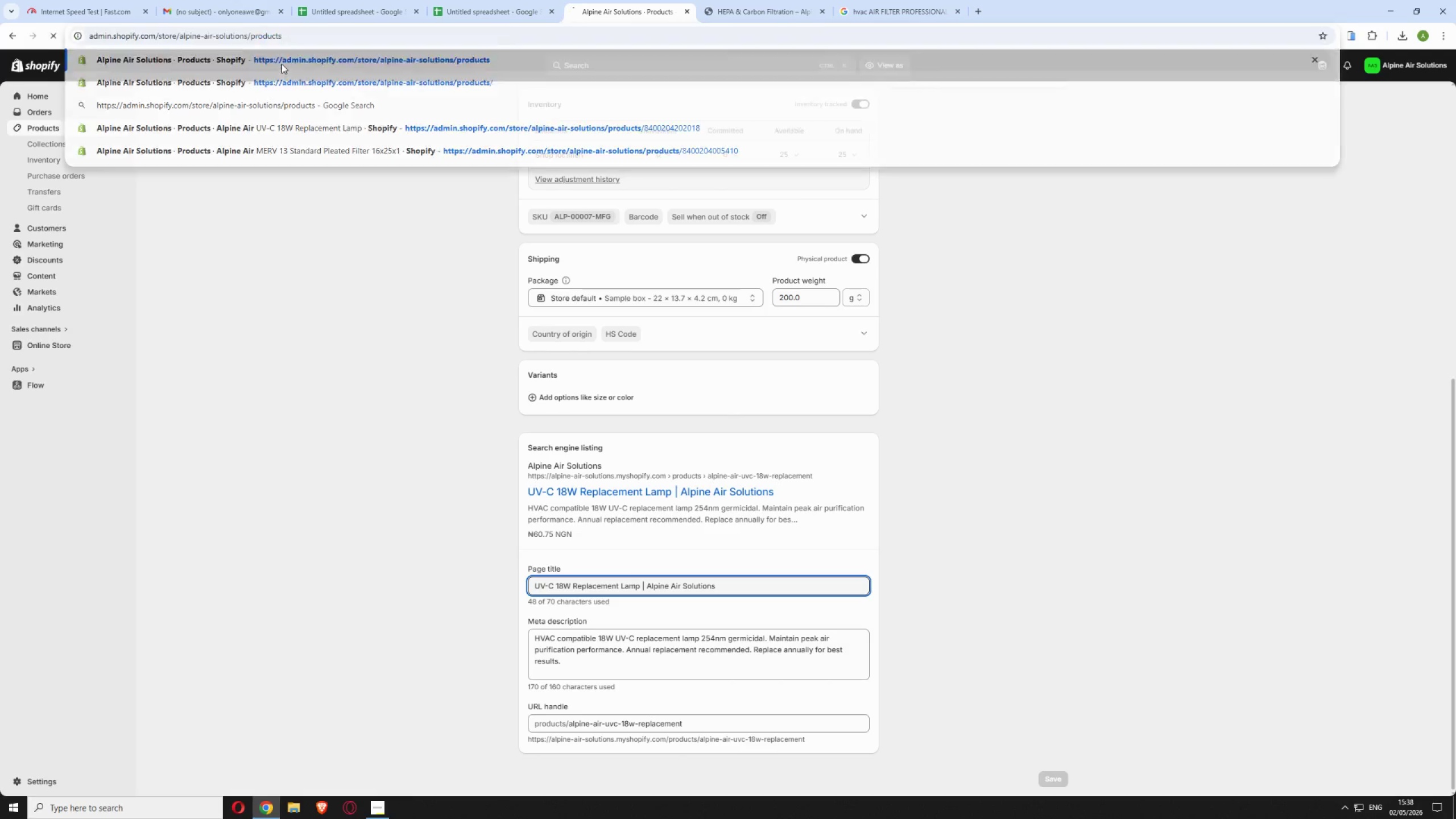 
key(Enter)
 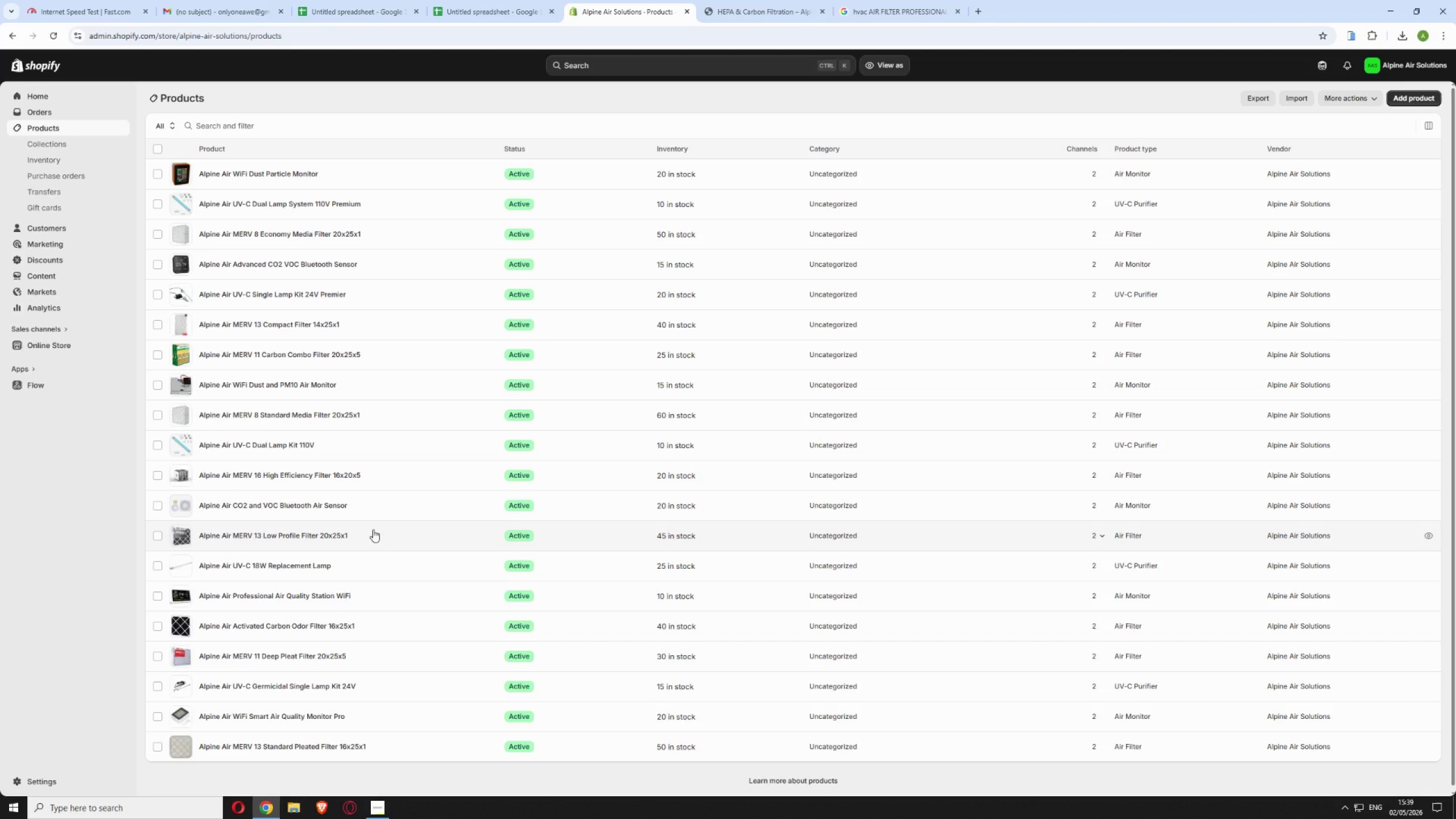 
wait(22.91)
 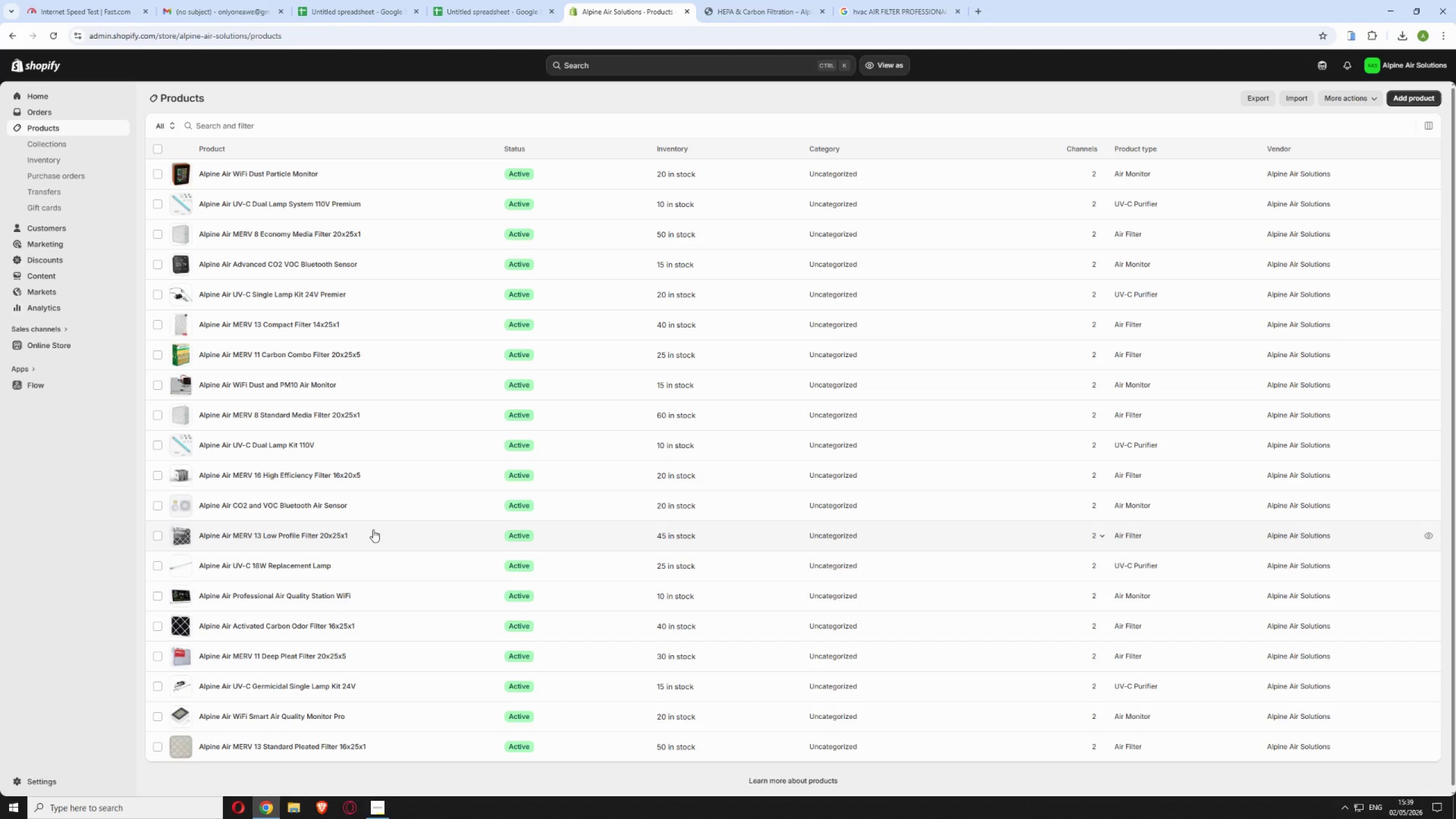 
left_click([401, 531])
 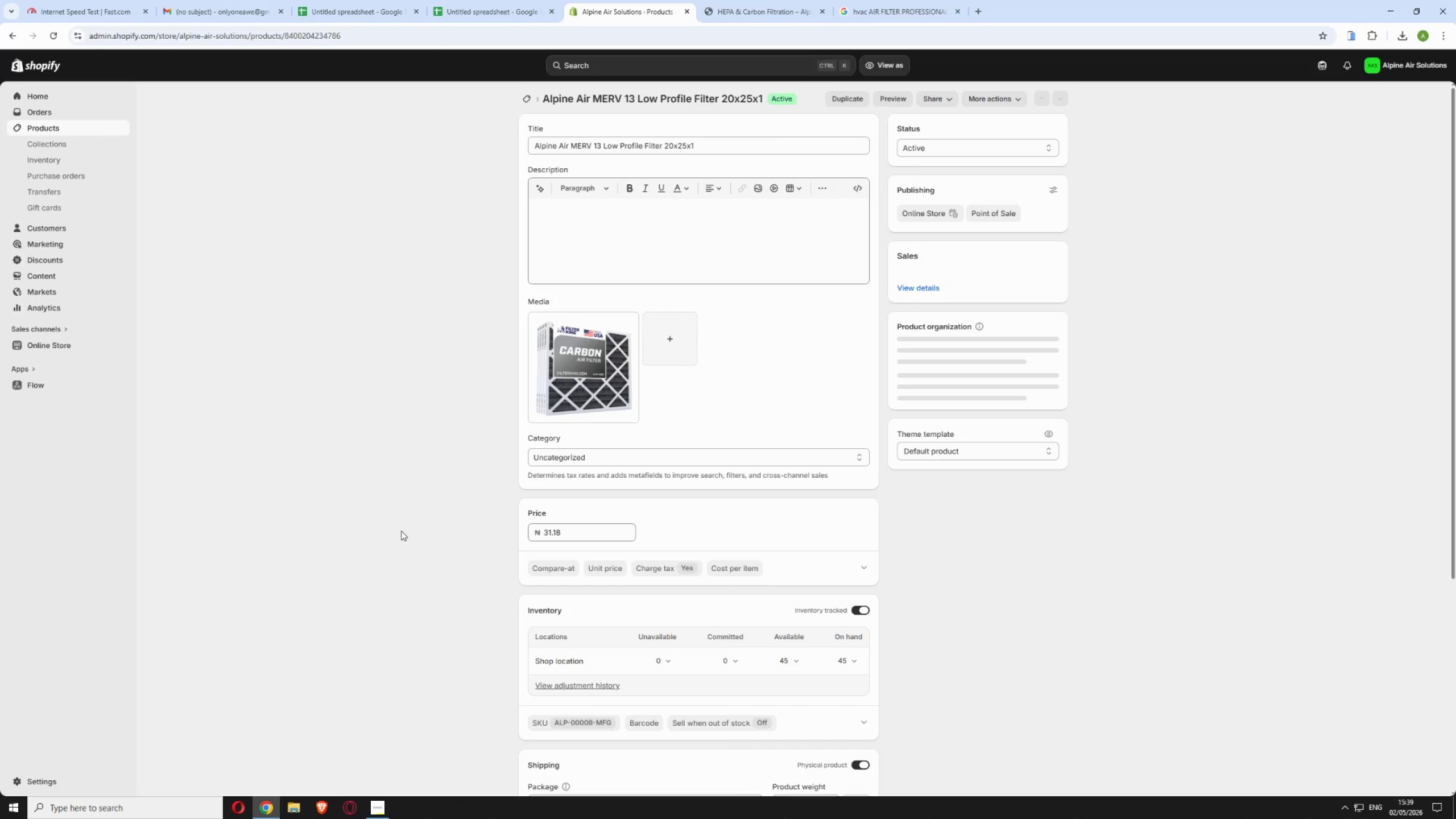 
scroll: coordinate [395, 551], scroll_direction: down, amount: 14.0
 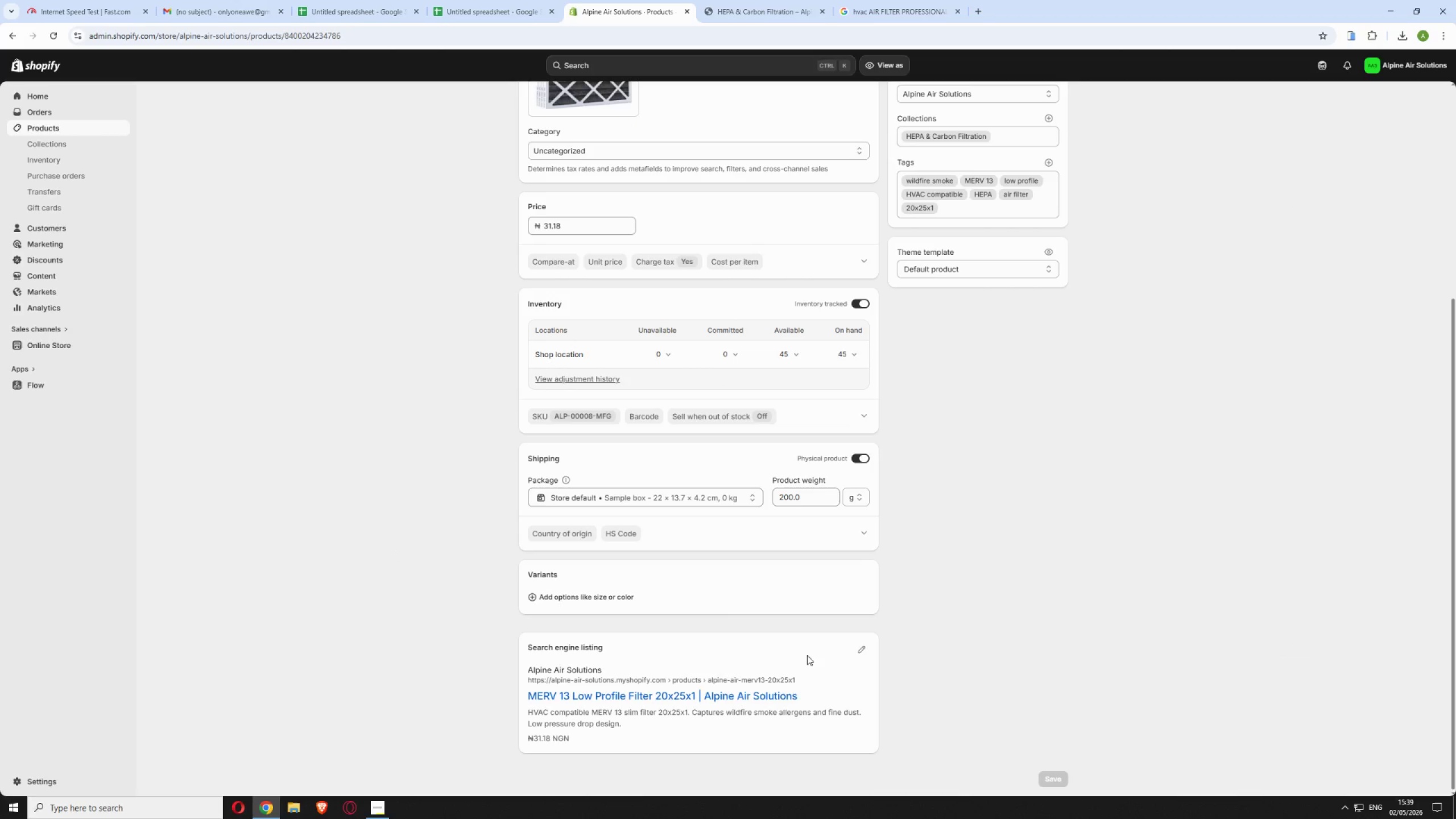 
left_click([858, 644])
 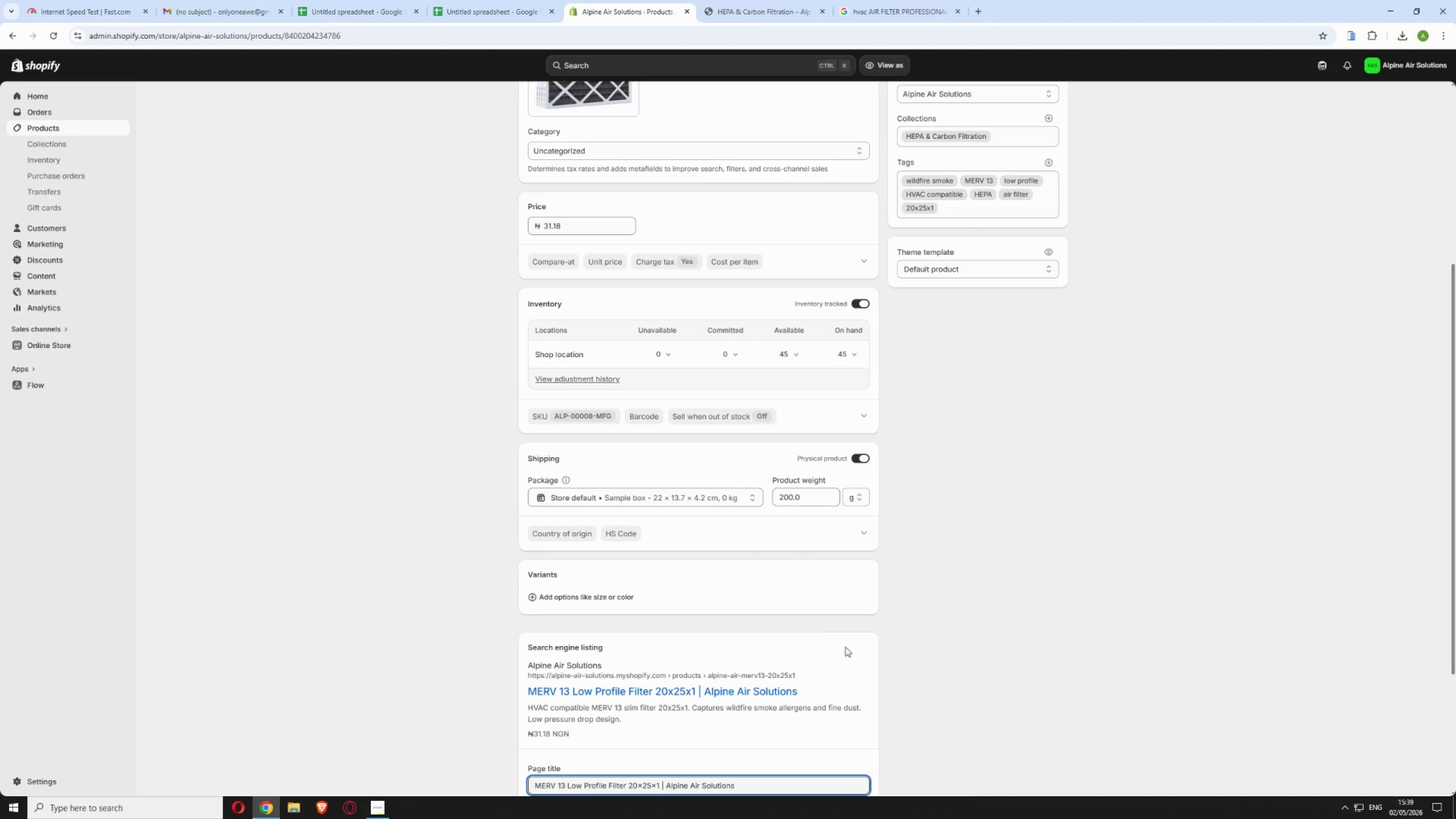 
scroll: coordinate [804, 637], scroll_direction: down, amount: 3.0
 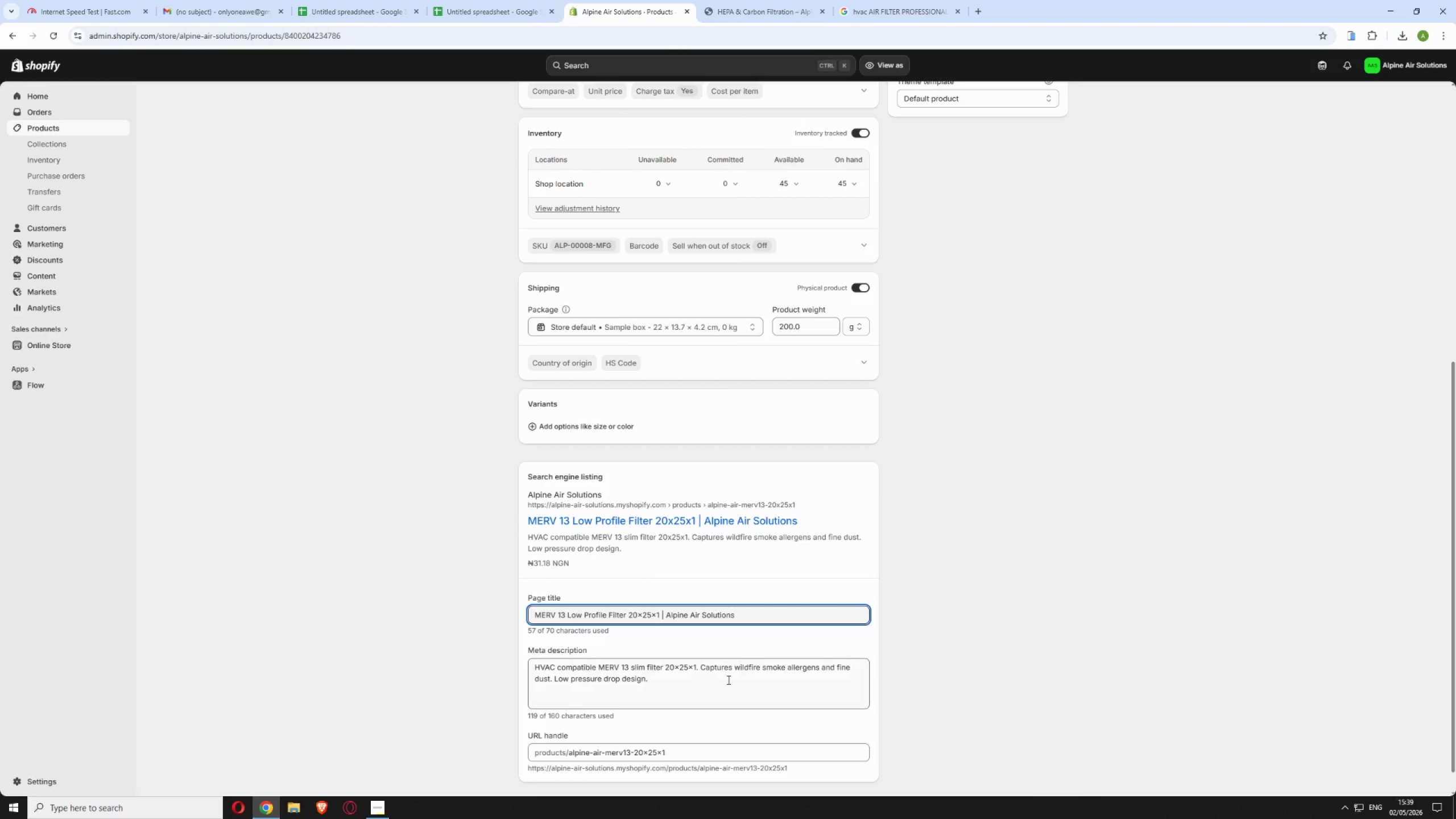 
left_click([714, 685])
 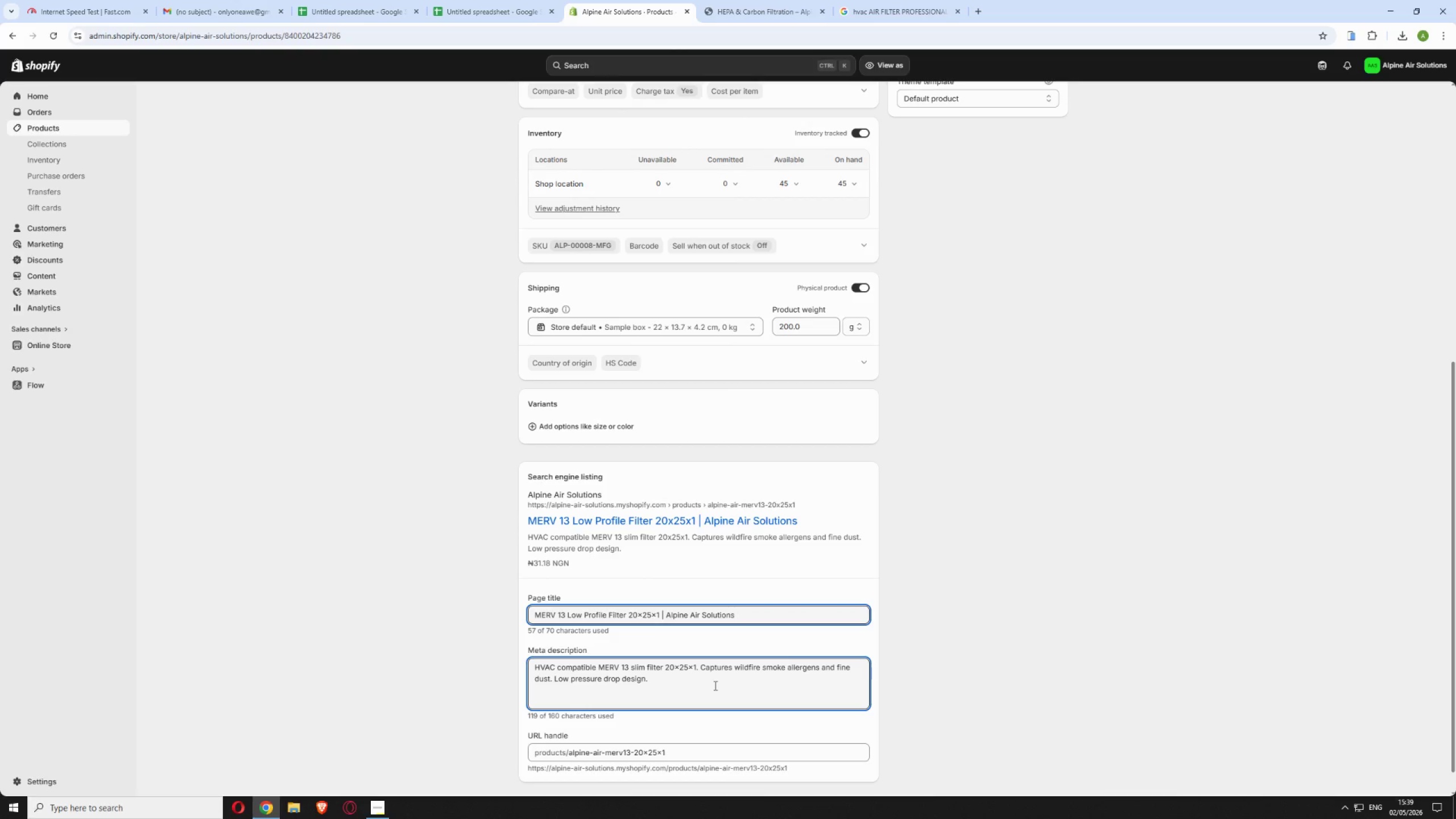 
type( Low pressure dro[p)
key(Backspace)
type( maintains airflow)
 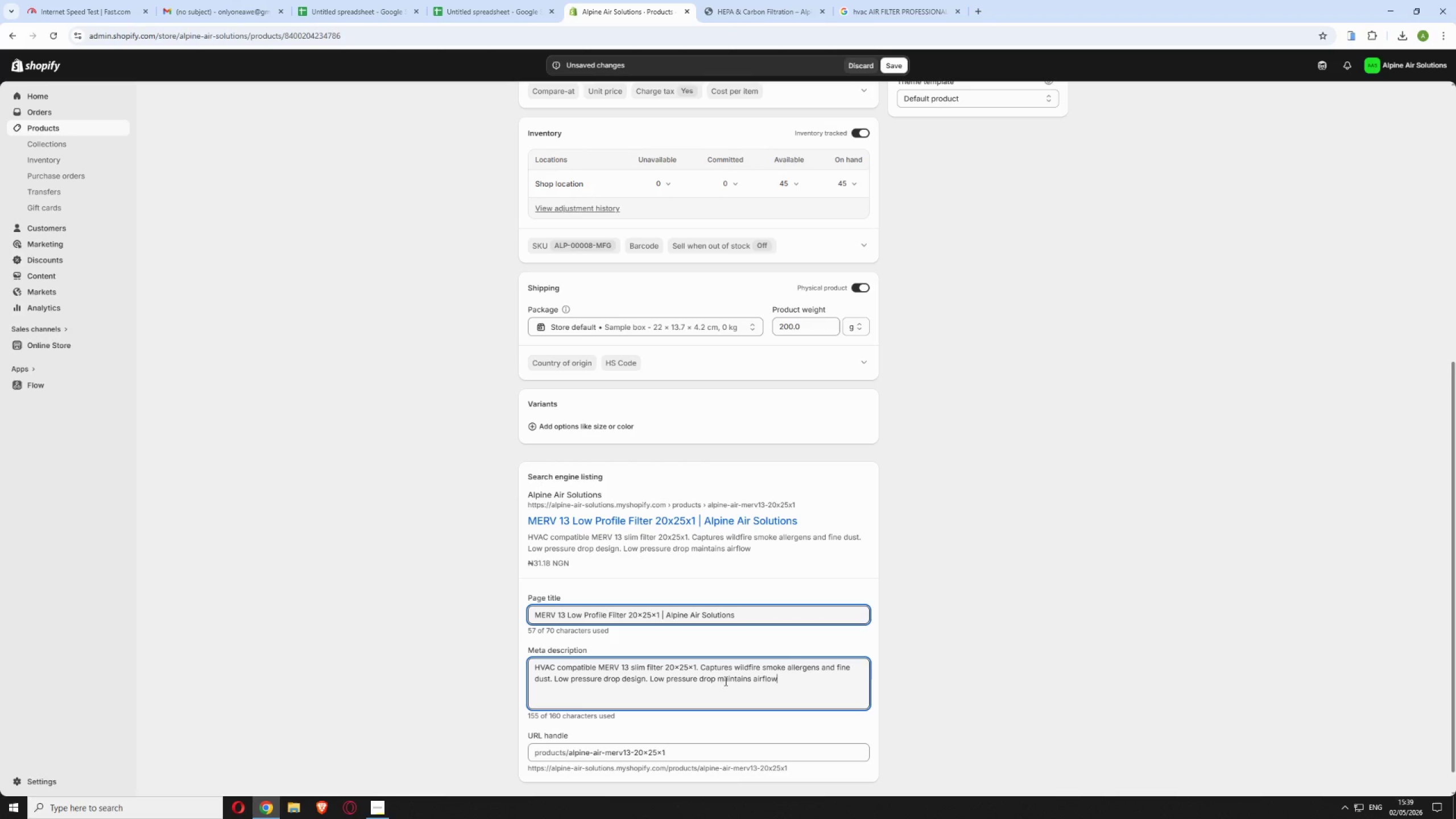 
left_click([896, 61])
 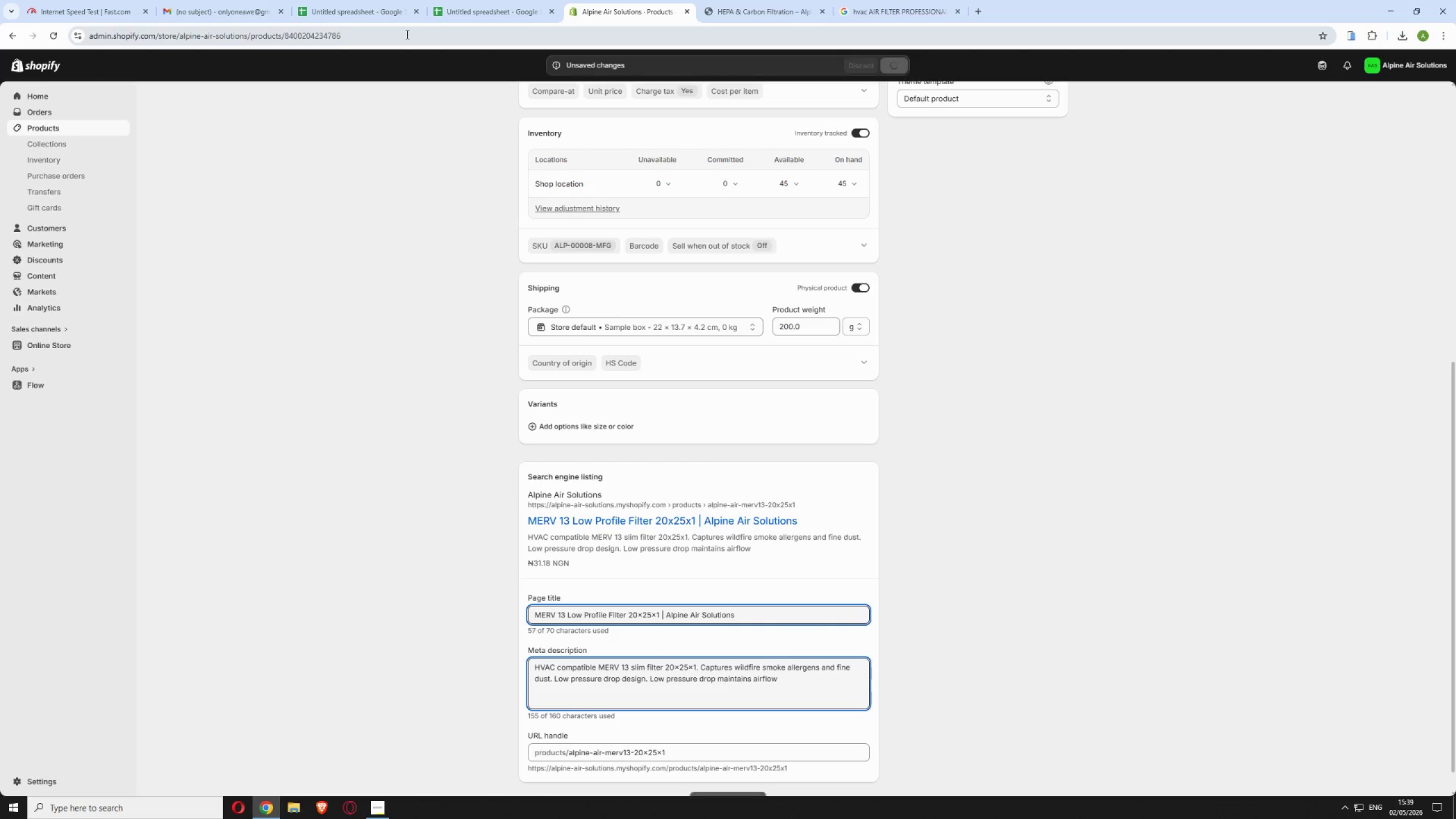 
left_click_drag(start_coordinate=[406, 35], to_coordinate=[285, 191])
 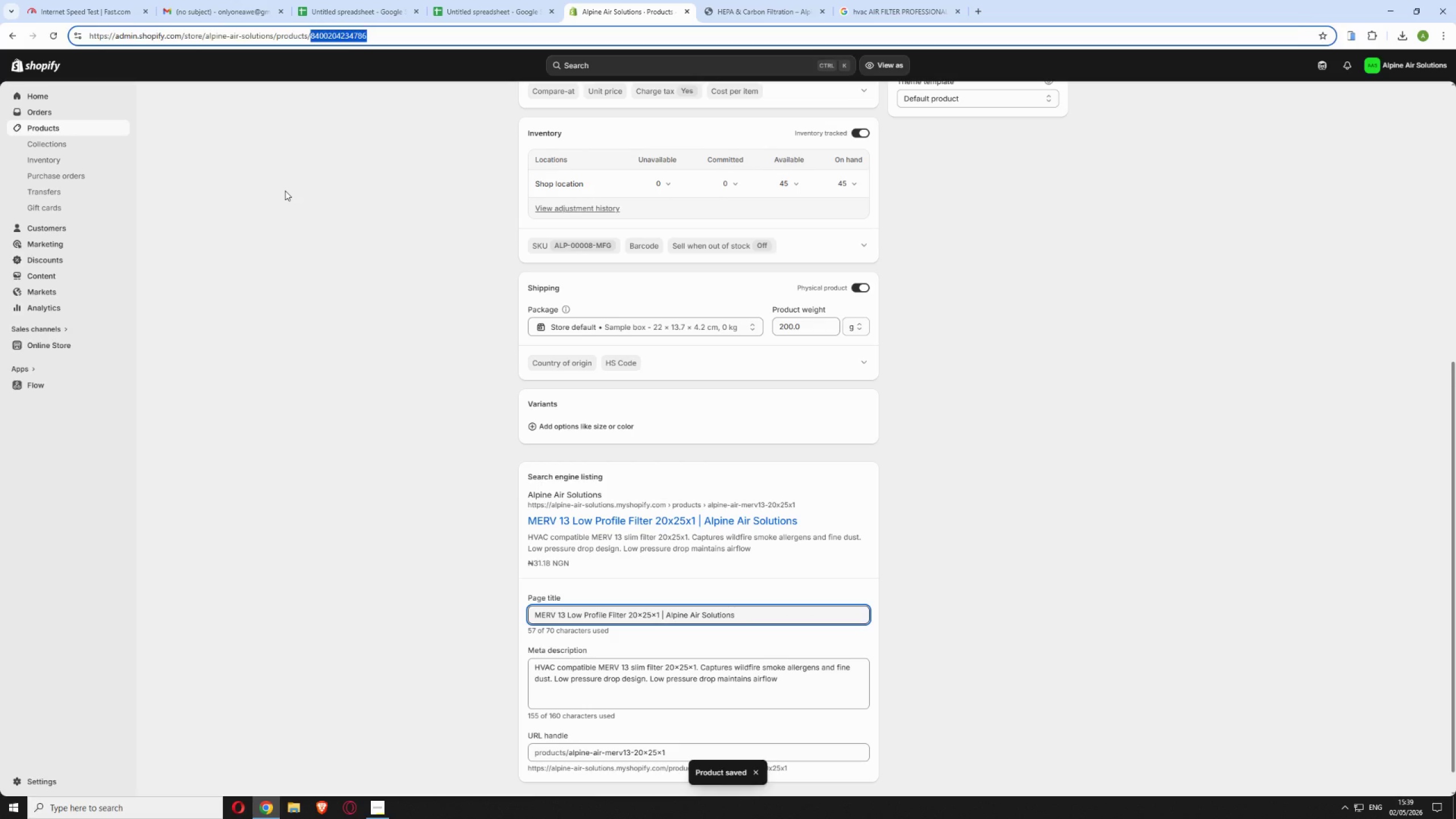 
key(Backspace)
 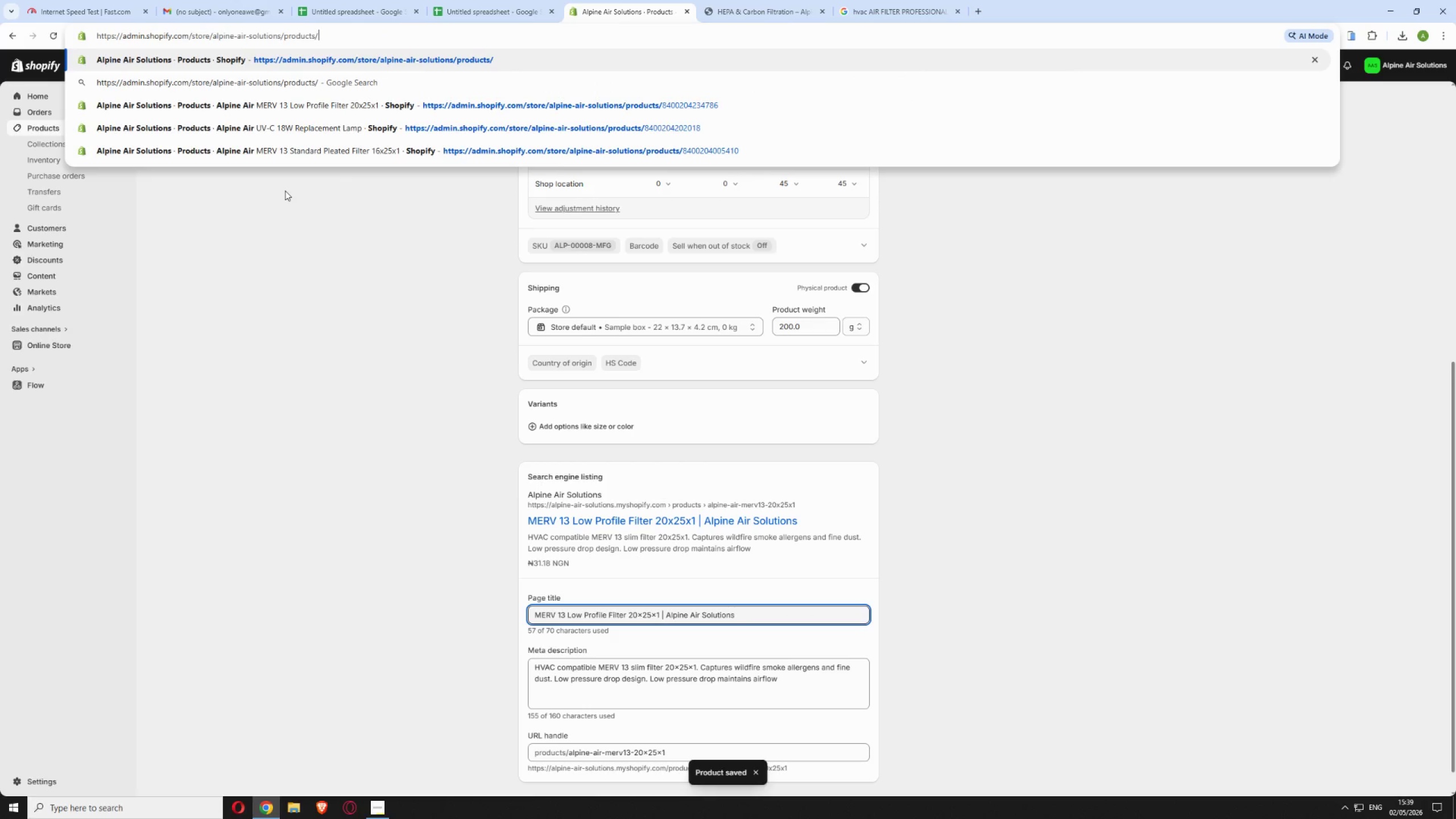 
key(Enter)
 